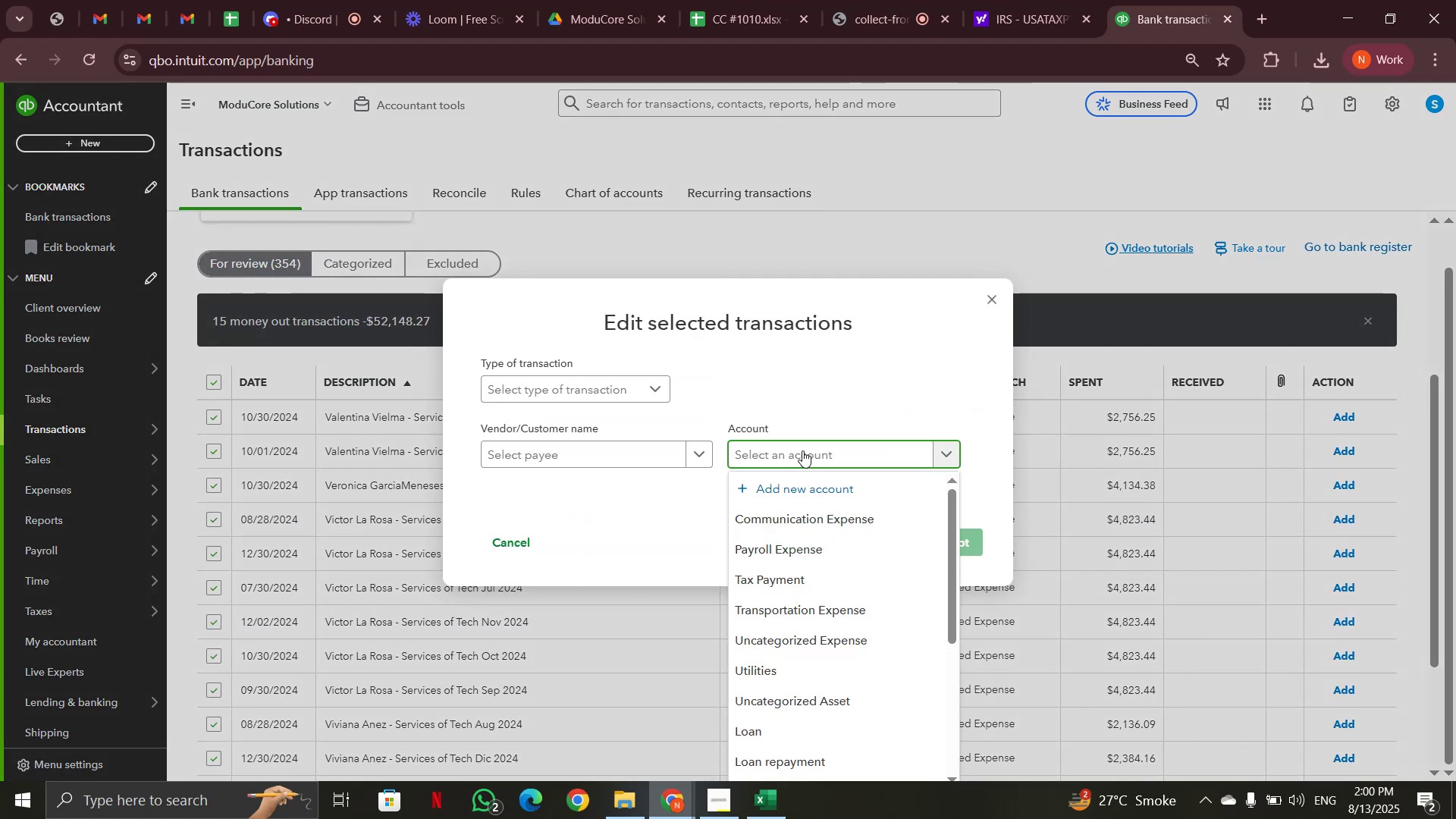 
type(payr)
 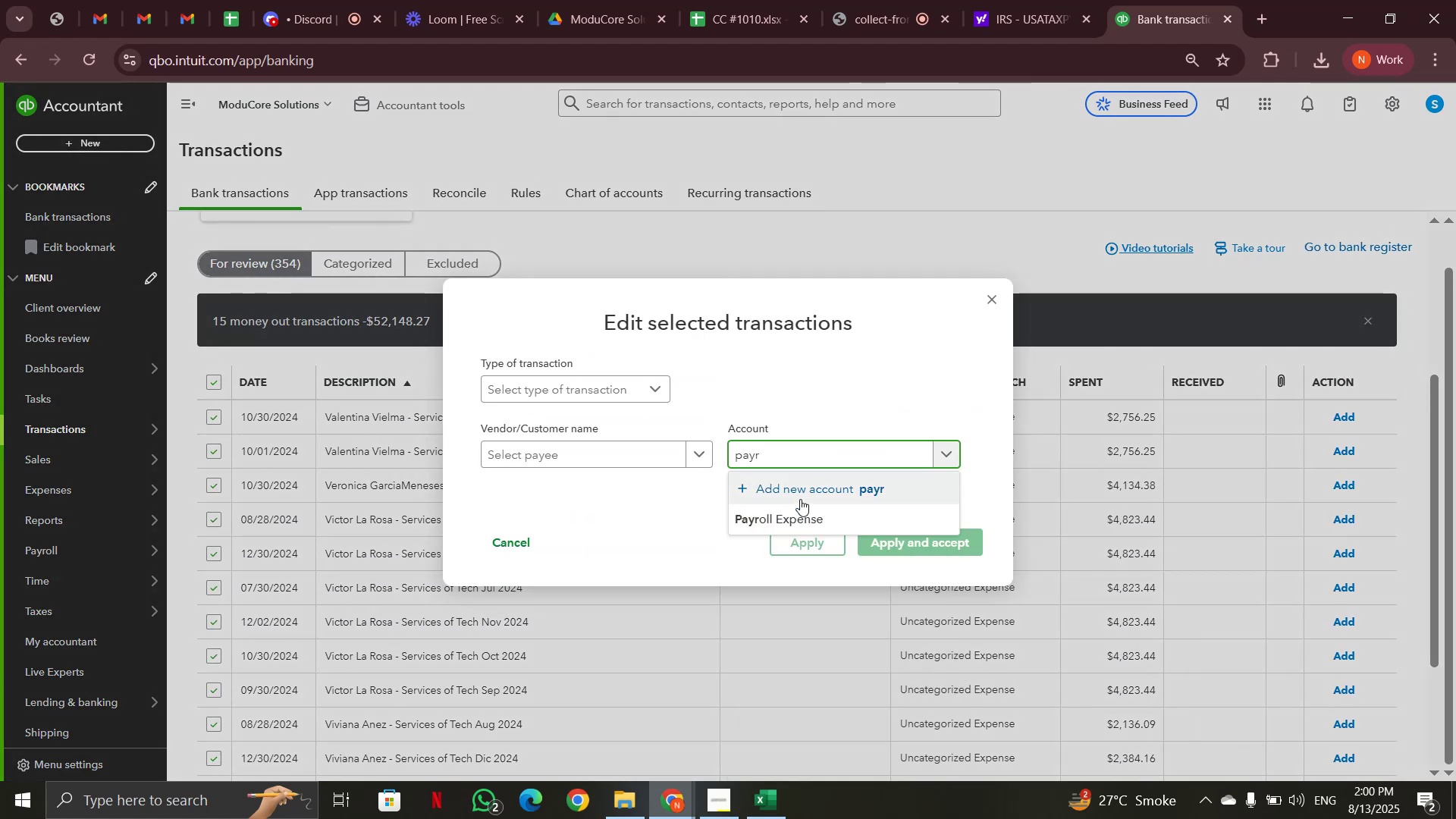 
left_click([797, 513])
 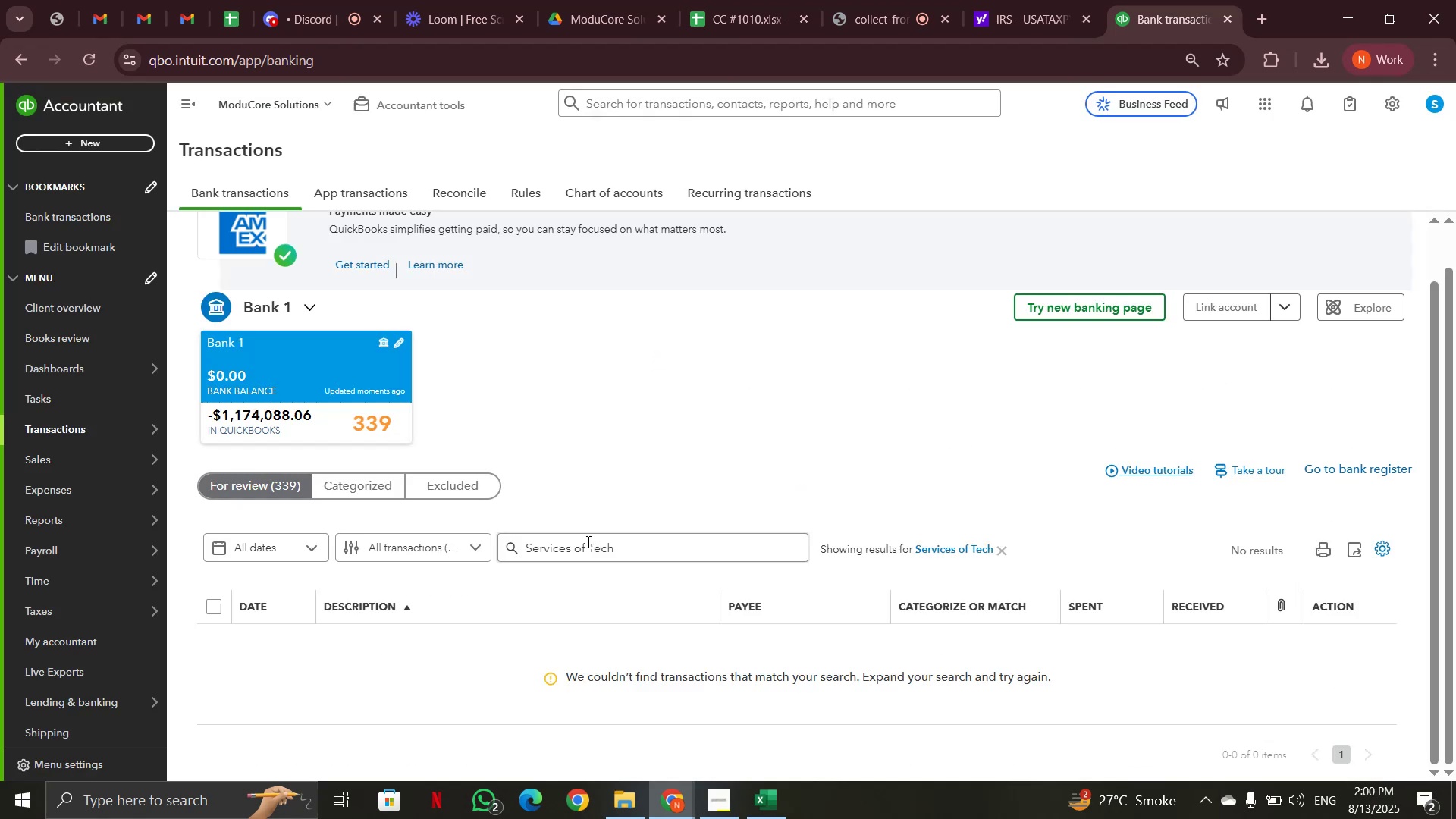 
wait(5.36)
 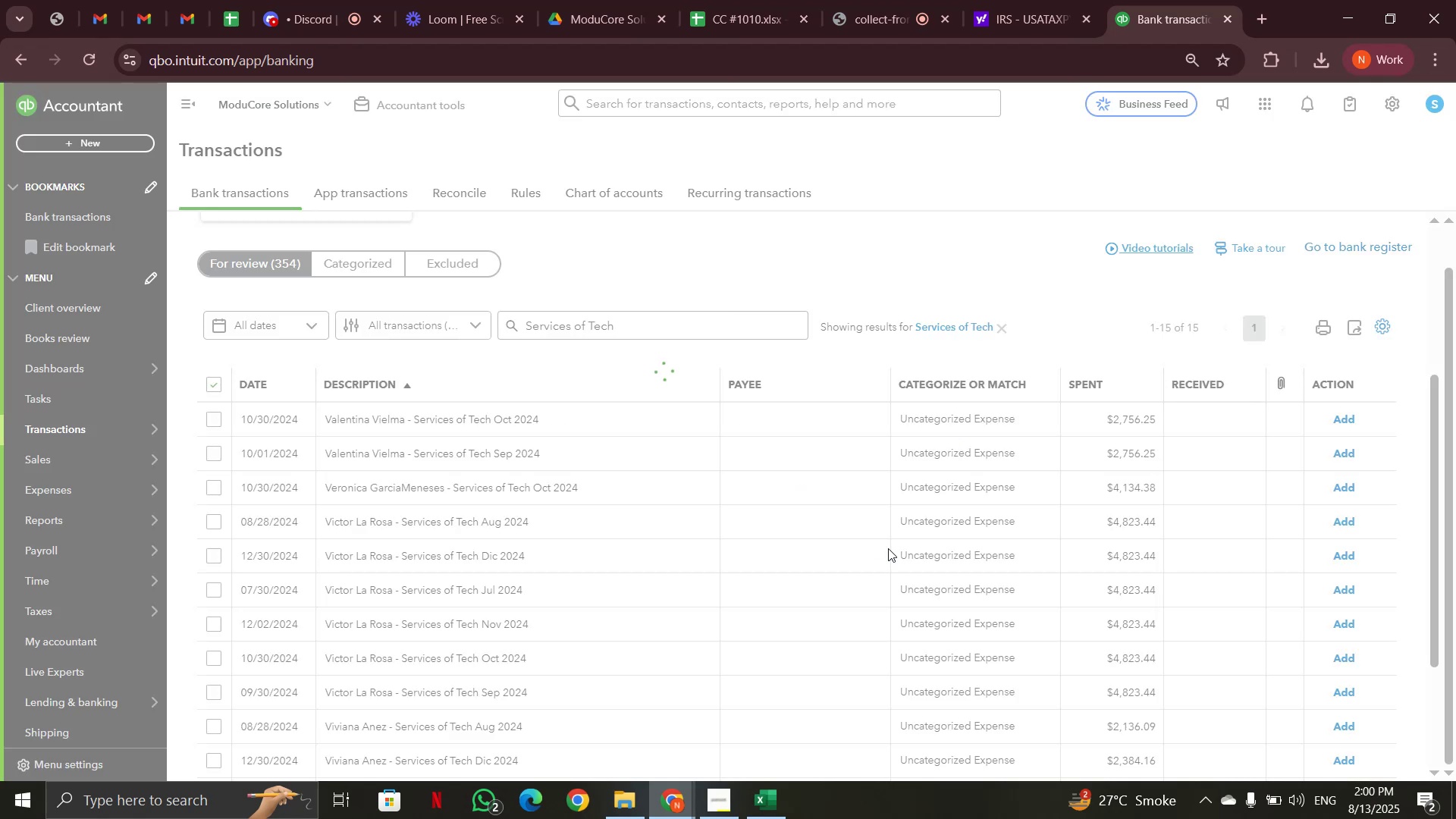 
left_click([999, 547])
 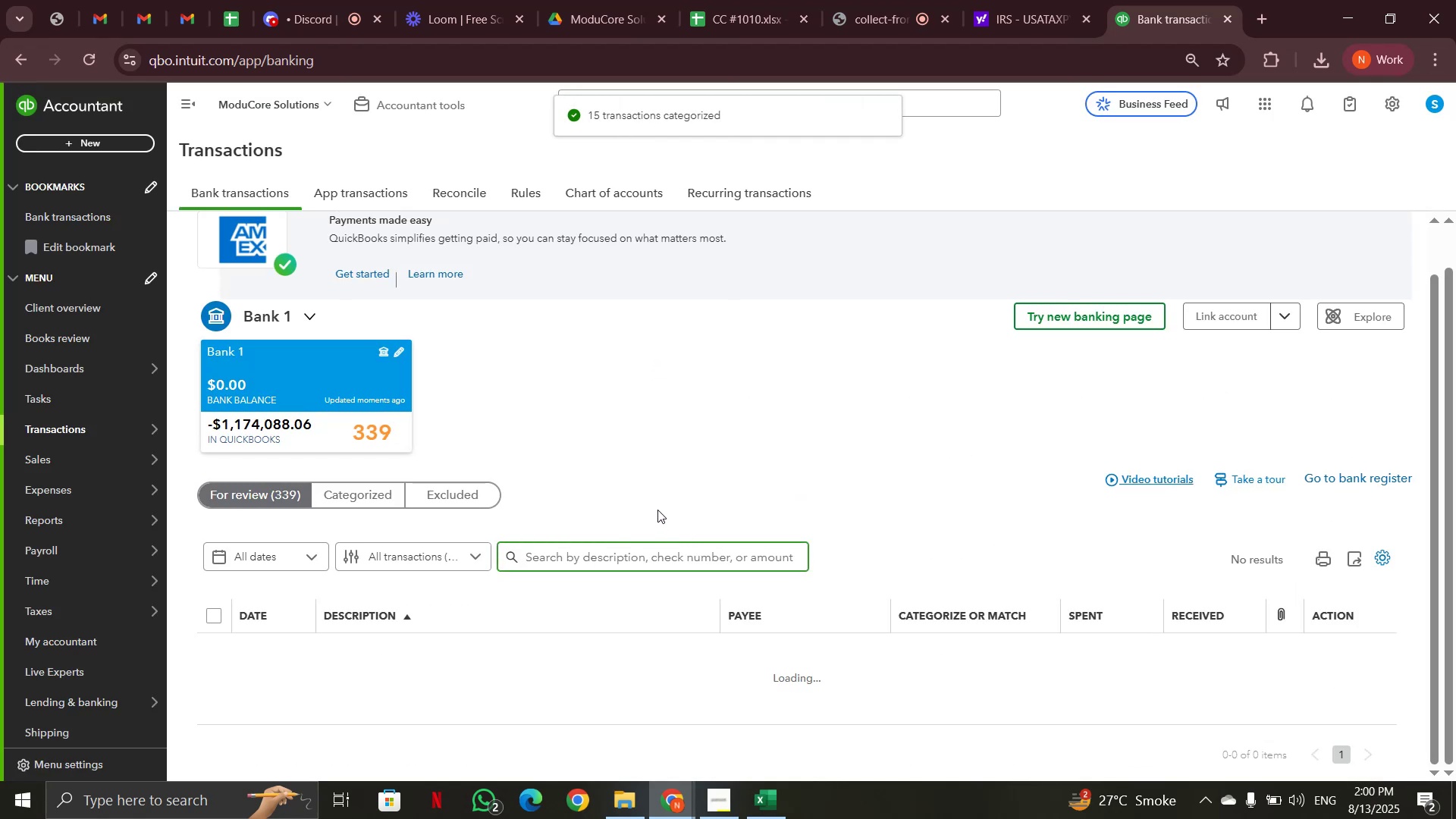 
scroll: coordinate [529, 436], scroll_direction: down, amount: 7.0
 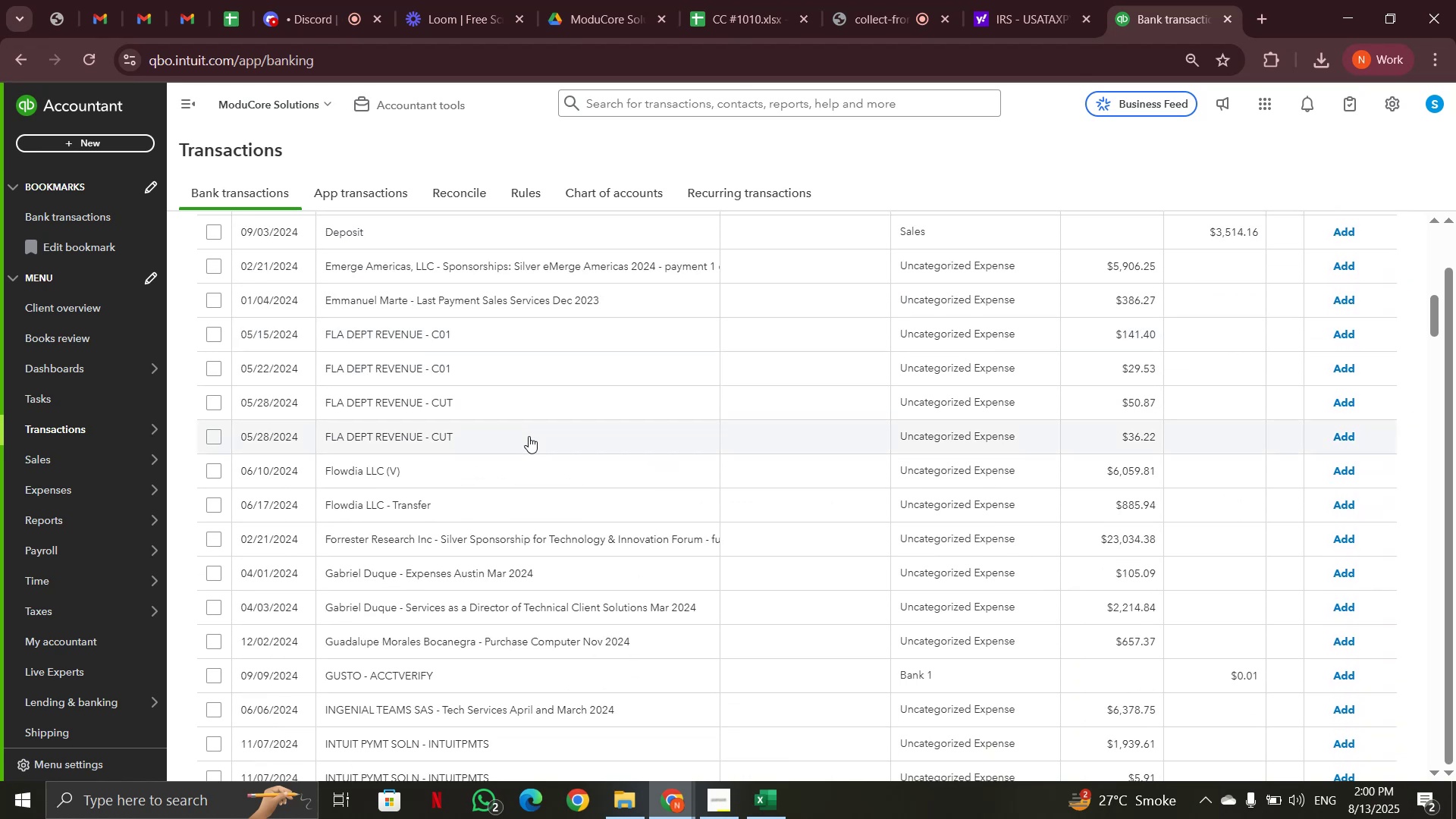 
left_click([529, 436])
 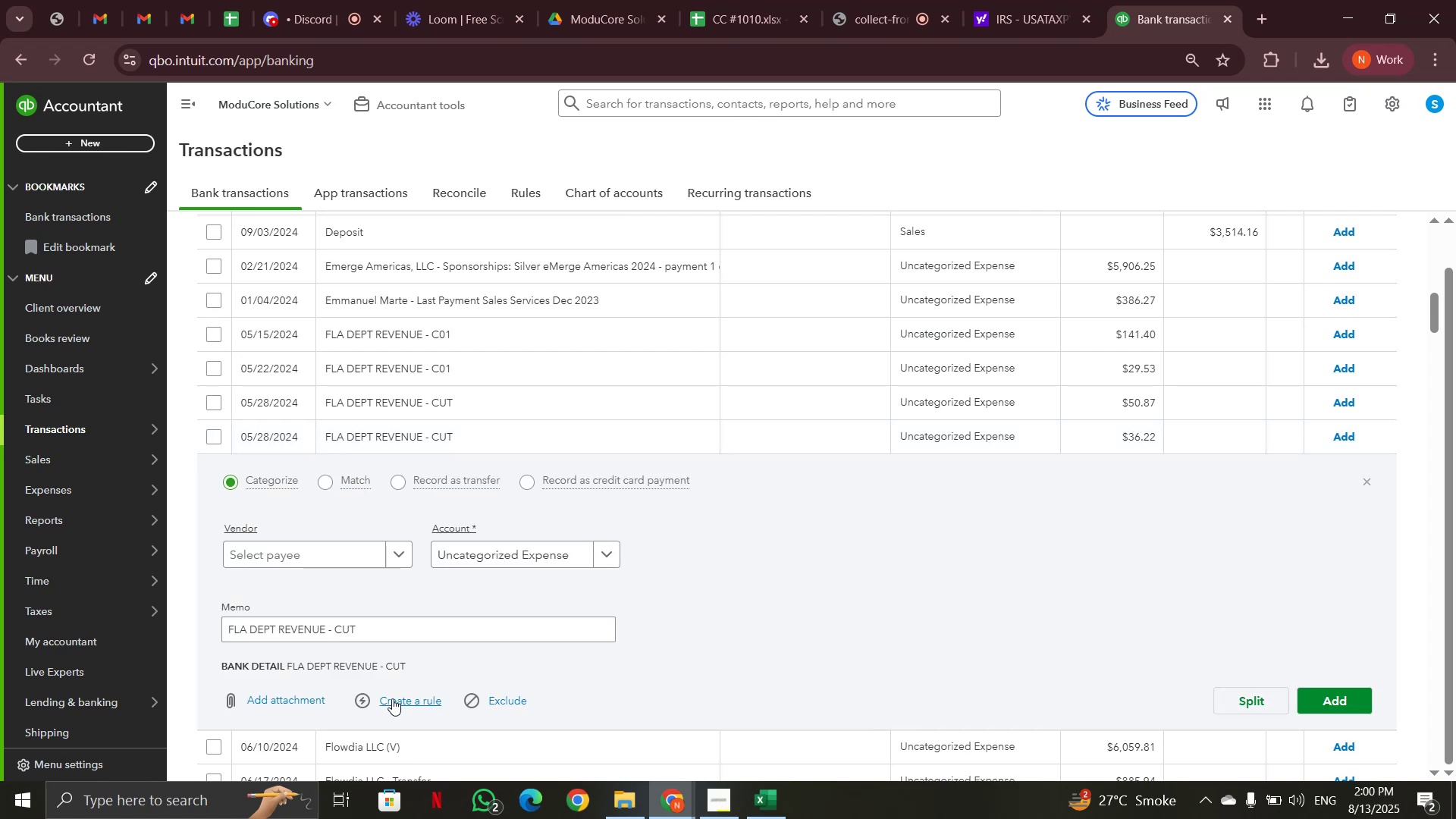 
left_click_drag(start_coordinate=[391, 626], to_coordinate=[152, 631])
 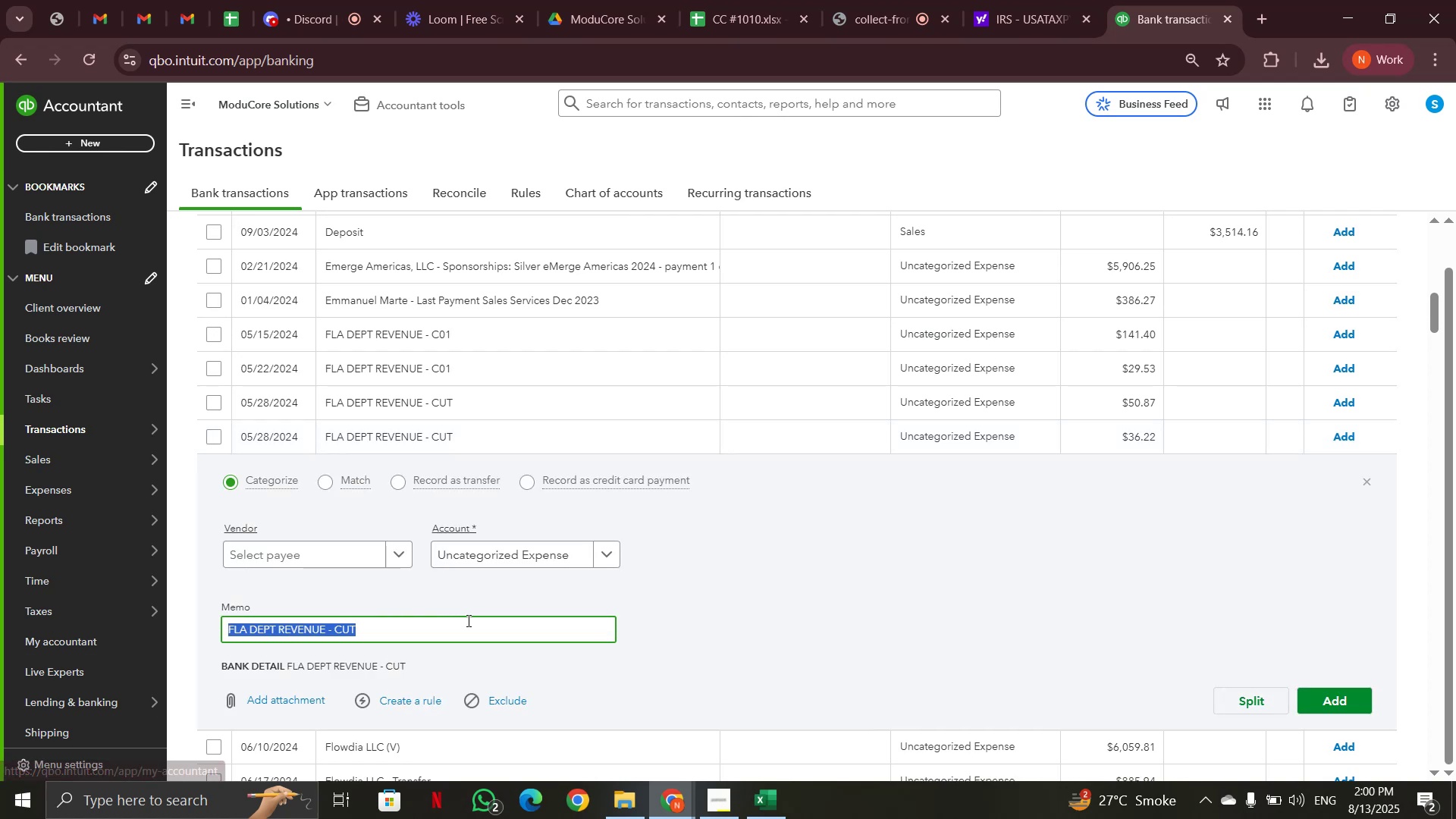 
key(Control+C)
 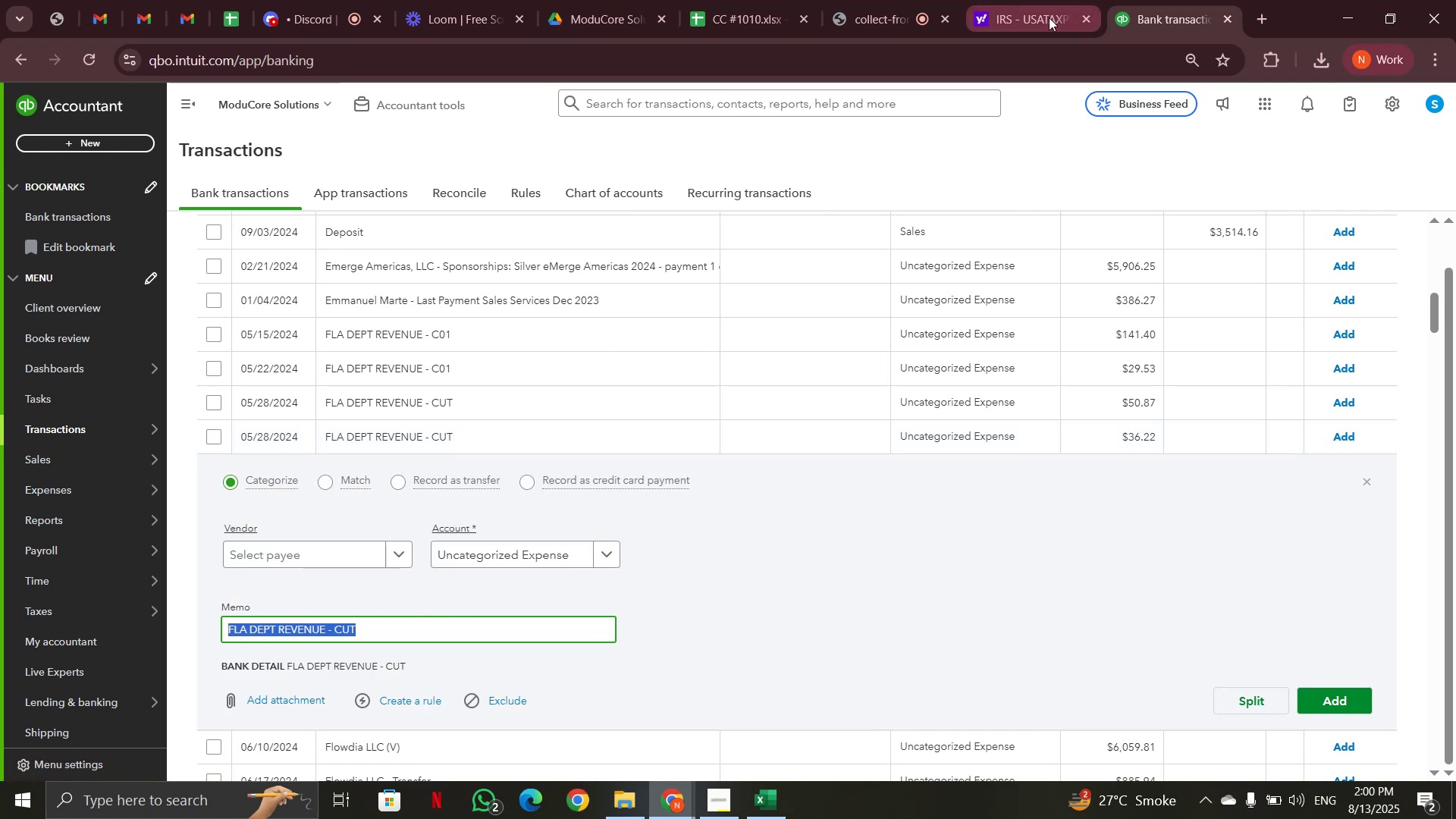 
left_click([1037, 18])
 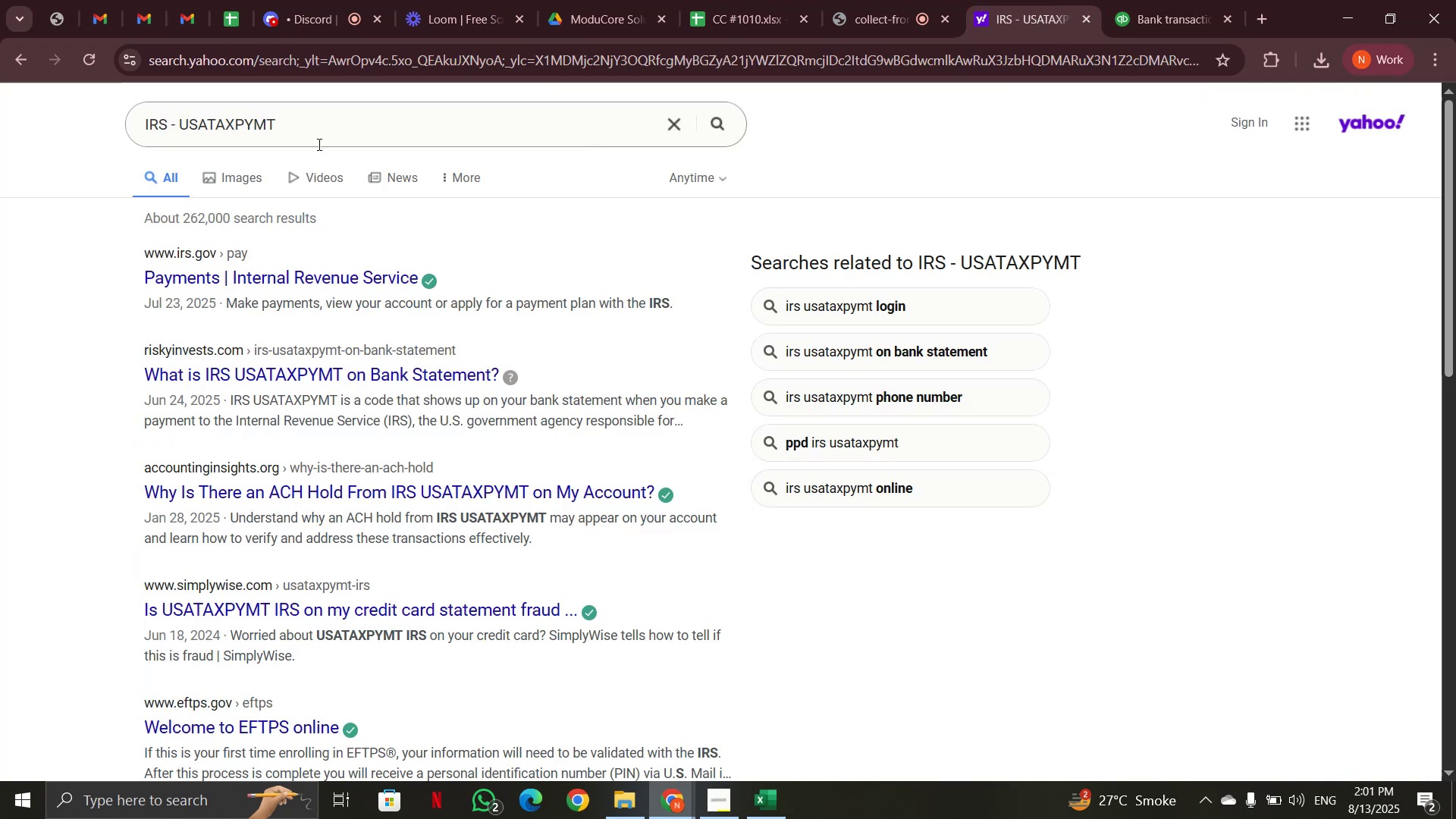 
left_click_drag(start_coordinate=[316, 122], to_coordinate=[123, 124])
 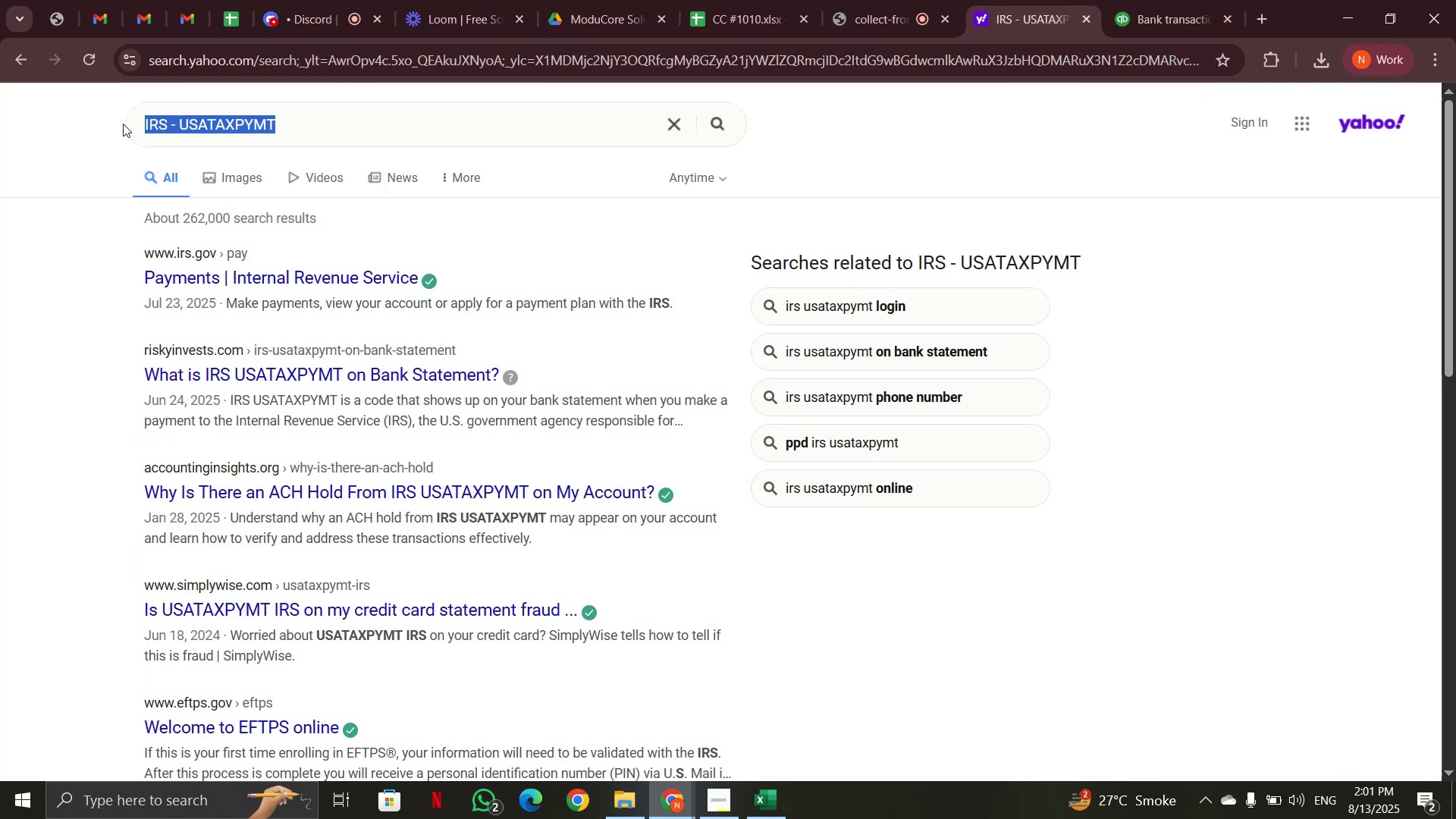 
key(Control+V)
 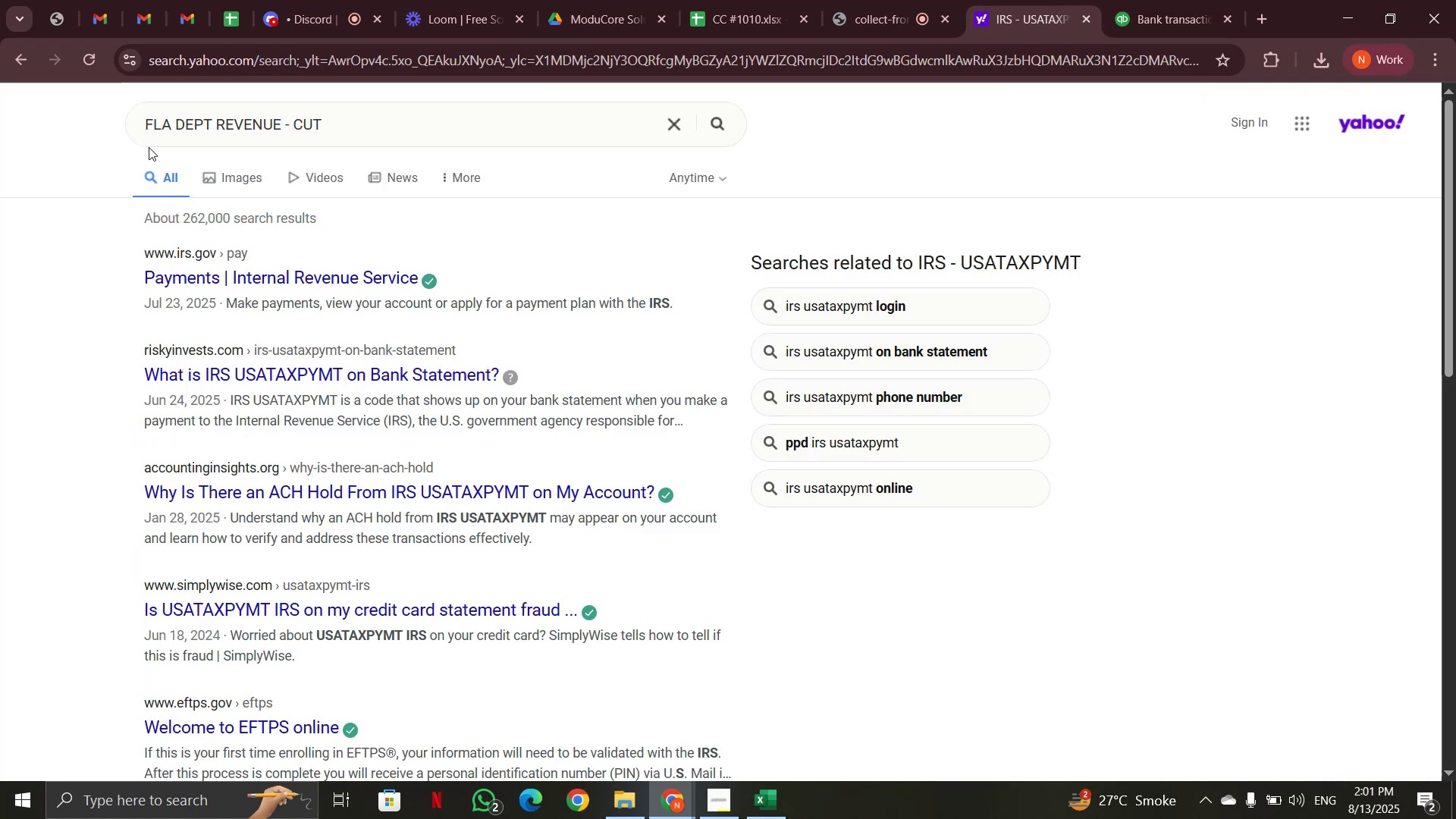 
key(Enter)
 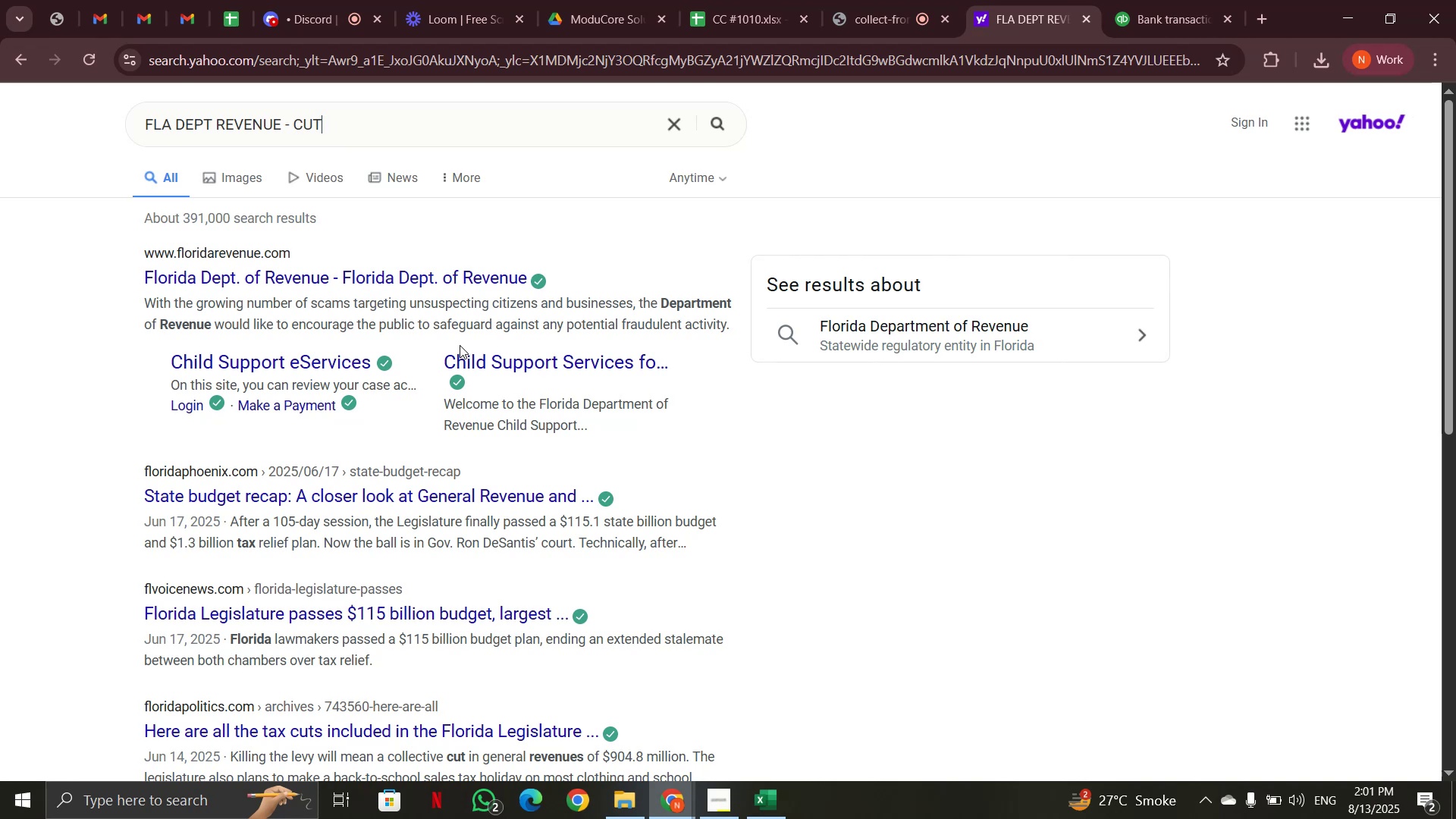 
wait(18.76)
 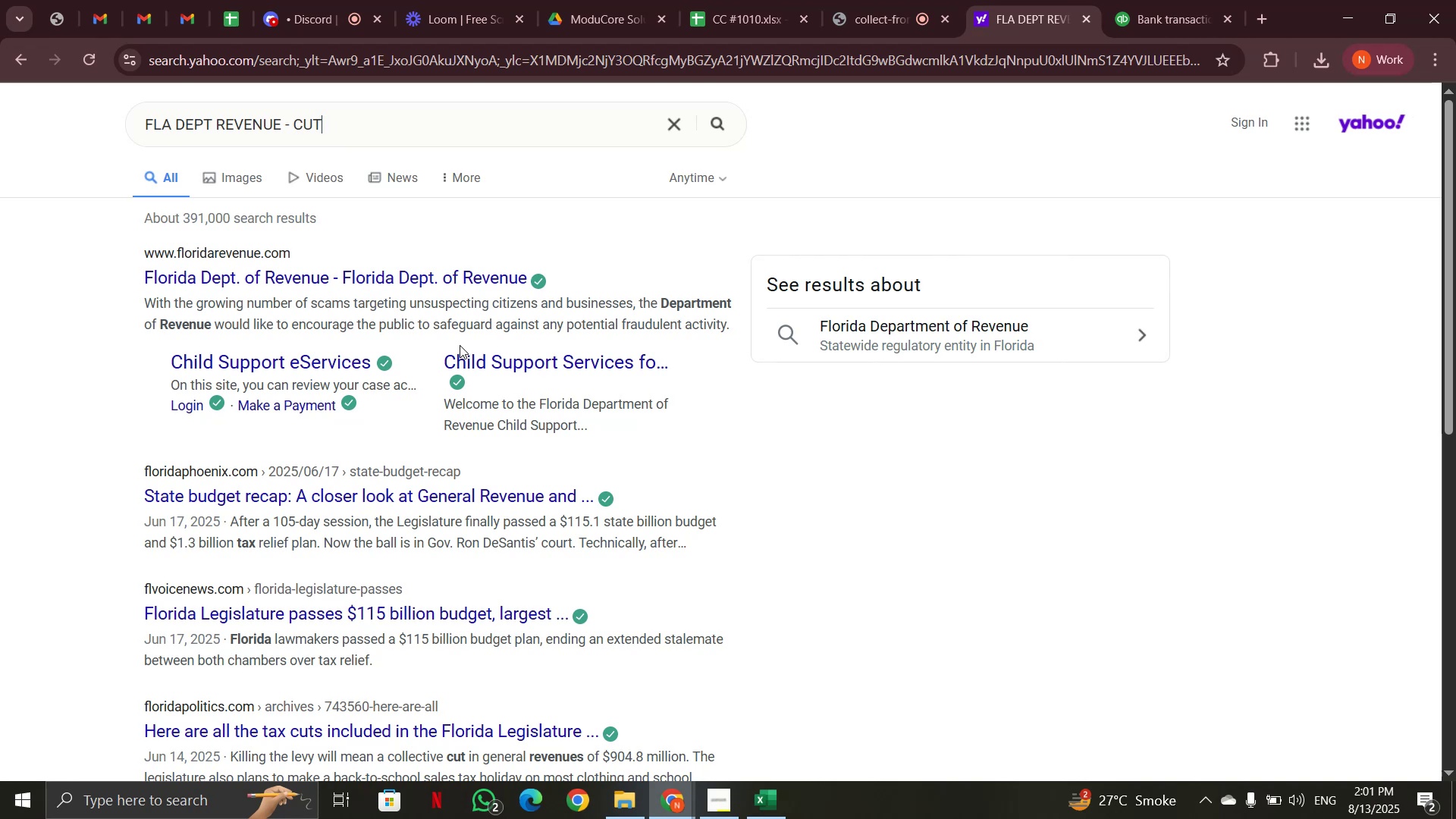 
left_click([1140, 12])
 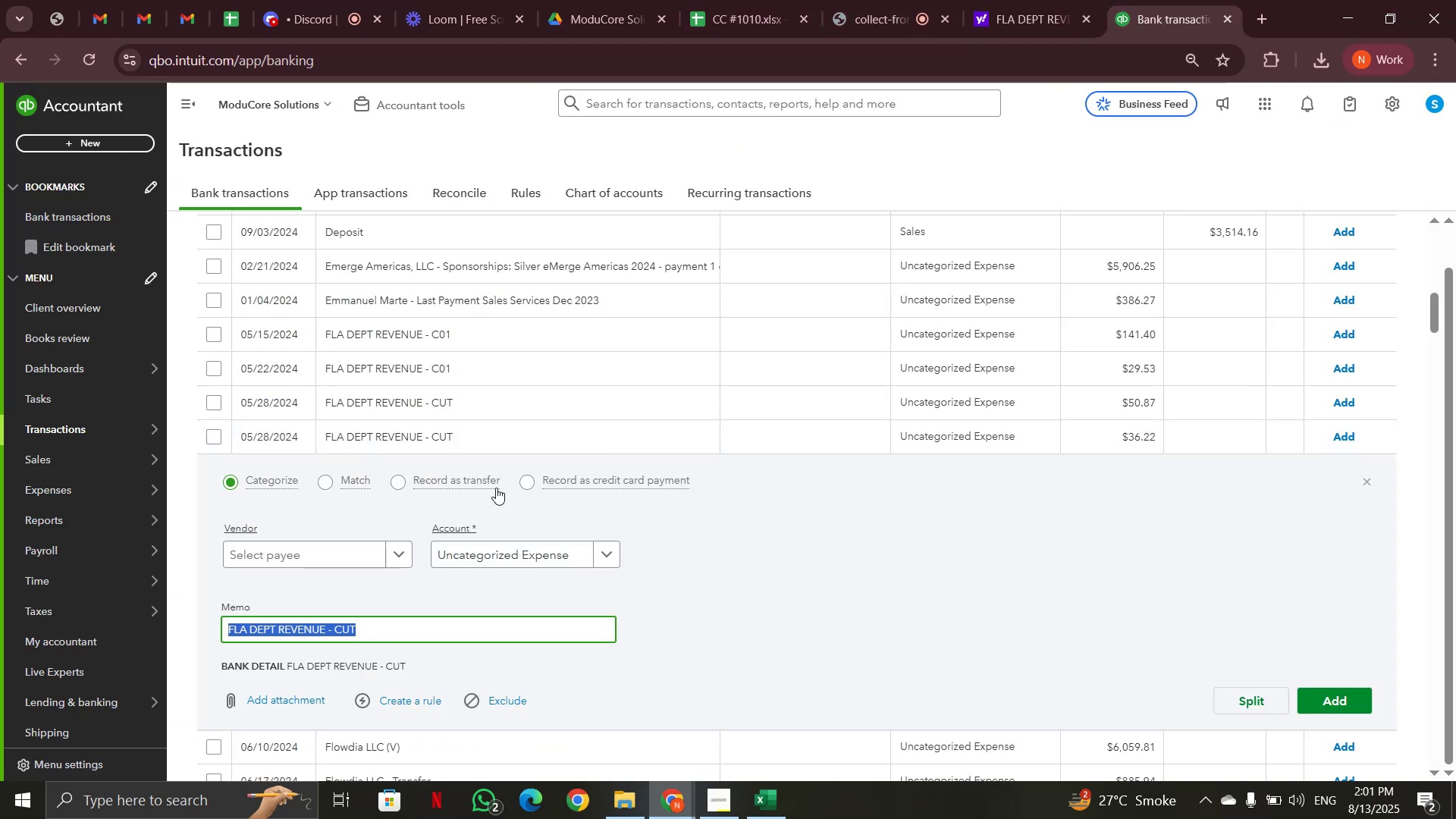 
scroll: coordinate [709, 315], scroll_direction: up, amount: 17.0
 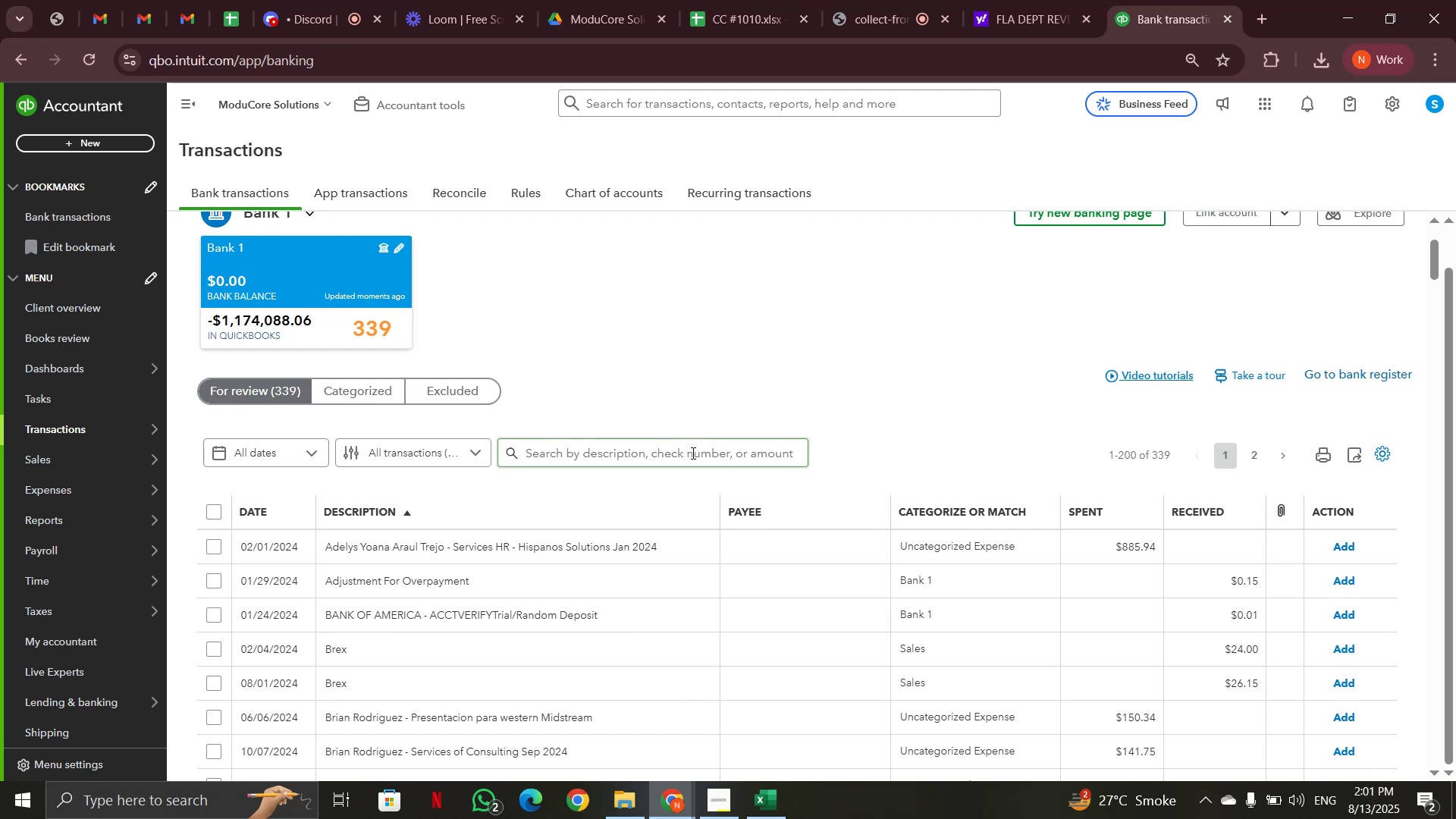 
left_click([692, 453])
 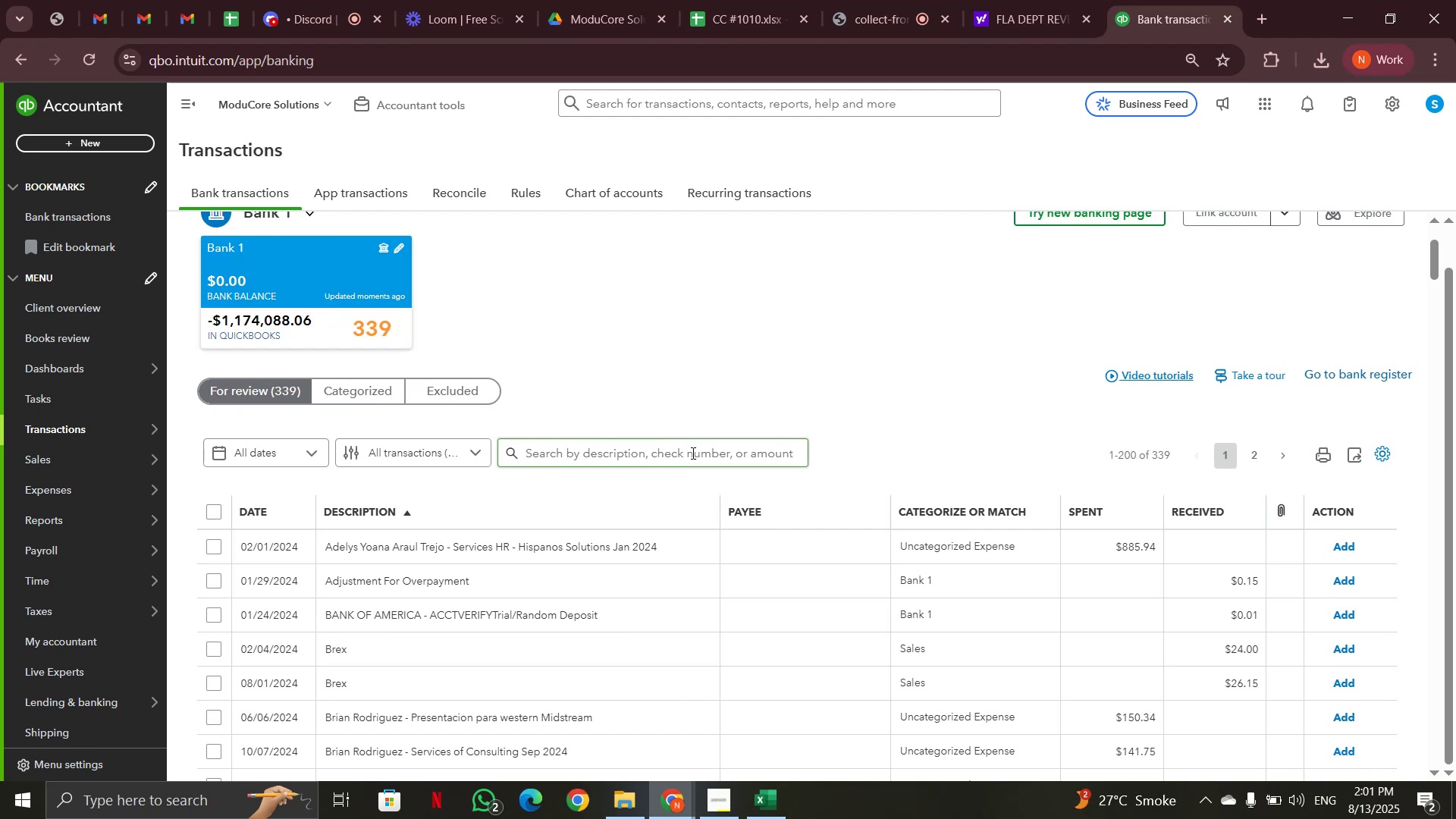 
key(Control+V)
 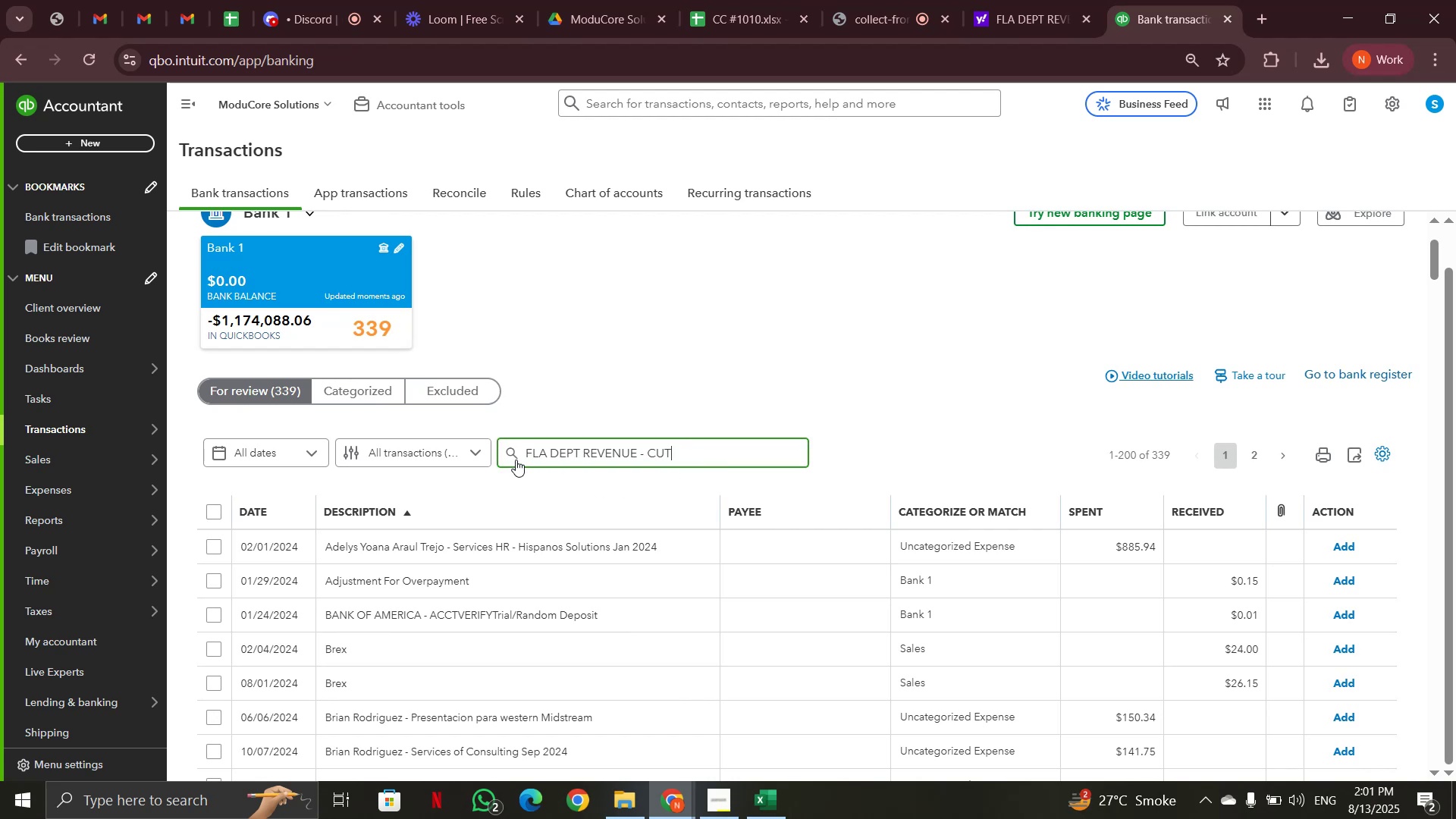 
left_click([516, 460])
 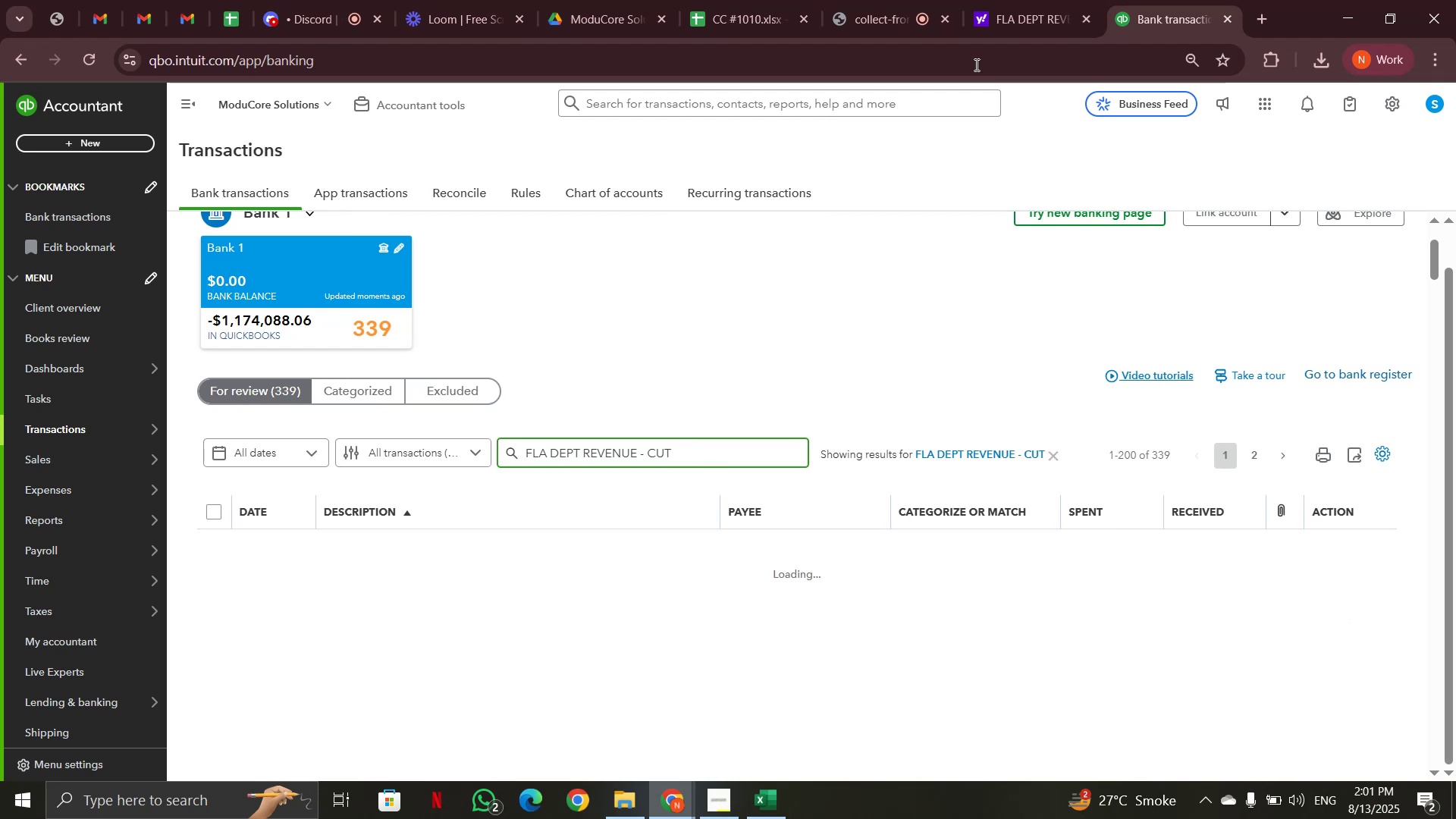 
left_click([1017, 21])
 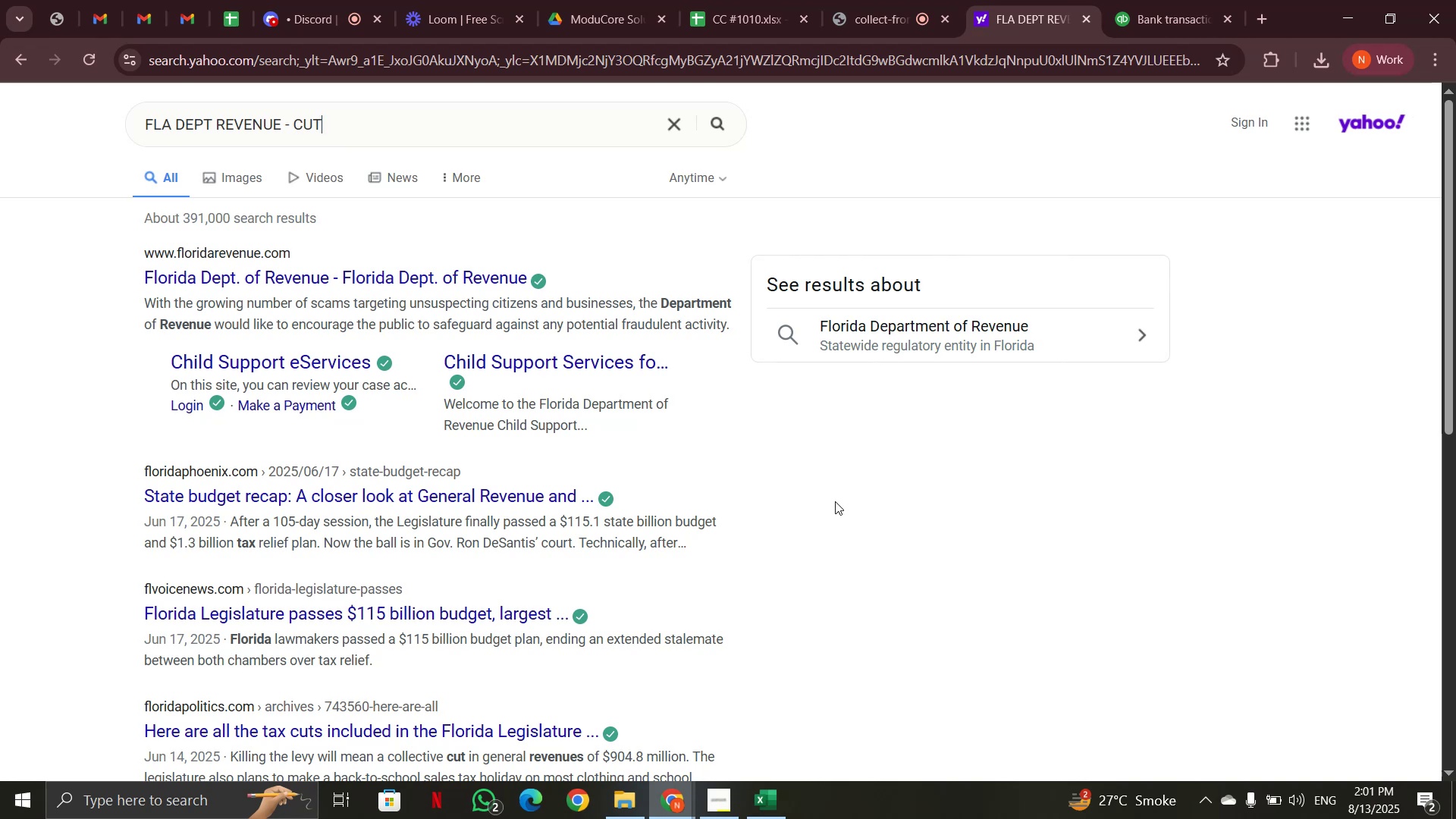 
wait(16.87)
 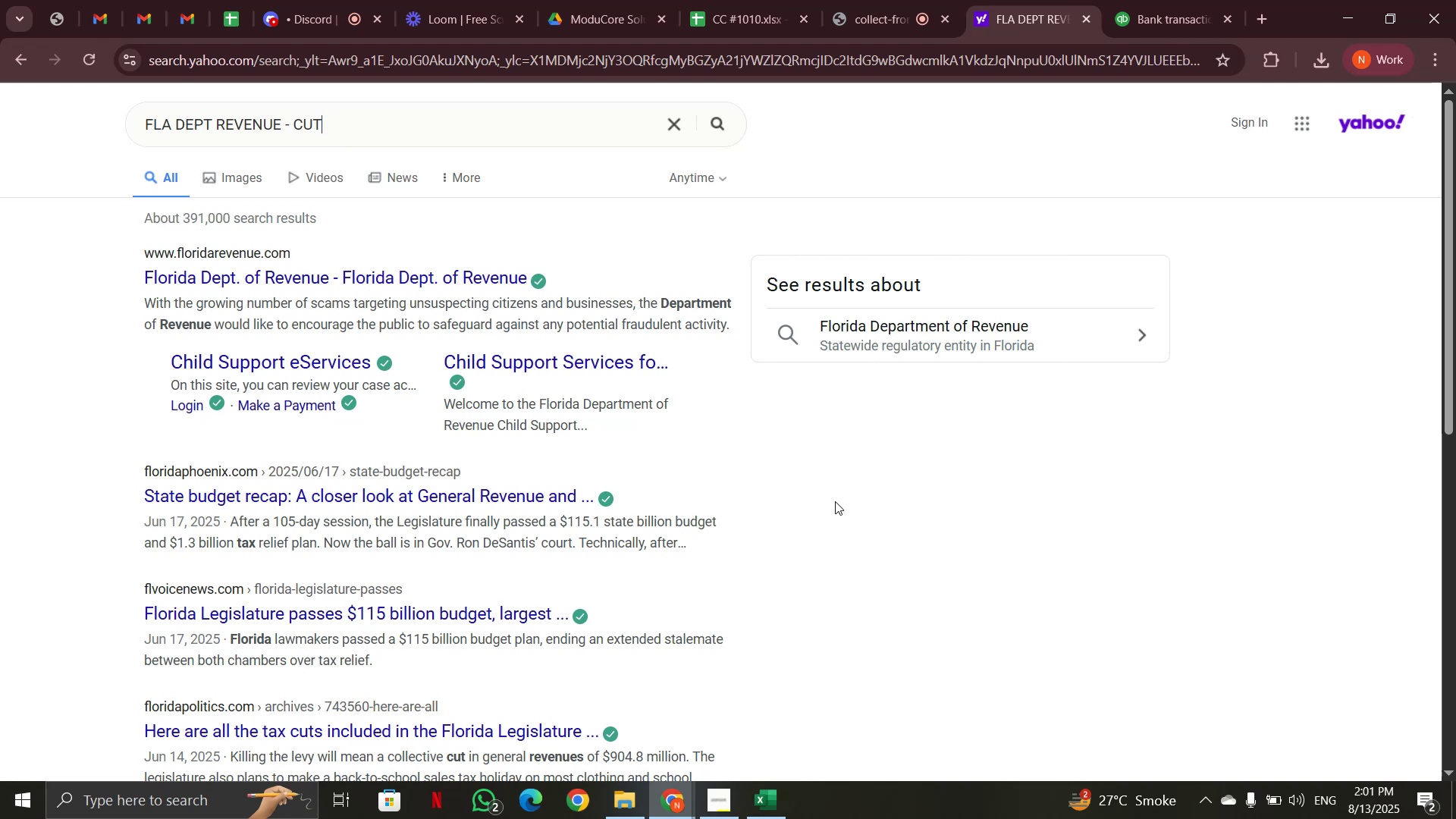 
scroll: coordinate [441, 609], scroll_direction: down, amount: 1.0
 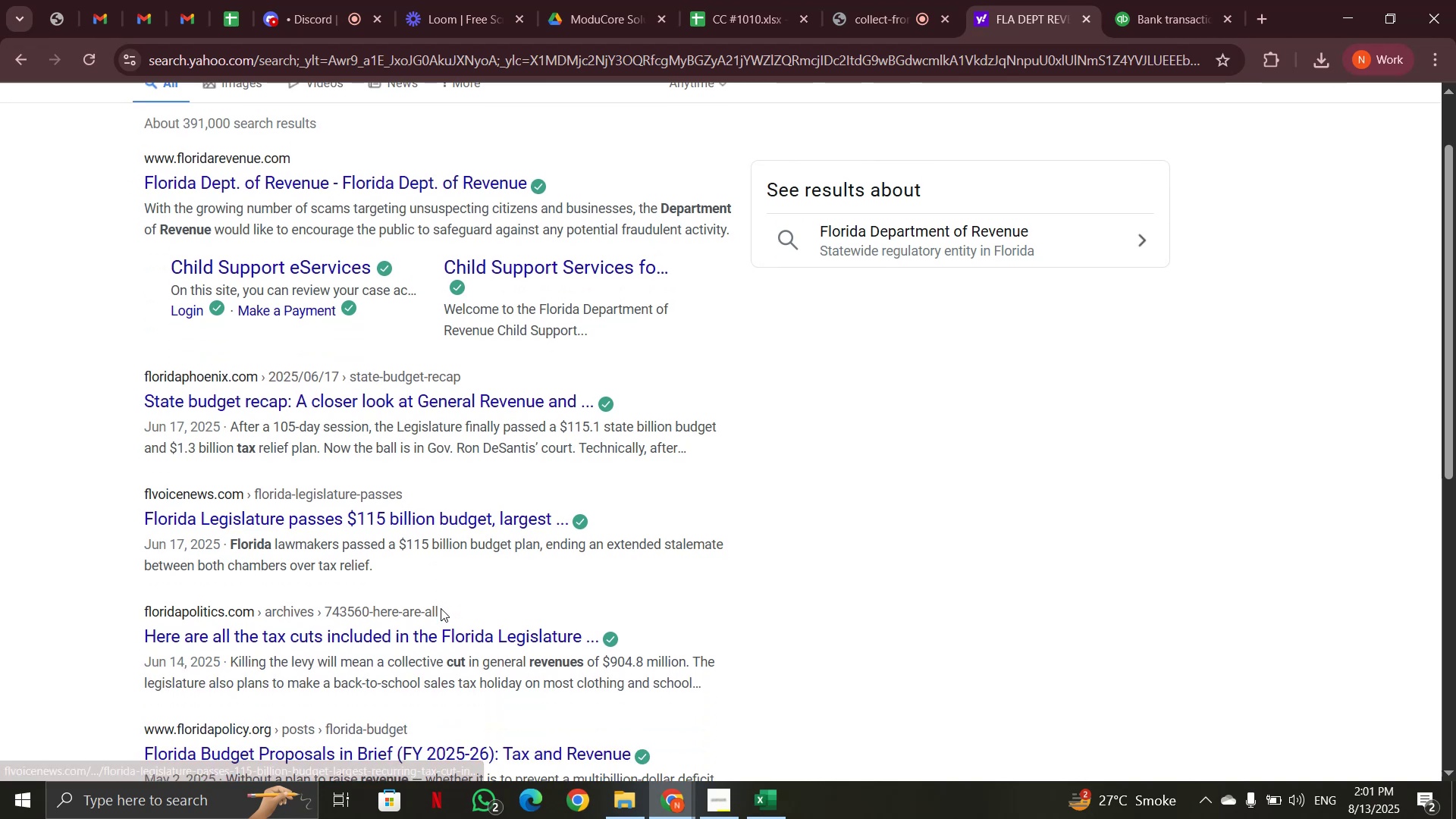 
scroll: coordinate [441, 608], scroll_direction: up, amount: 4.0
 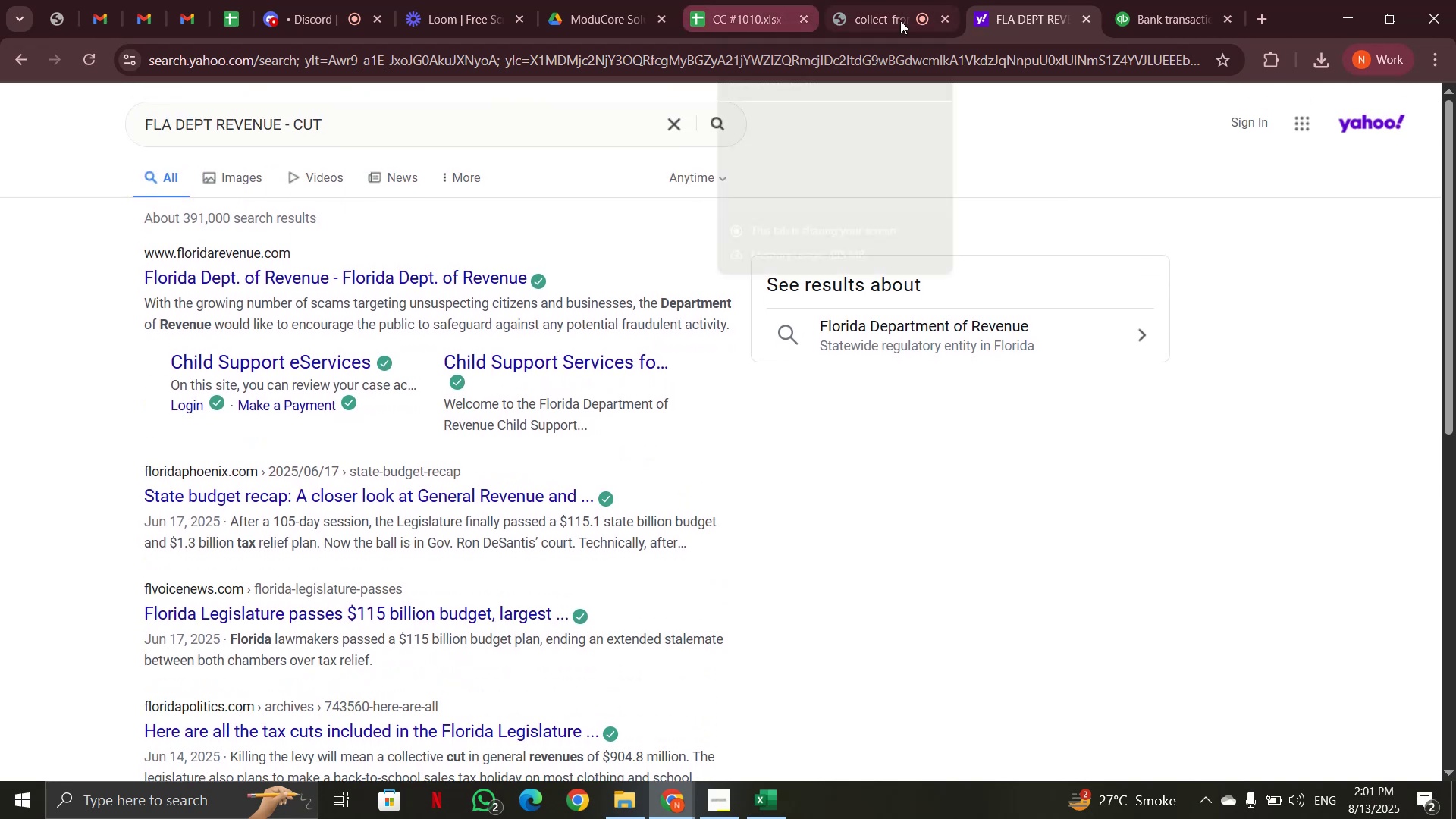 
left_click([1144, 8])
 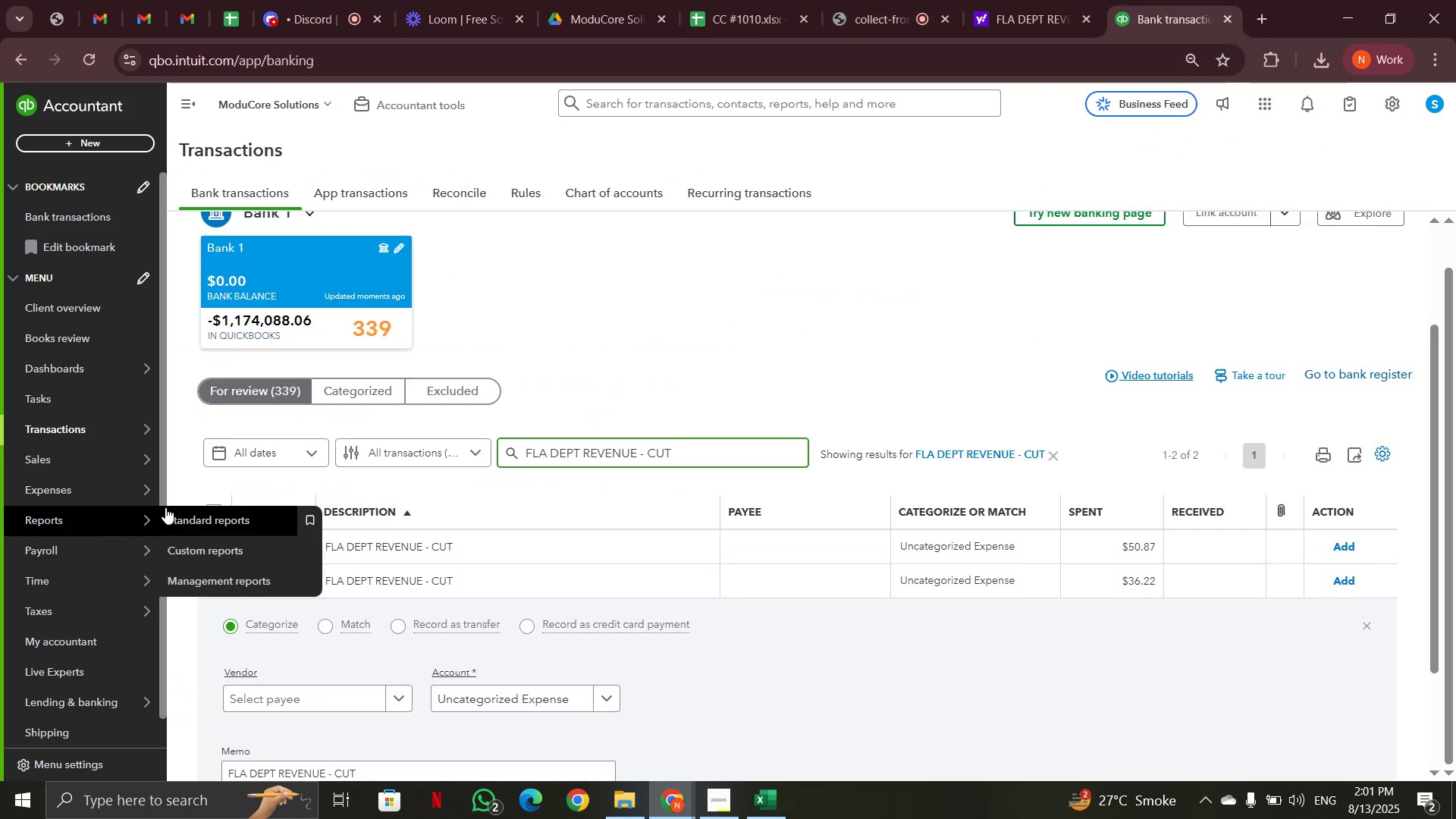 
wait(5.04)
 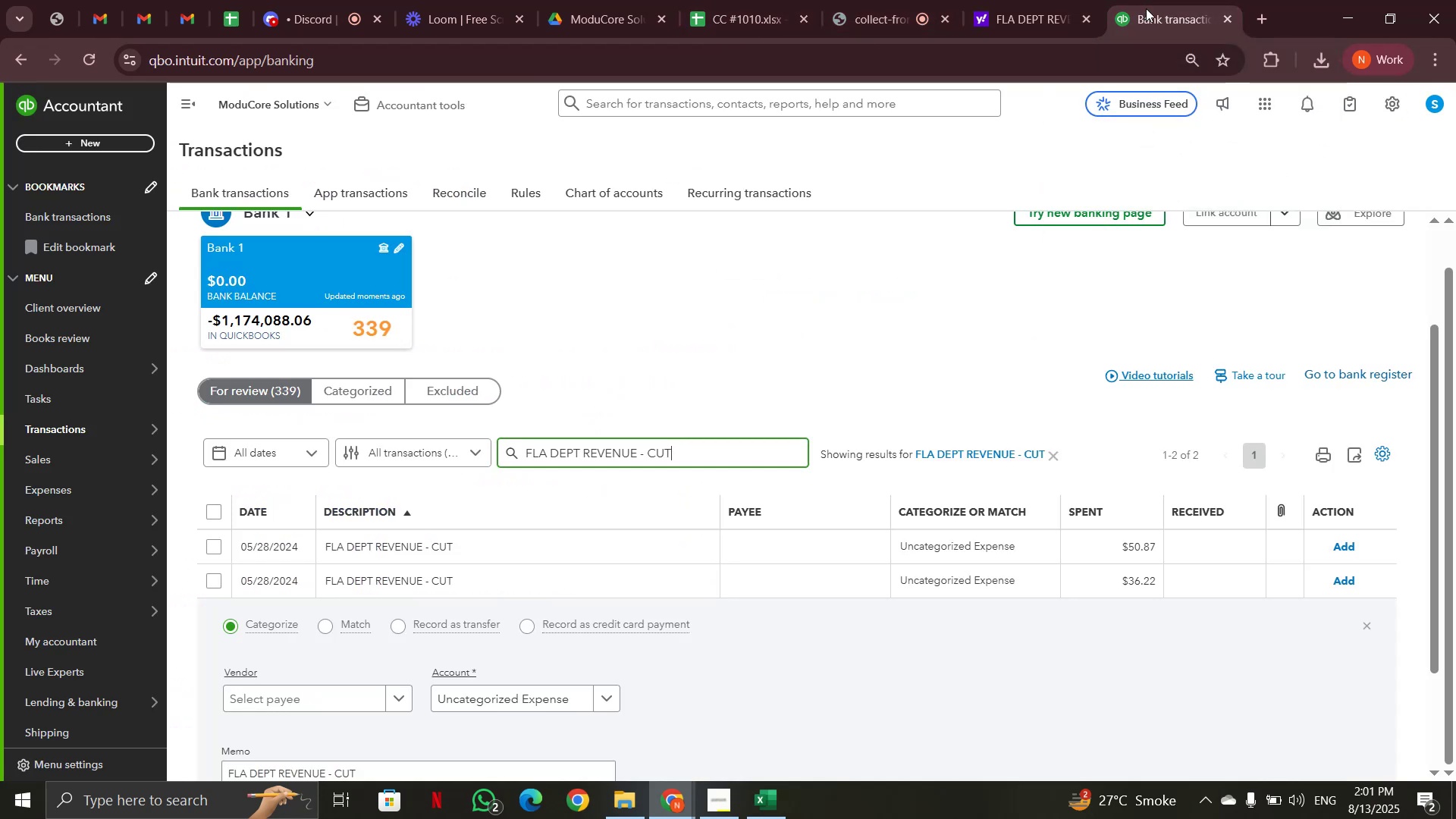 
left_click([215, 513])
 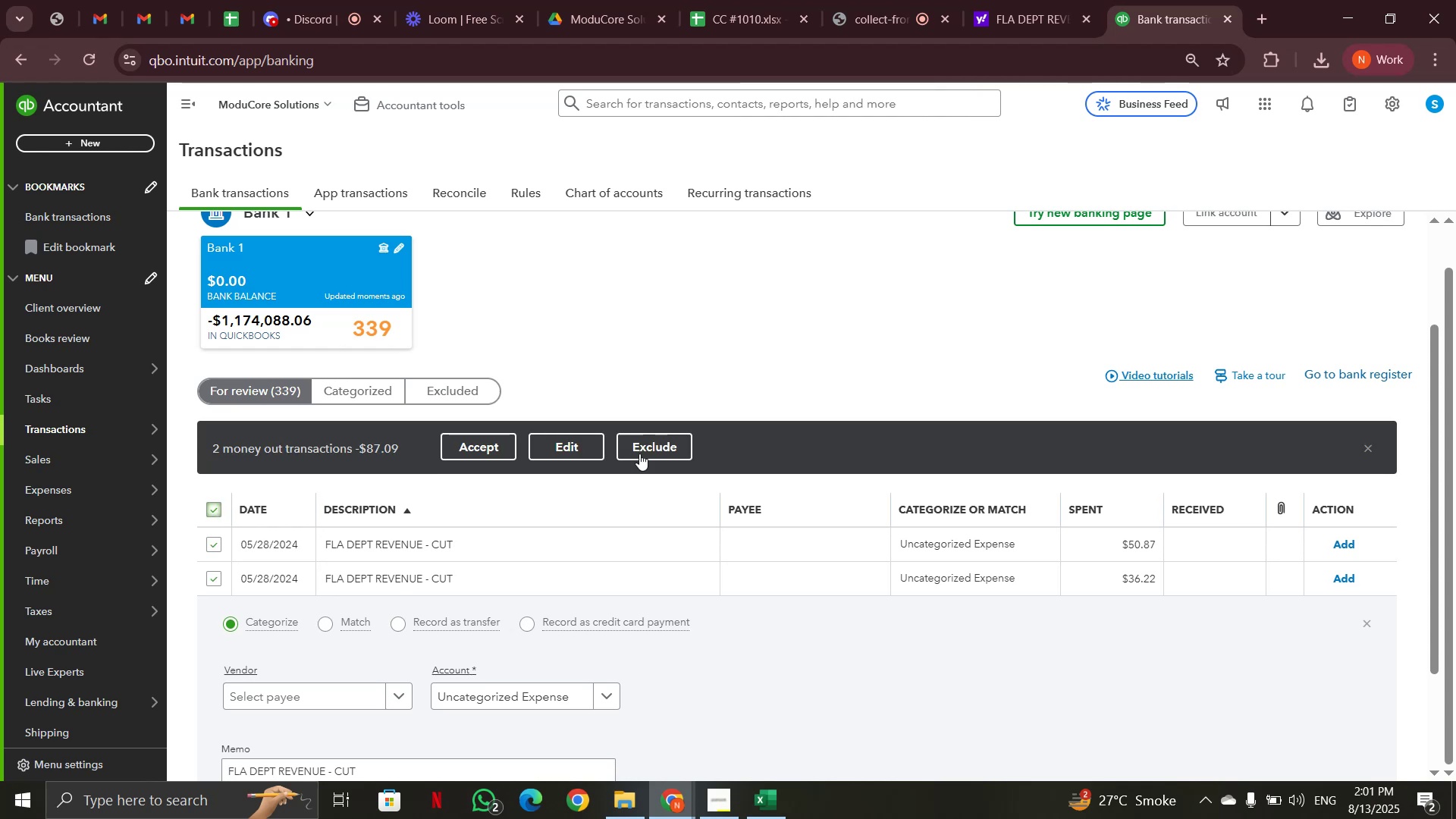 
scroll: coordinate [639, 453], scroll_direction: down, amount: 3.0
 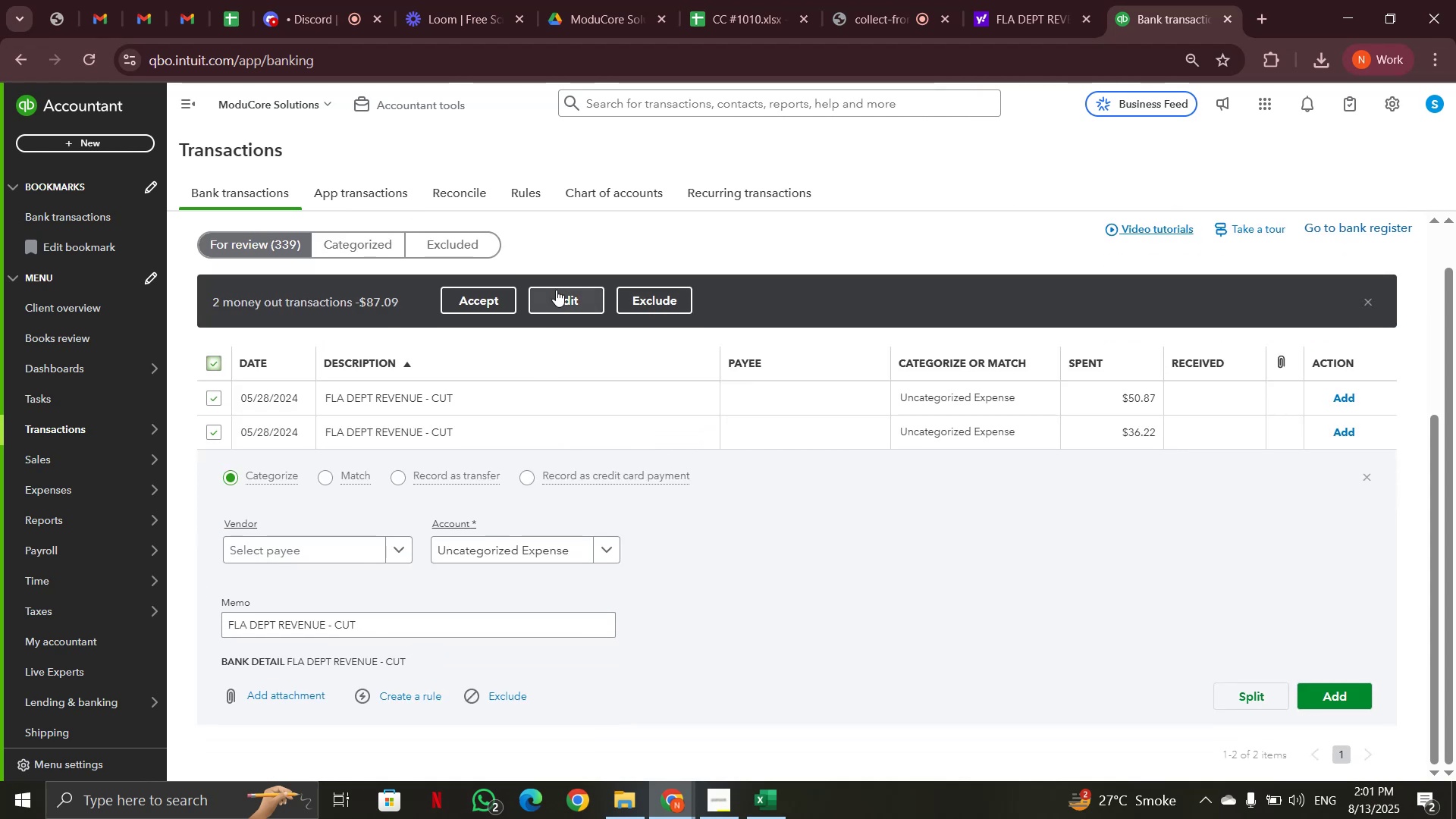 
left_click([560, 296])
 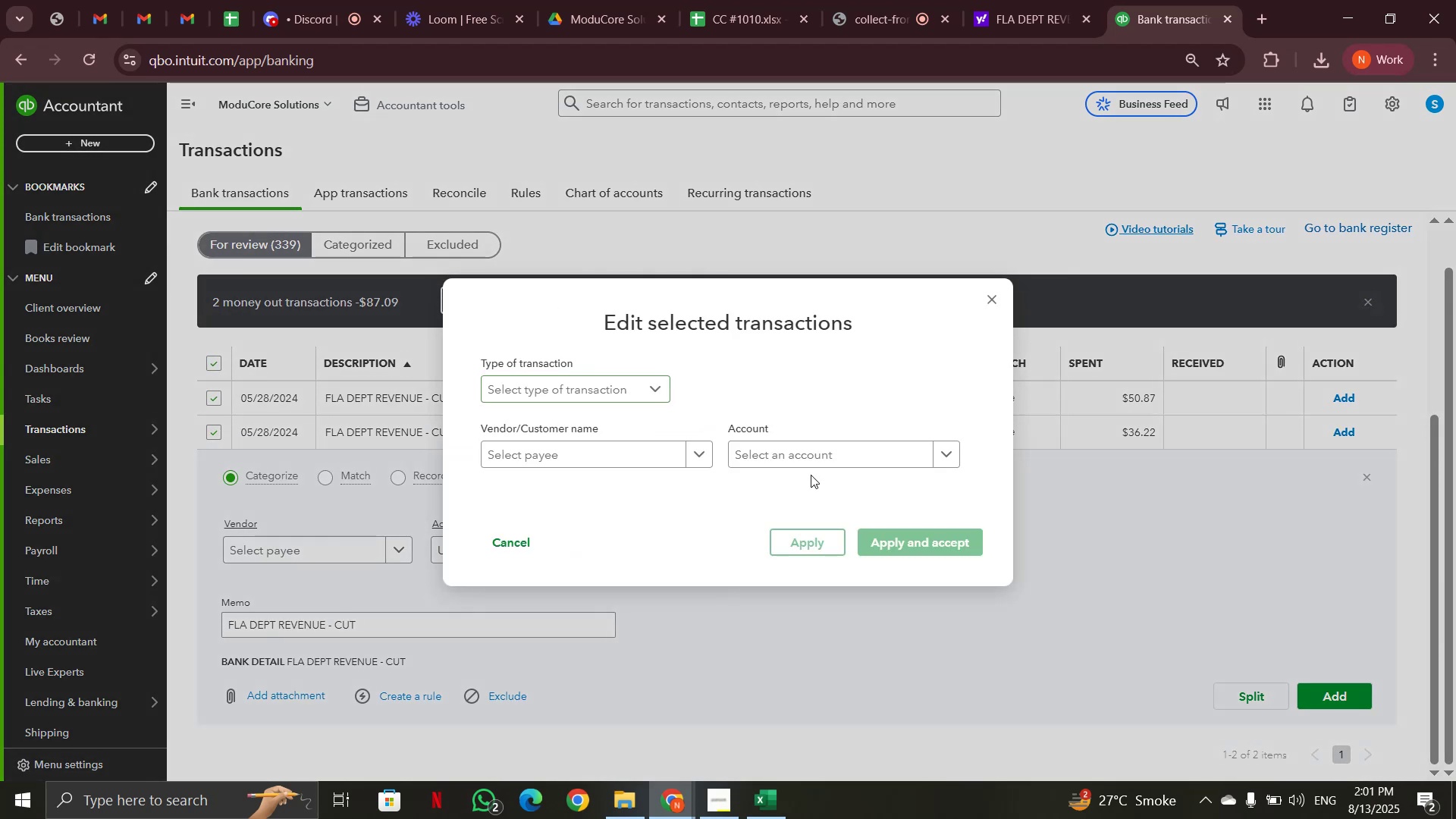 
left_click([817, 458])
 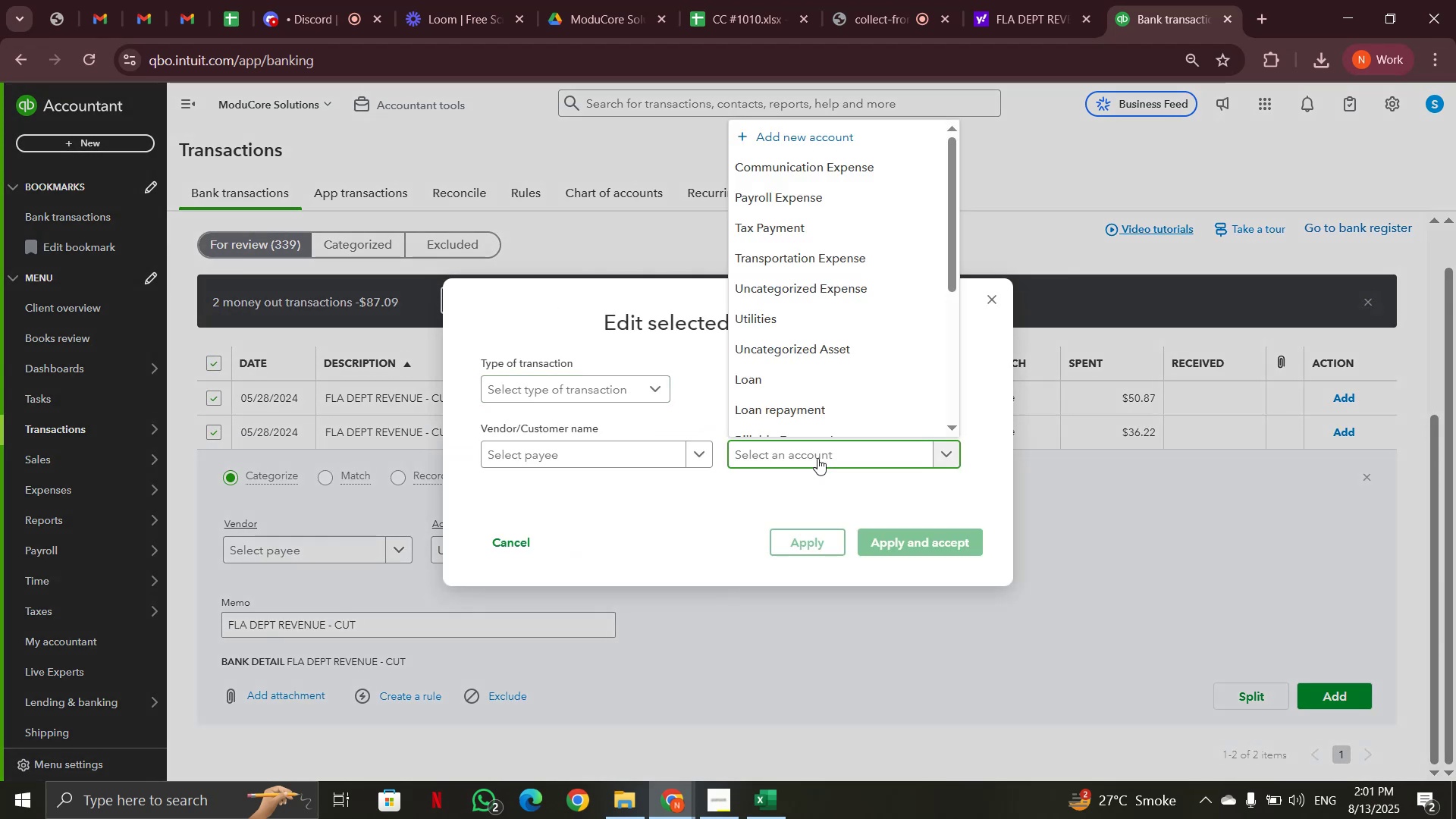 
type(tax)
 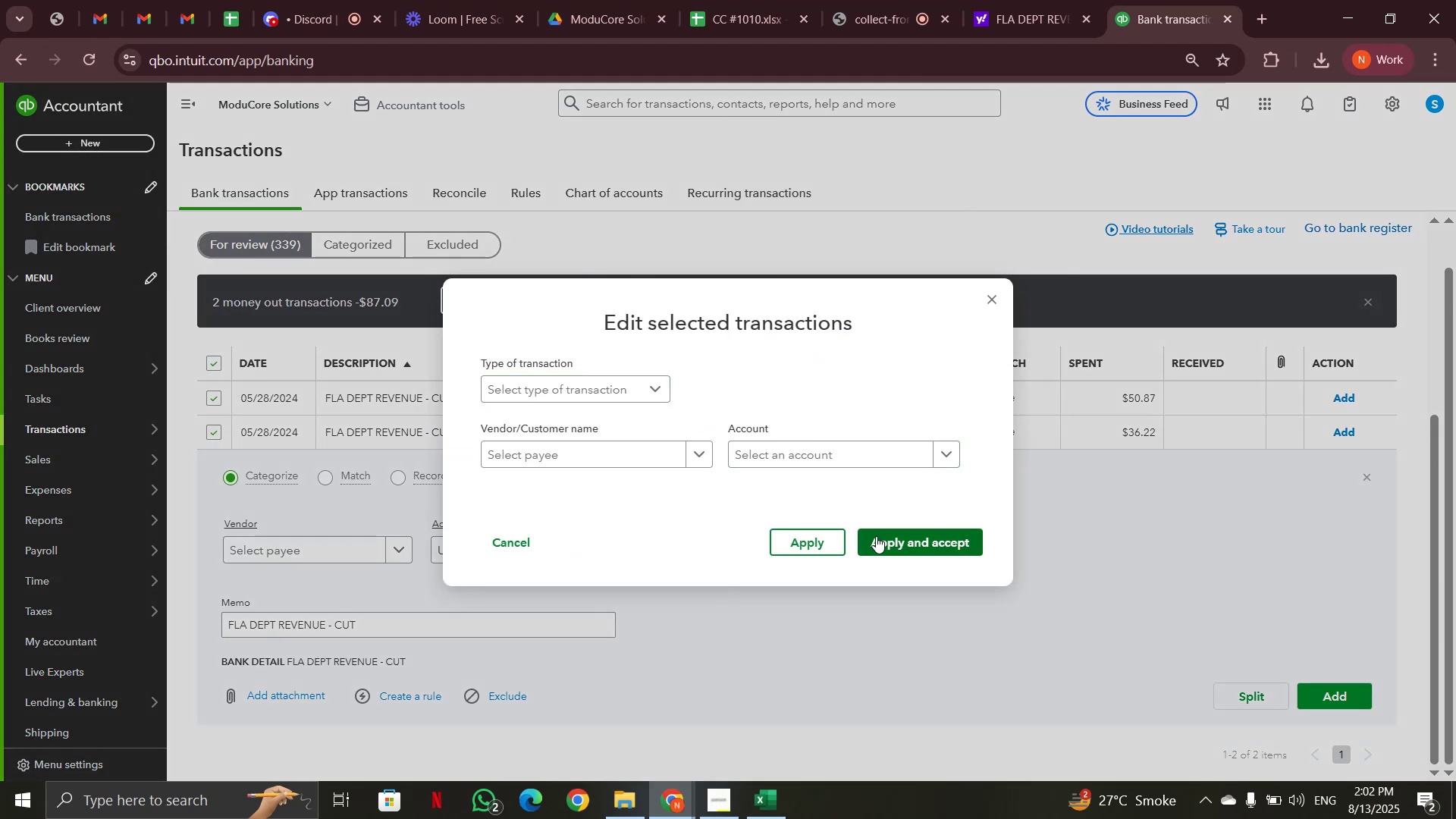 
left_click([876, 536])
 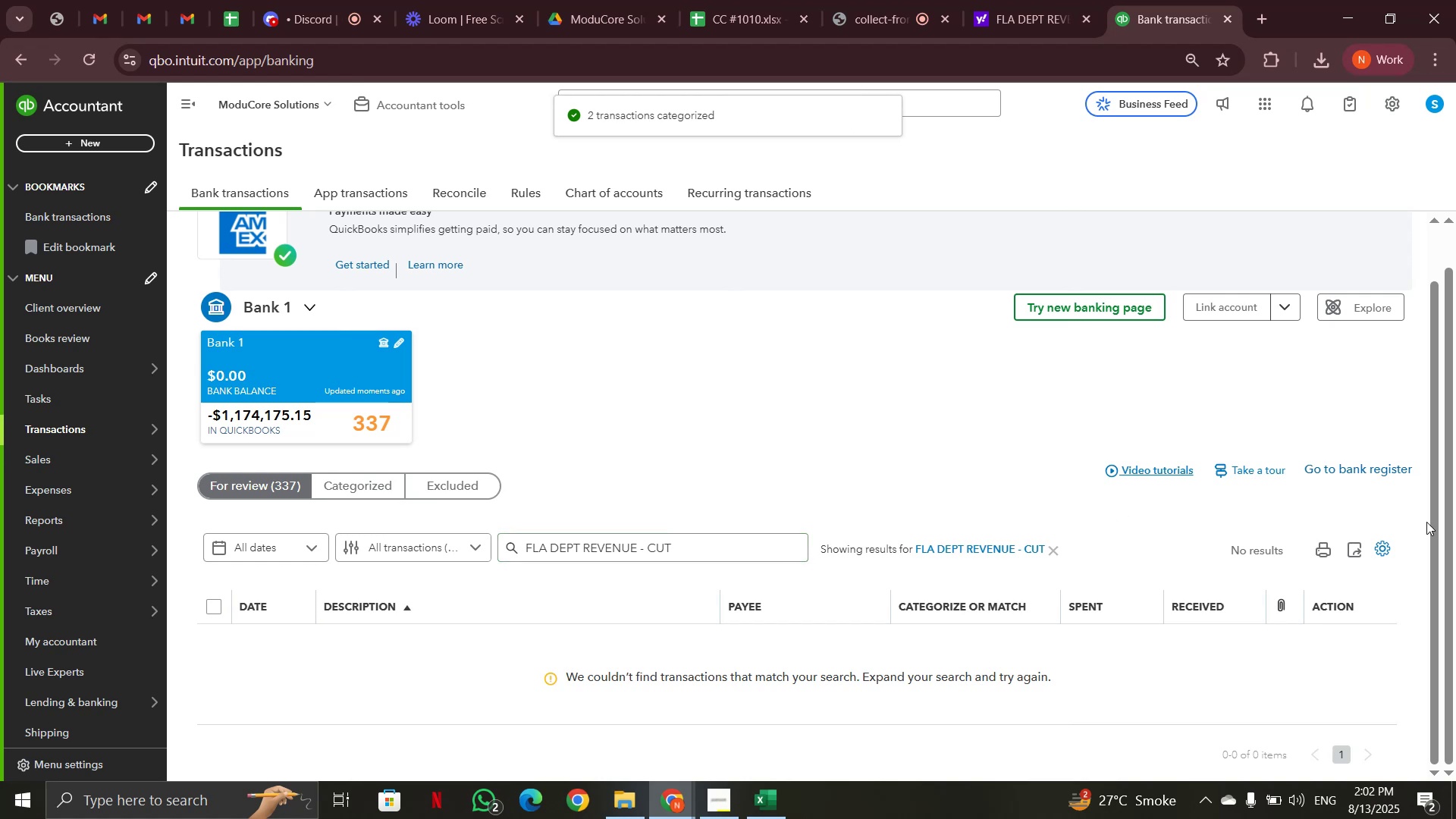 
left_click([1383, 550])
 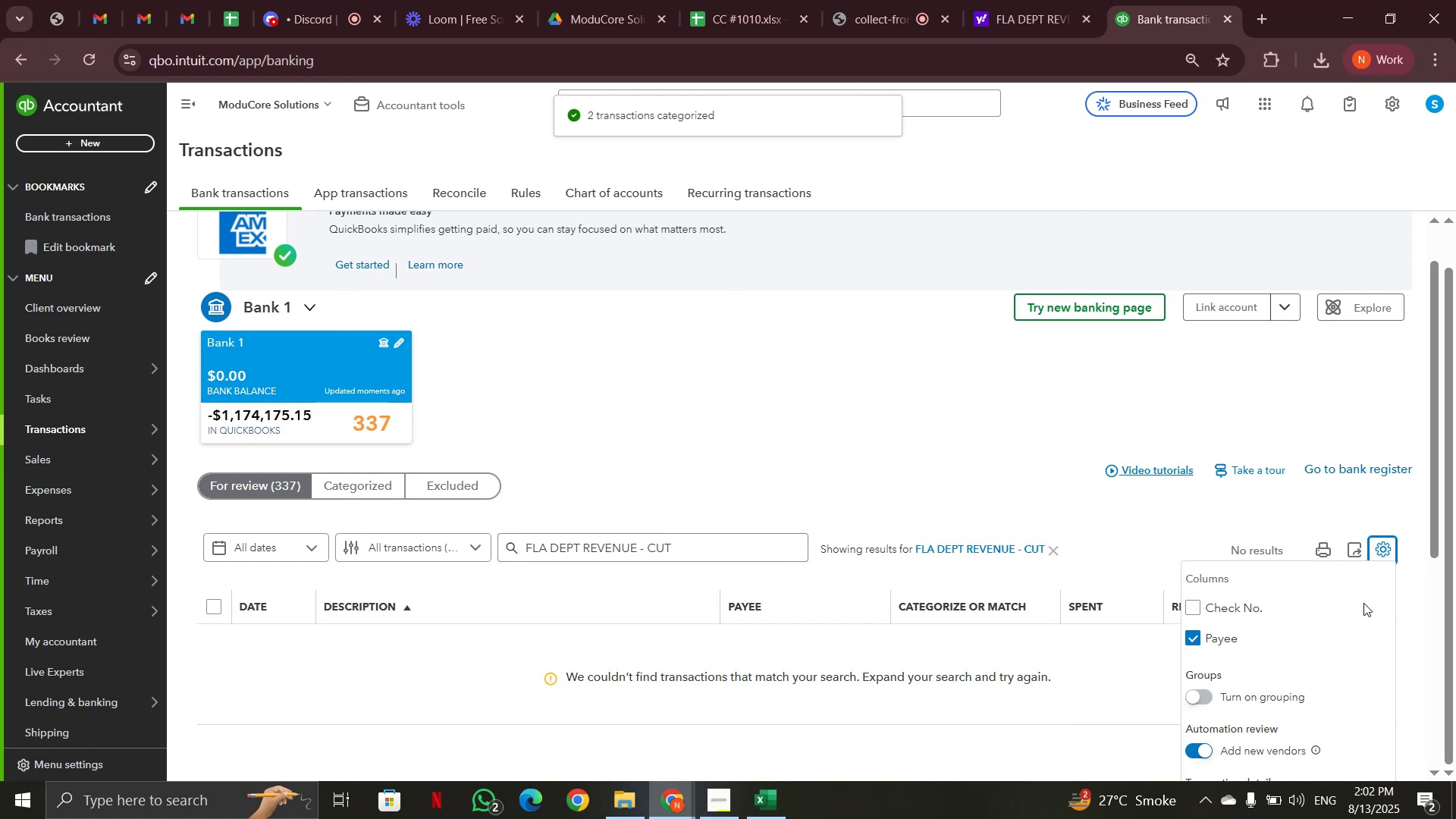 
scroll: coordinate [1258, 695], scroll_direction: down, amount: 7.0
 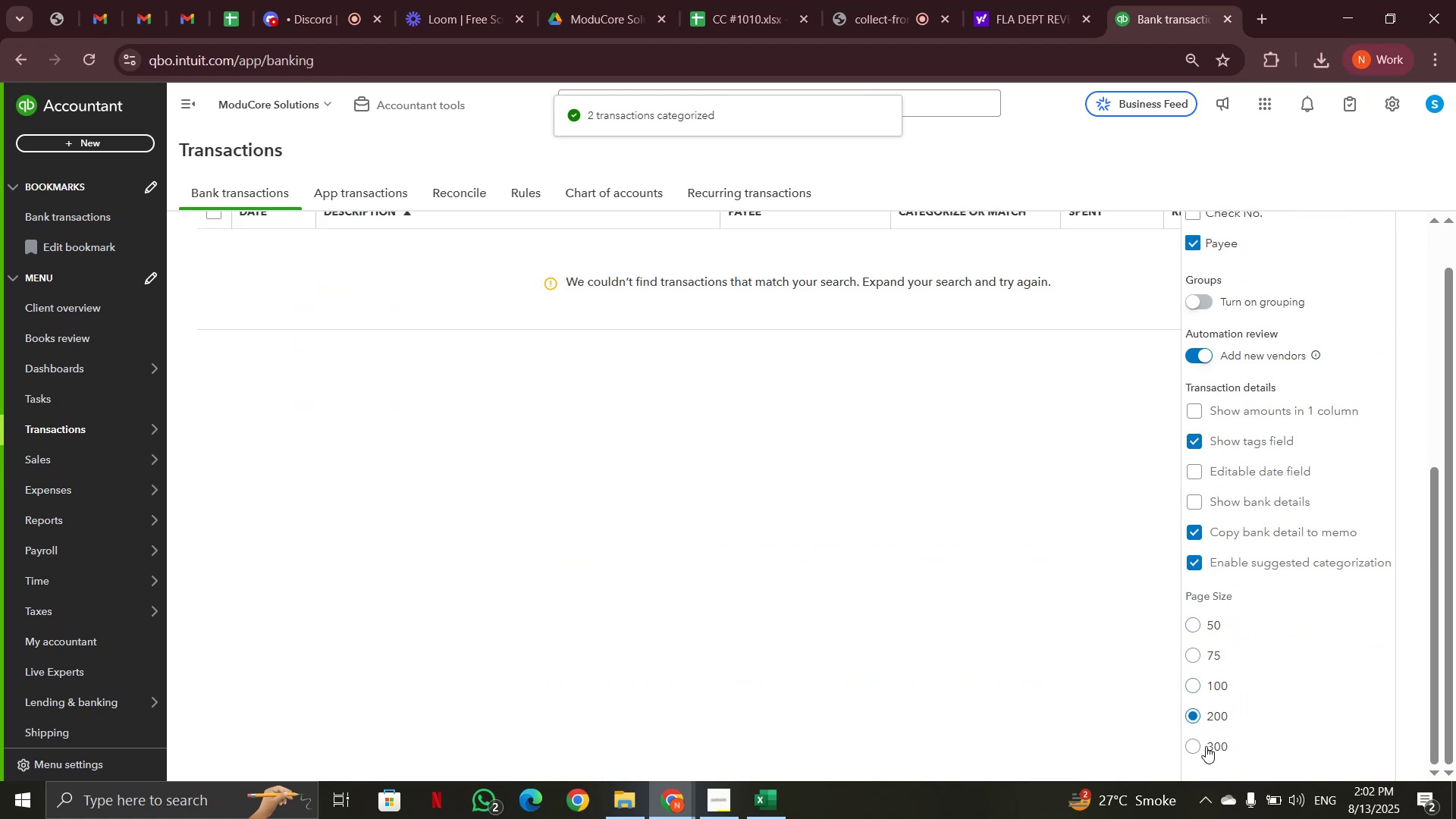 
left_click([1206, 742])
 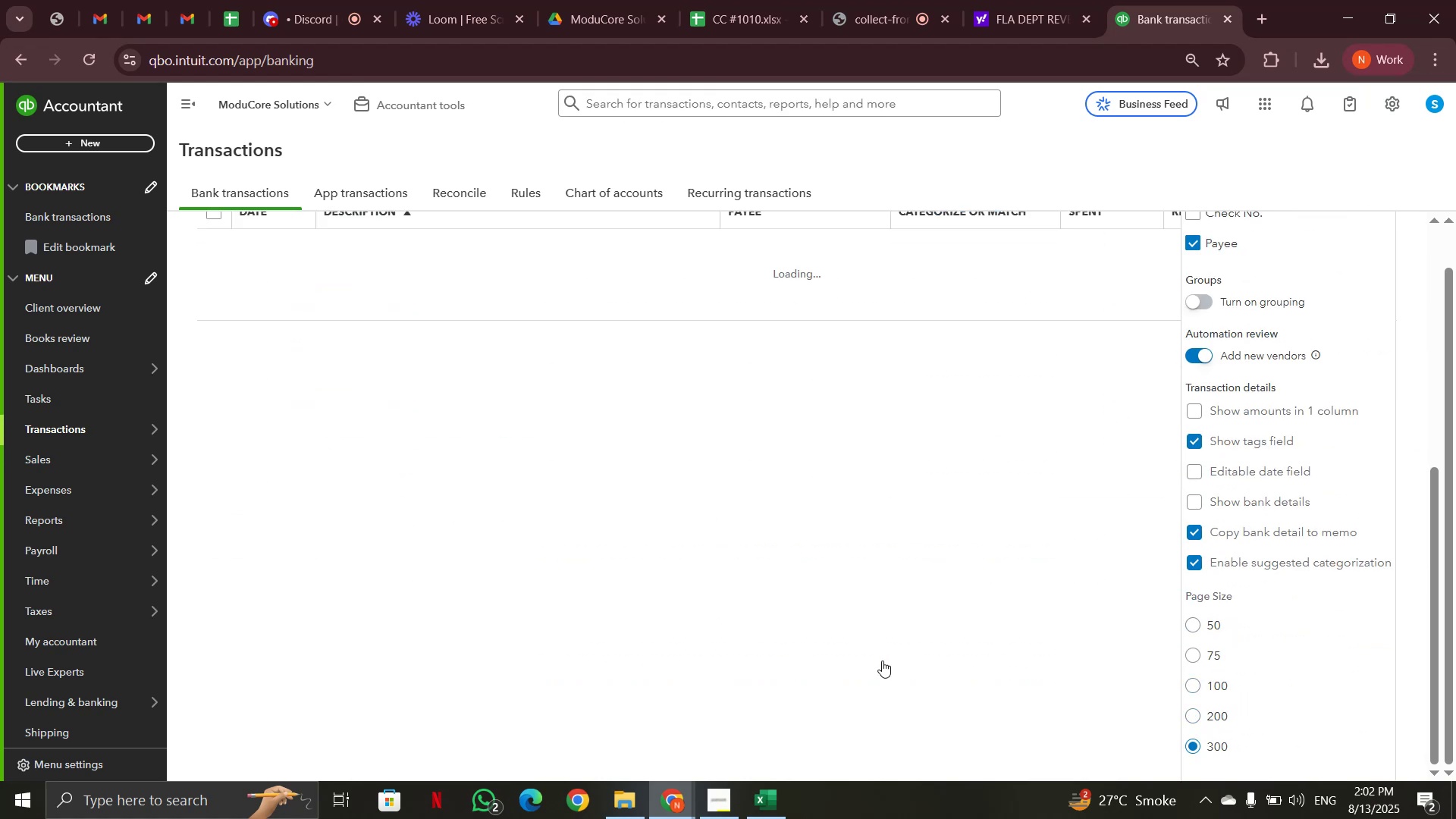 
scroll: coordinate [606, 535], scroll_direction: up, amount: 2.0
 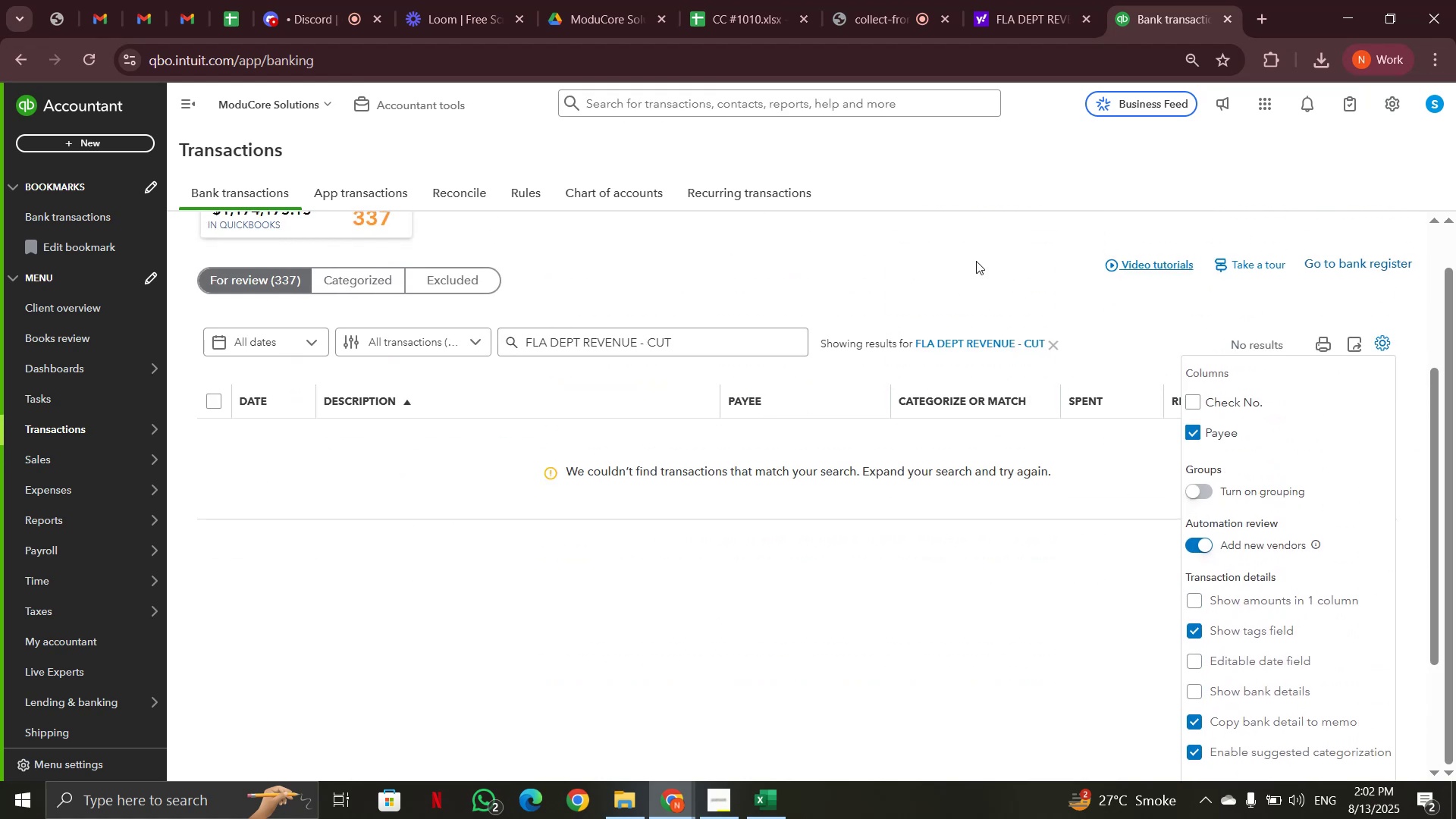 
left_click([978, 259])
 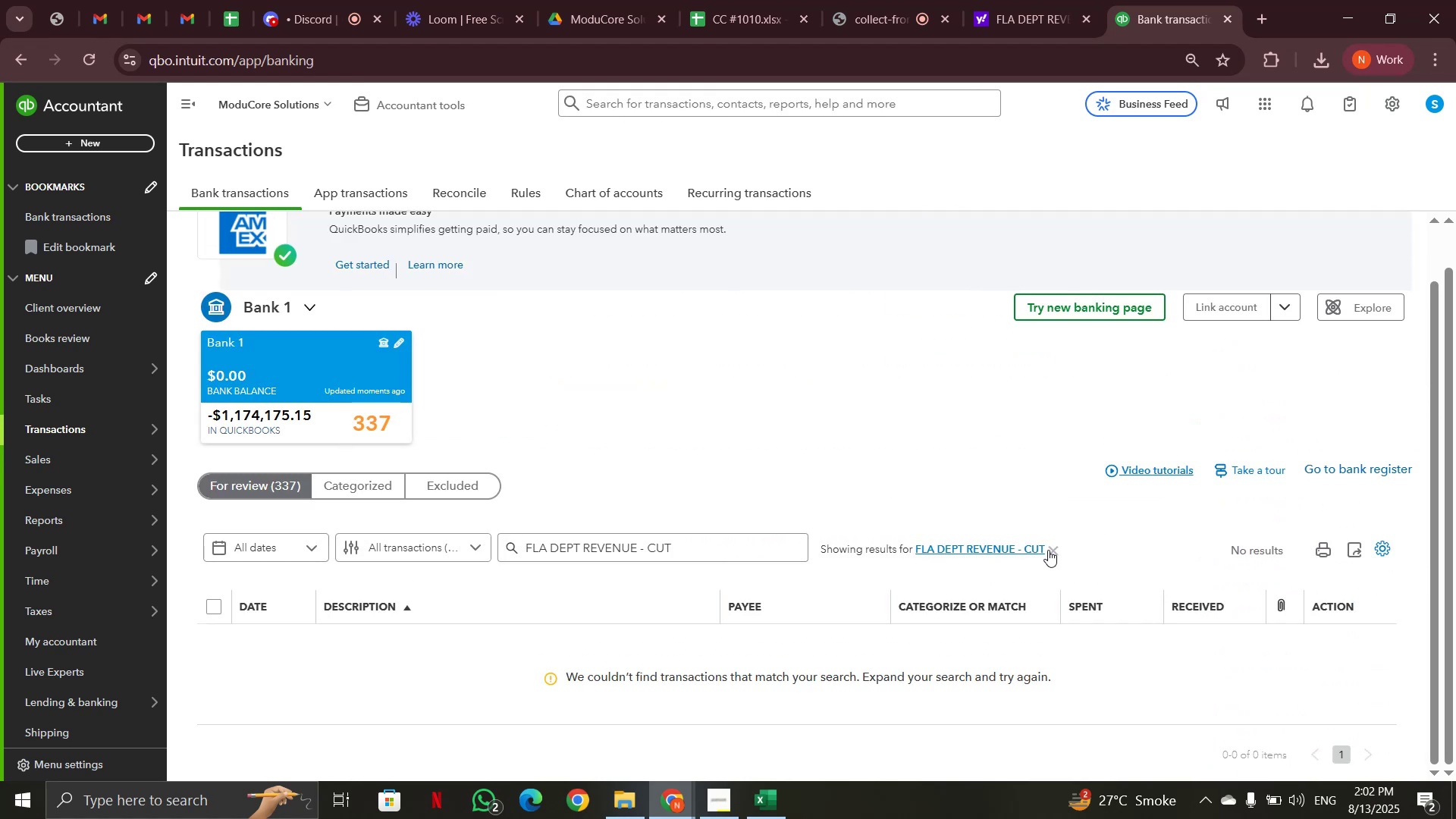 
left_click([1051, 551])
 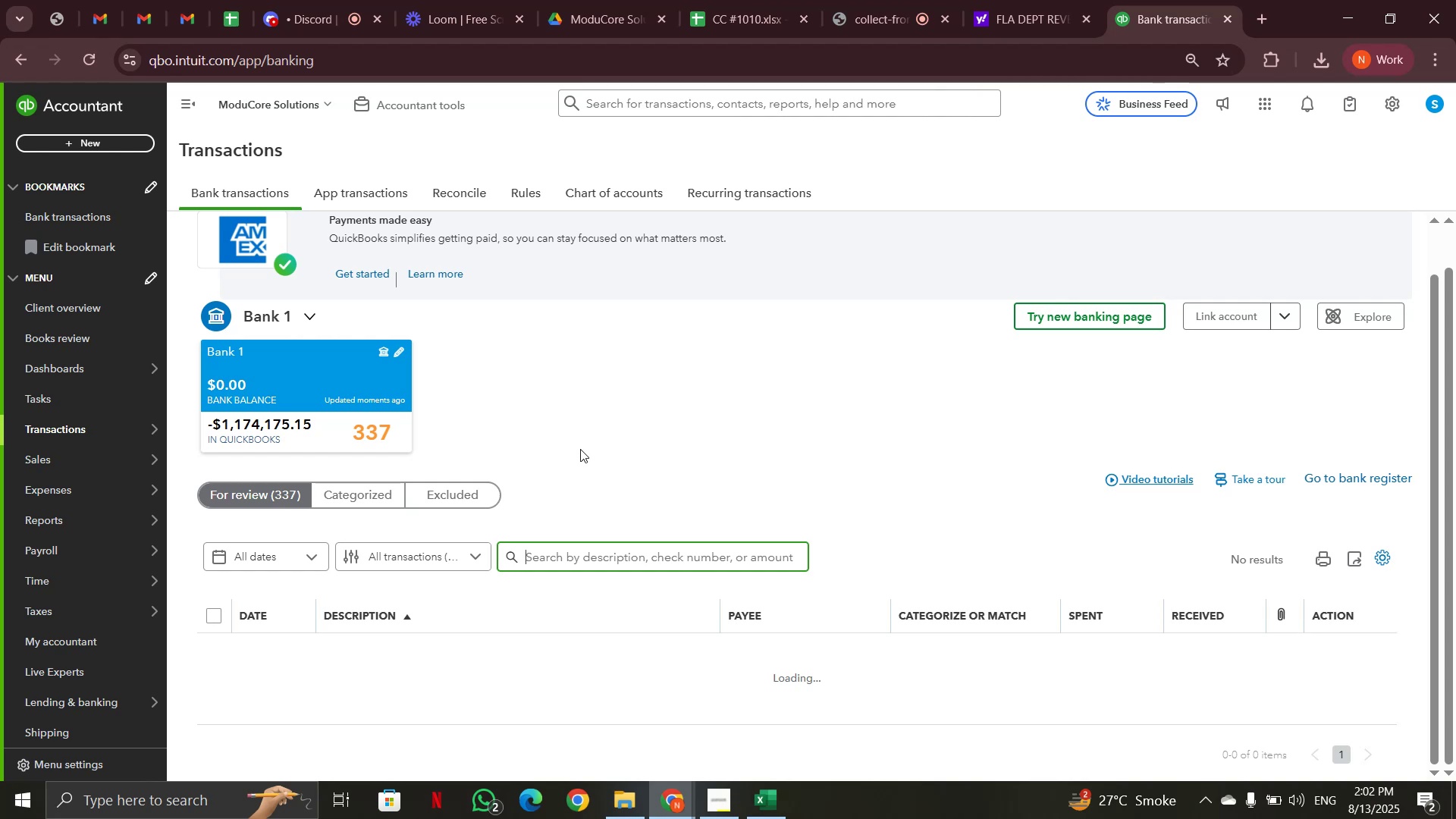 
wait(5.53)
 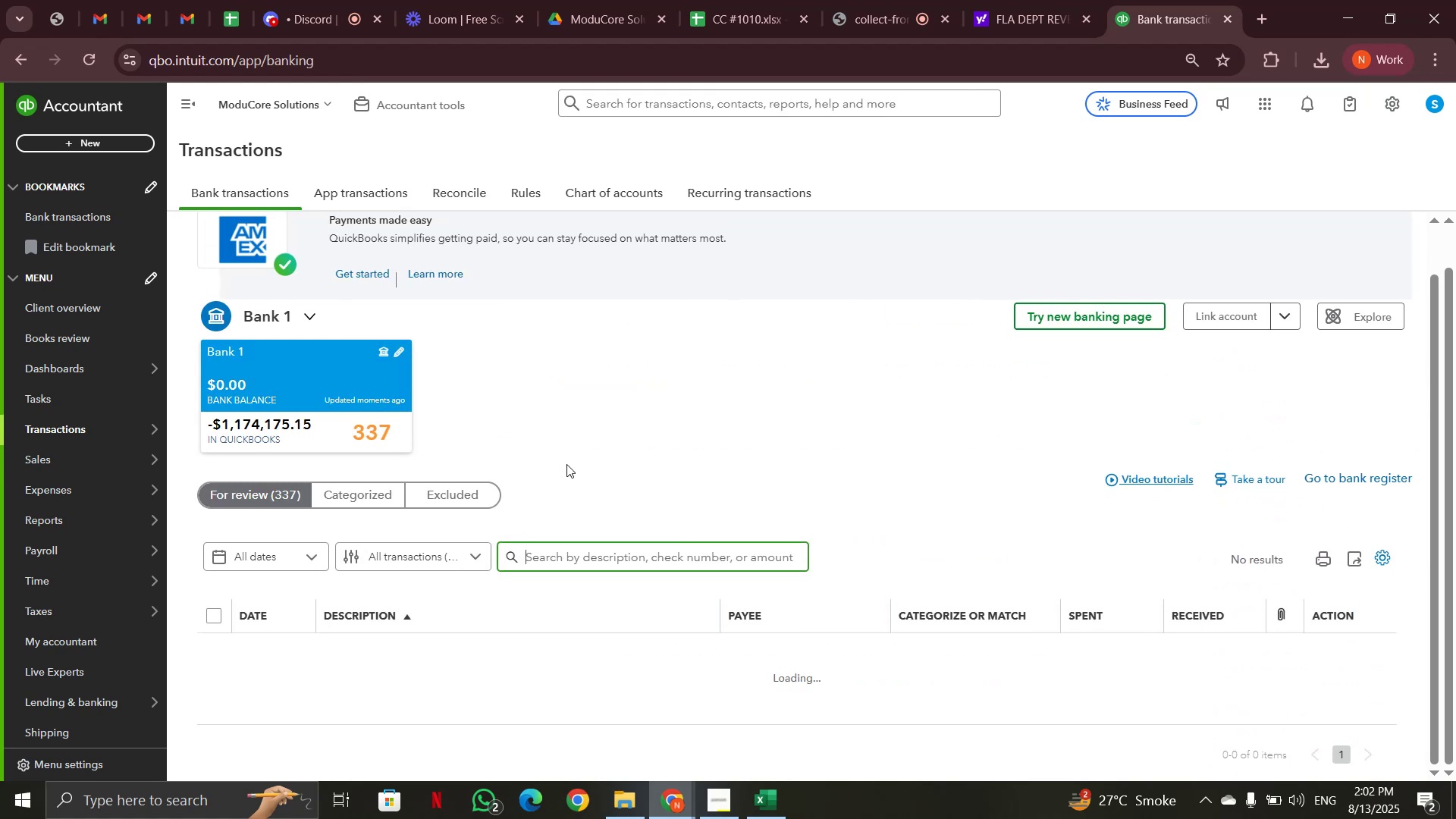 
left_click([877, 10])
 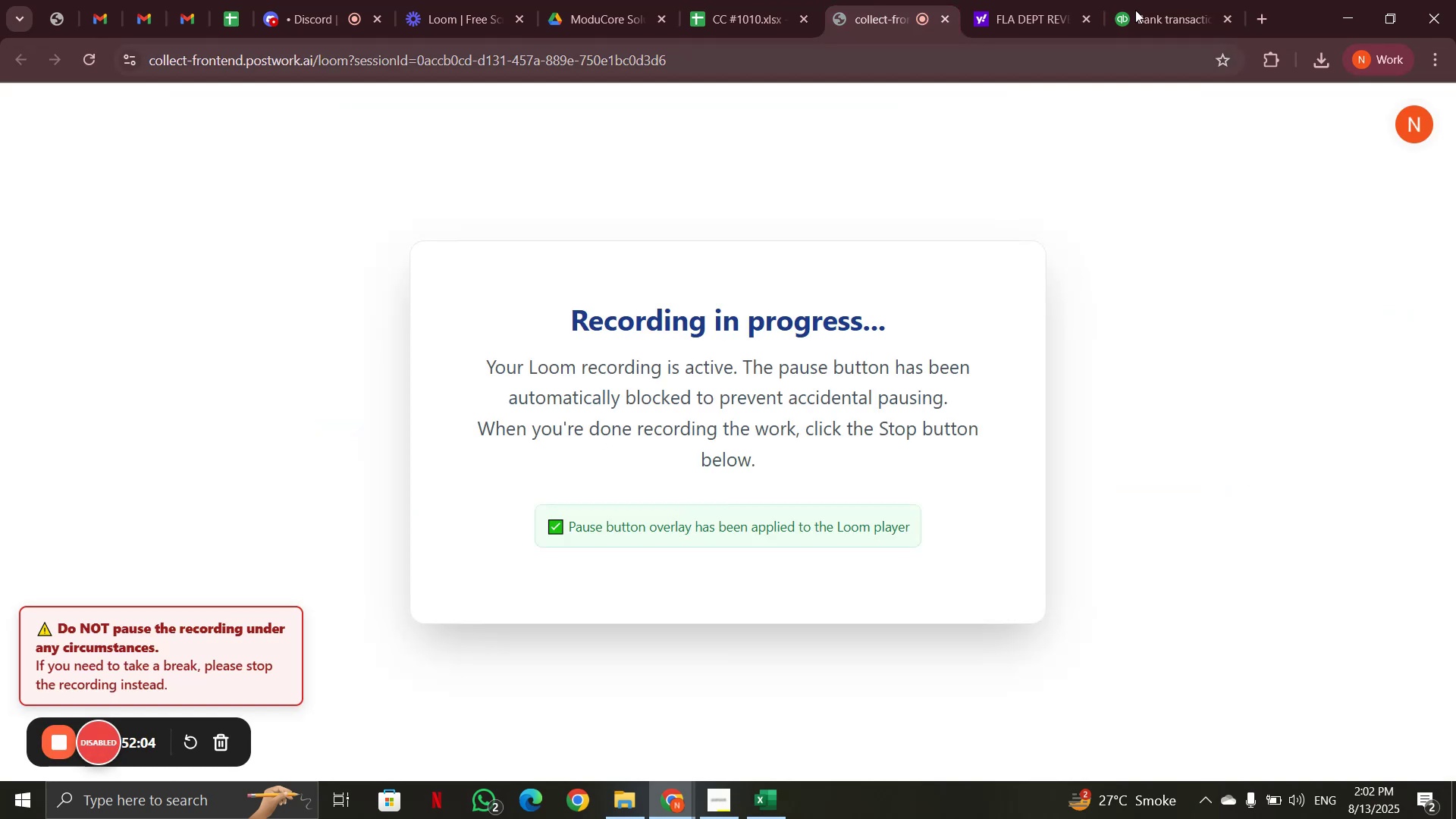 
left_click([1167, 13])
 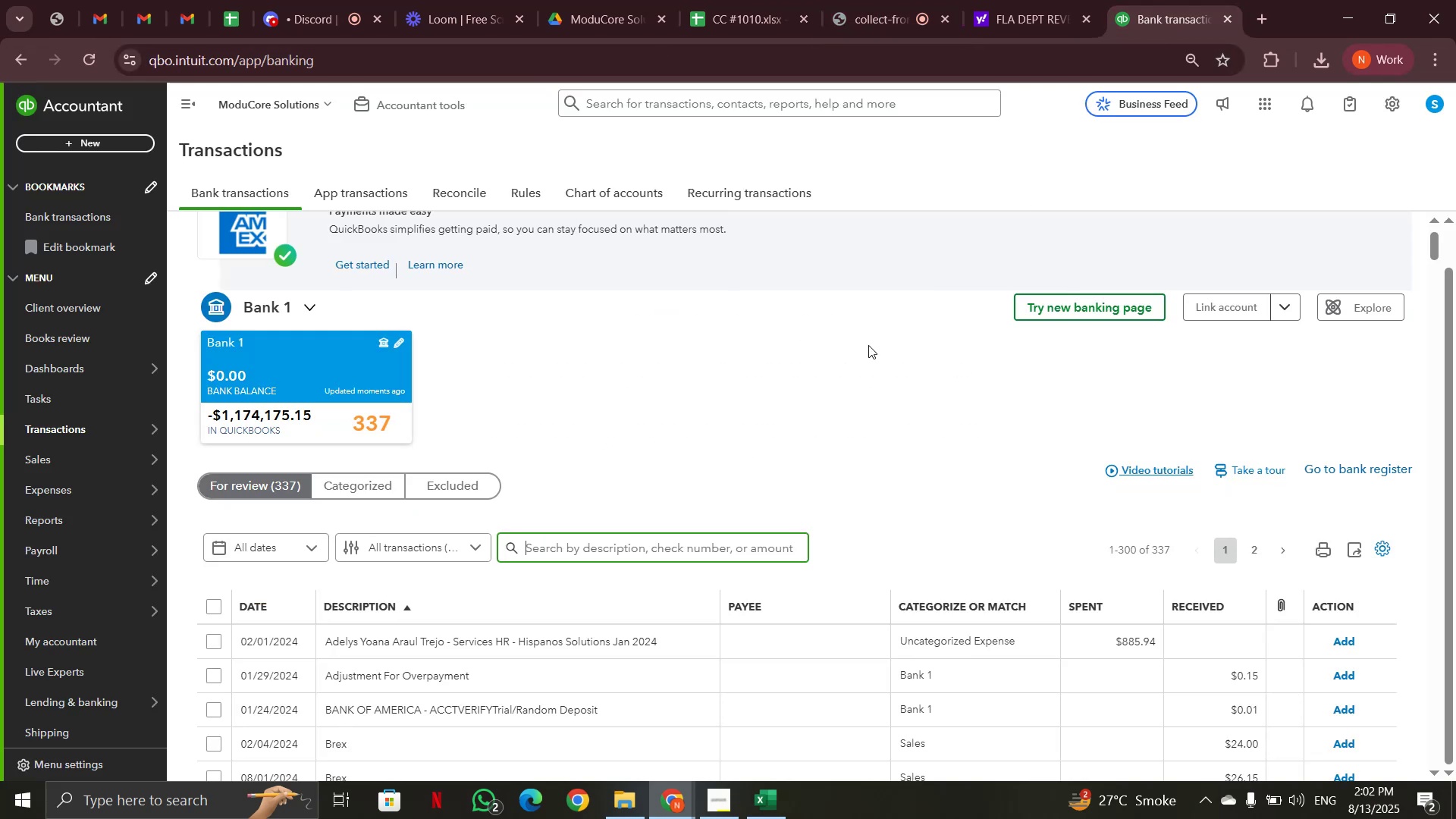 
scroll: coordinate [867, 347], scroll_direction: down, amount: 10.0
 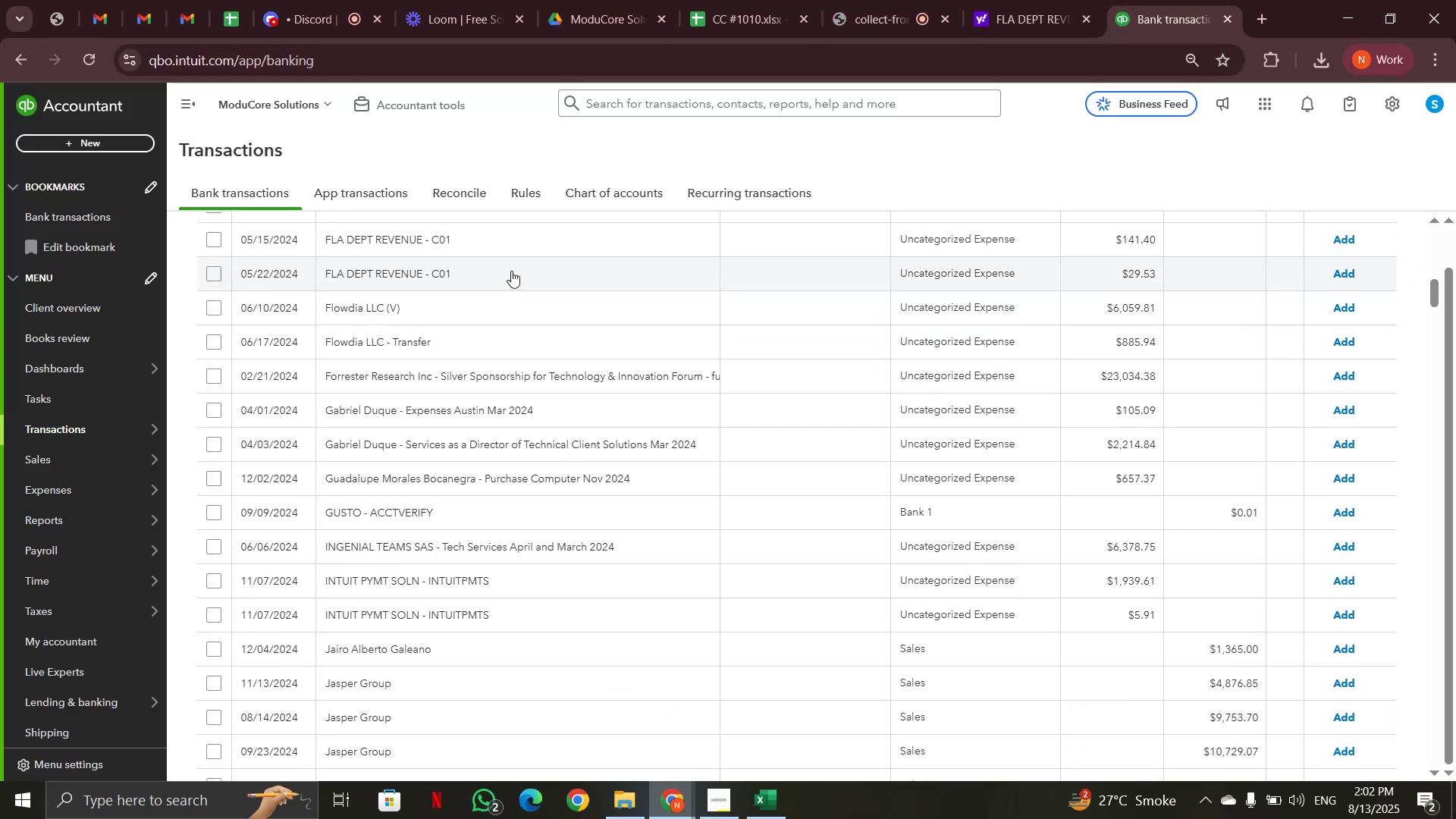 
left_click([511, 271])
 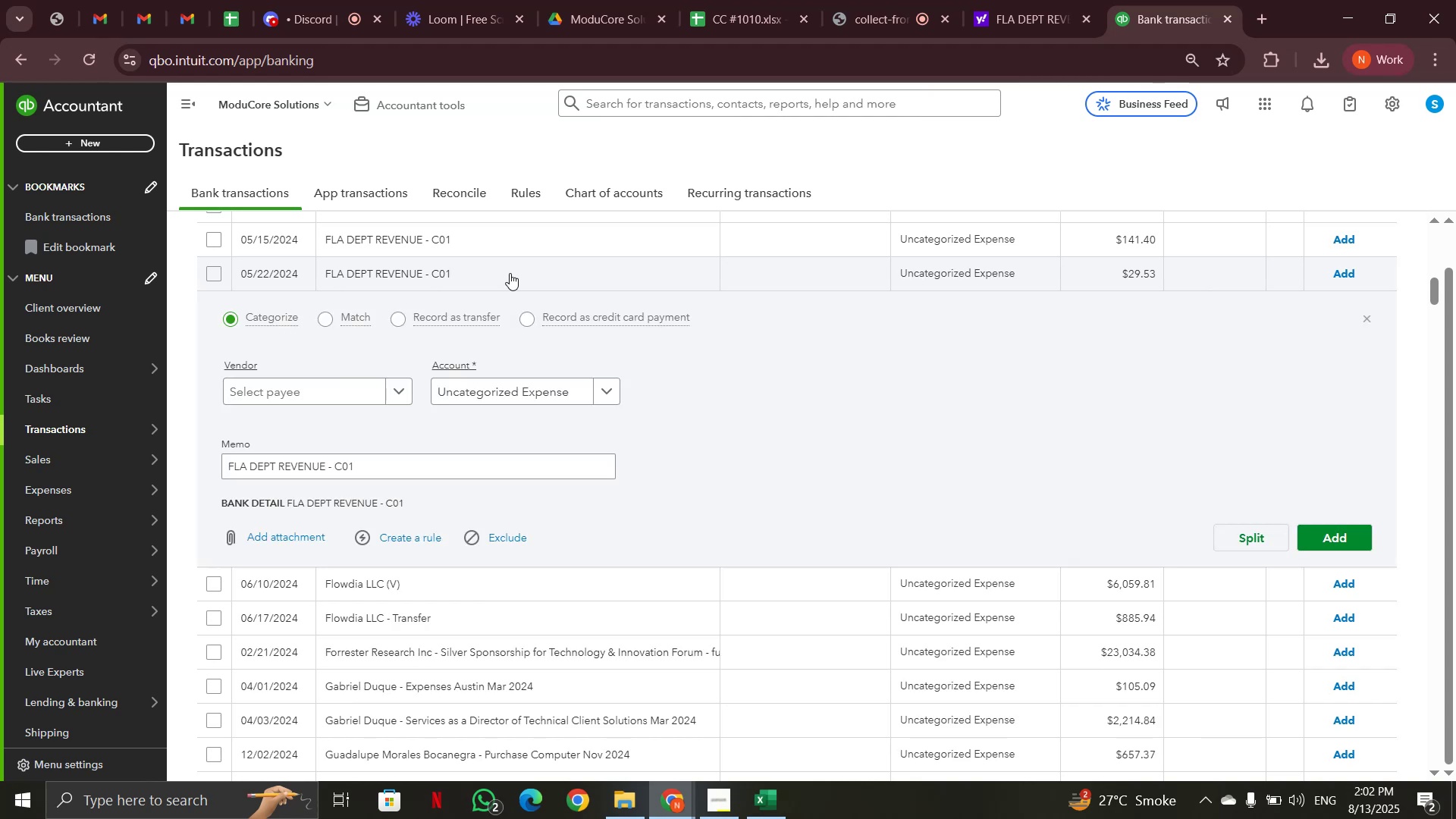 
left_click_drag(start_coordinate=[400, 469], to_coordinate=[215, 472])
 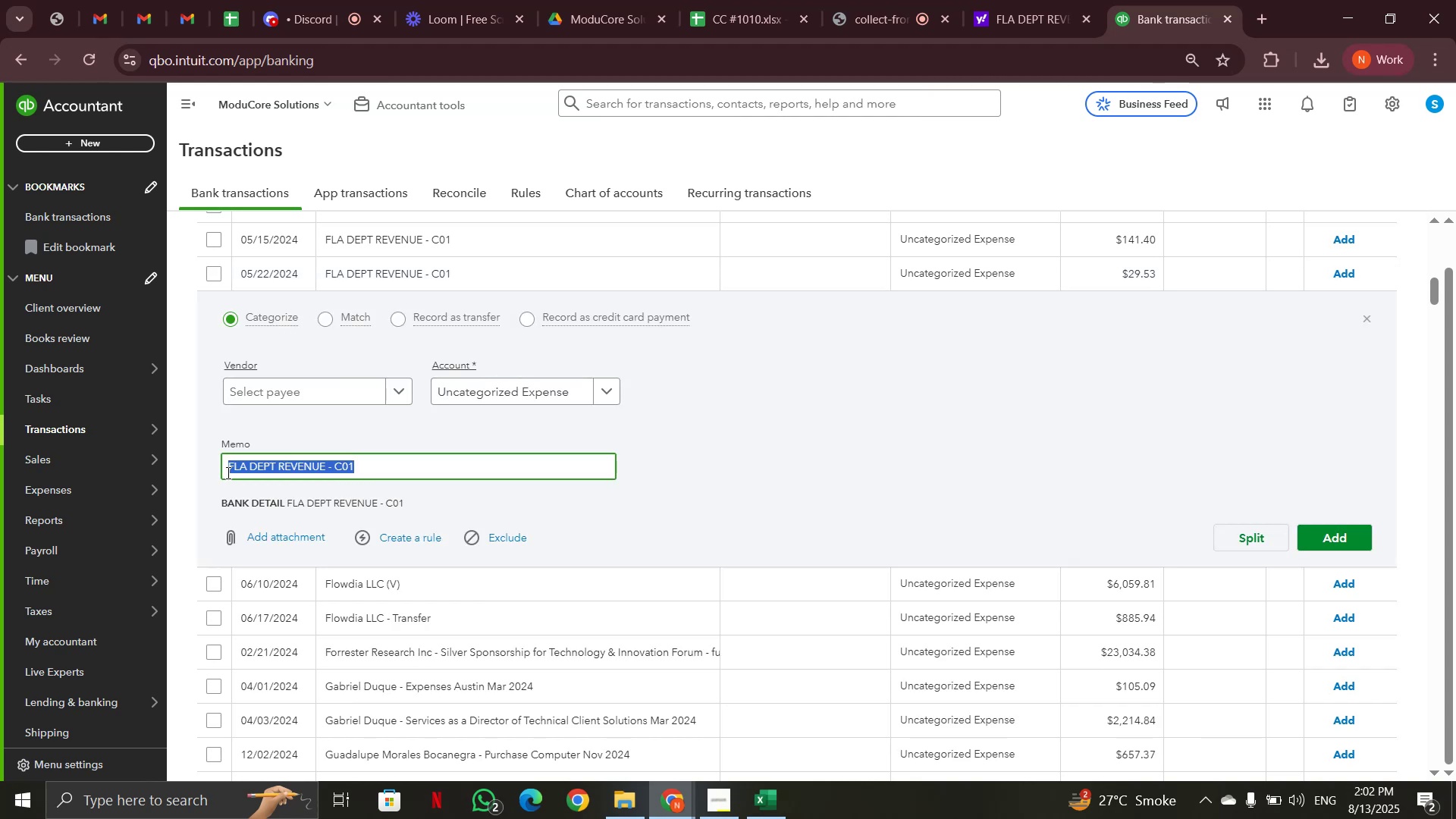 
key(Control+C)
 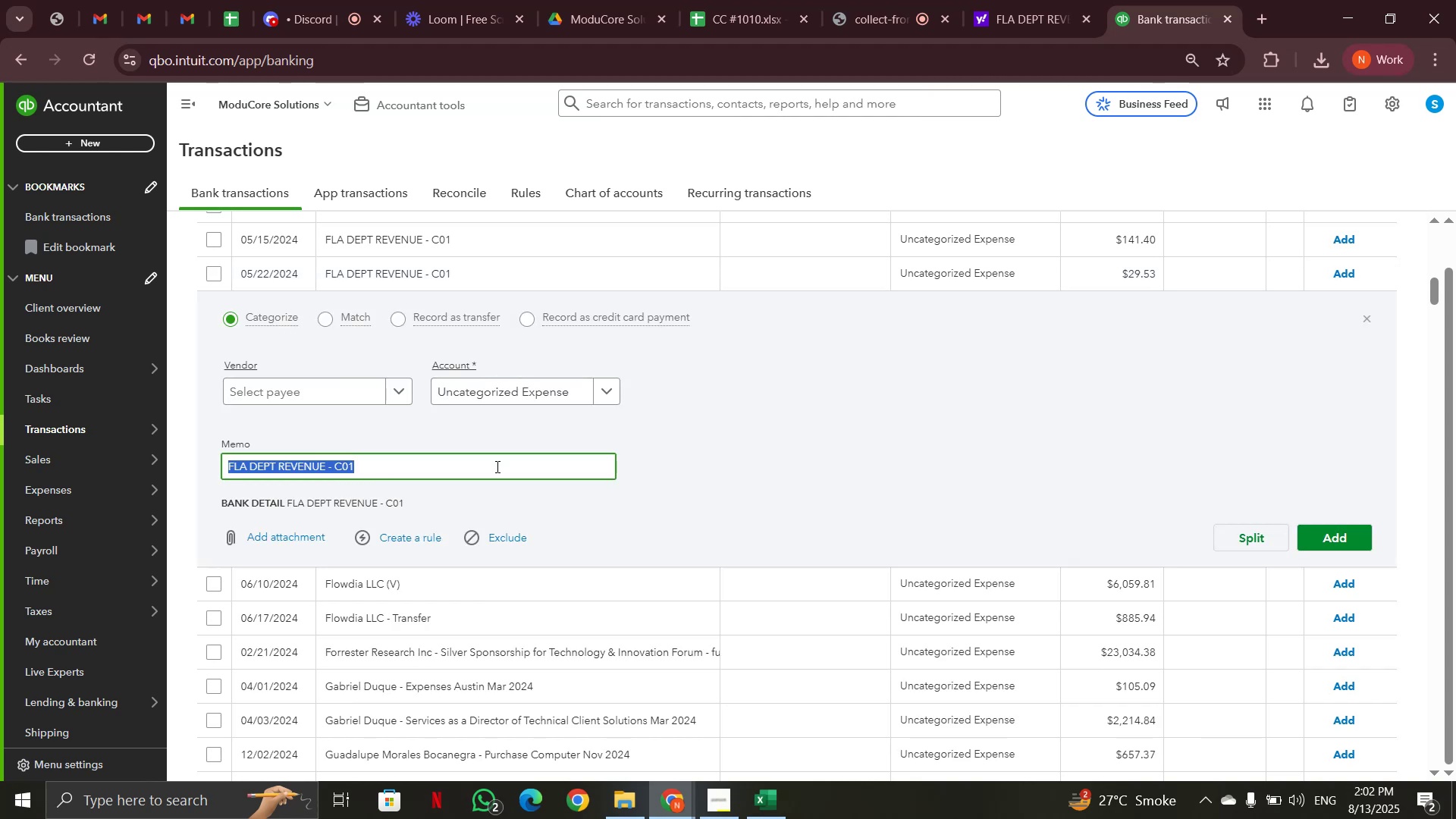 
scroll: coordinate [604, 463], scroll_direction: up, amount: 13.0
 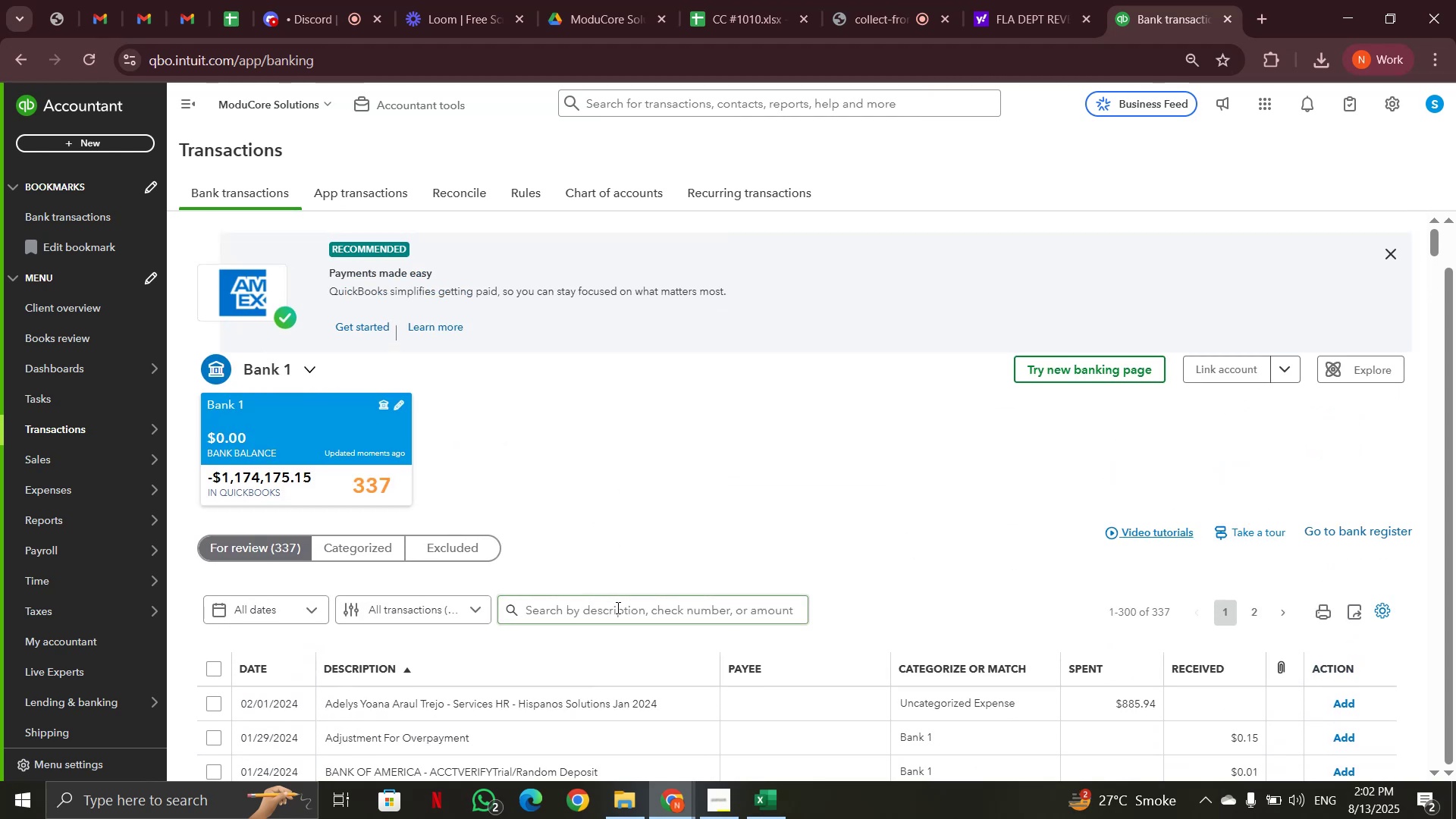 
left_click([621, 615])
 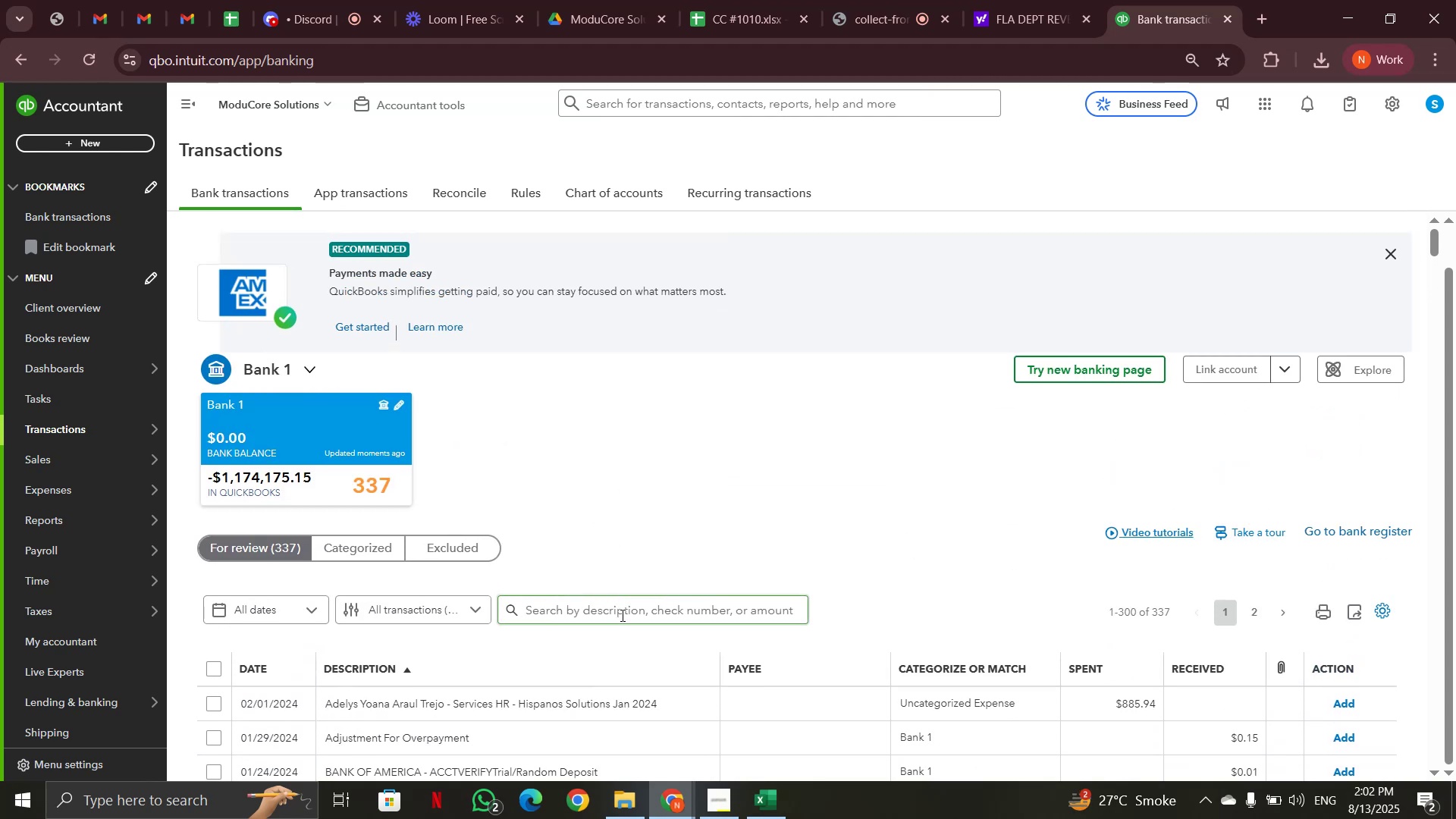 
key(Control+V)
 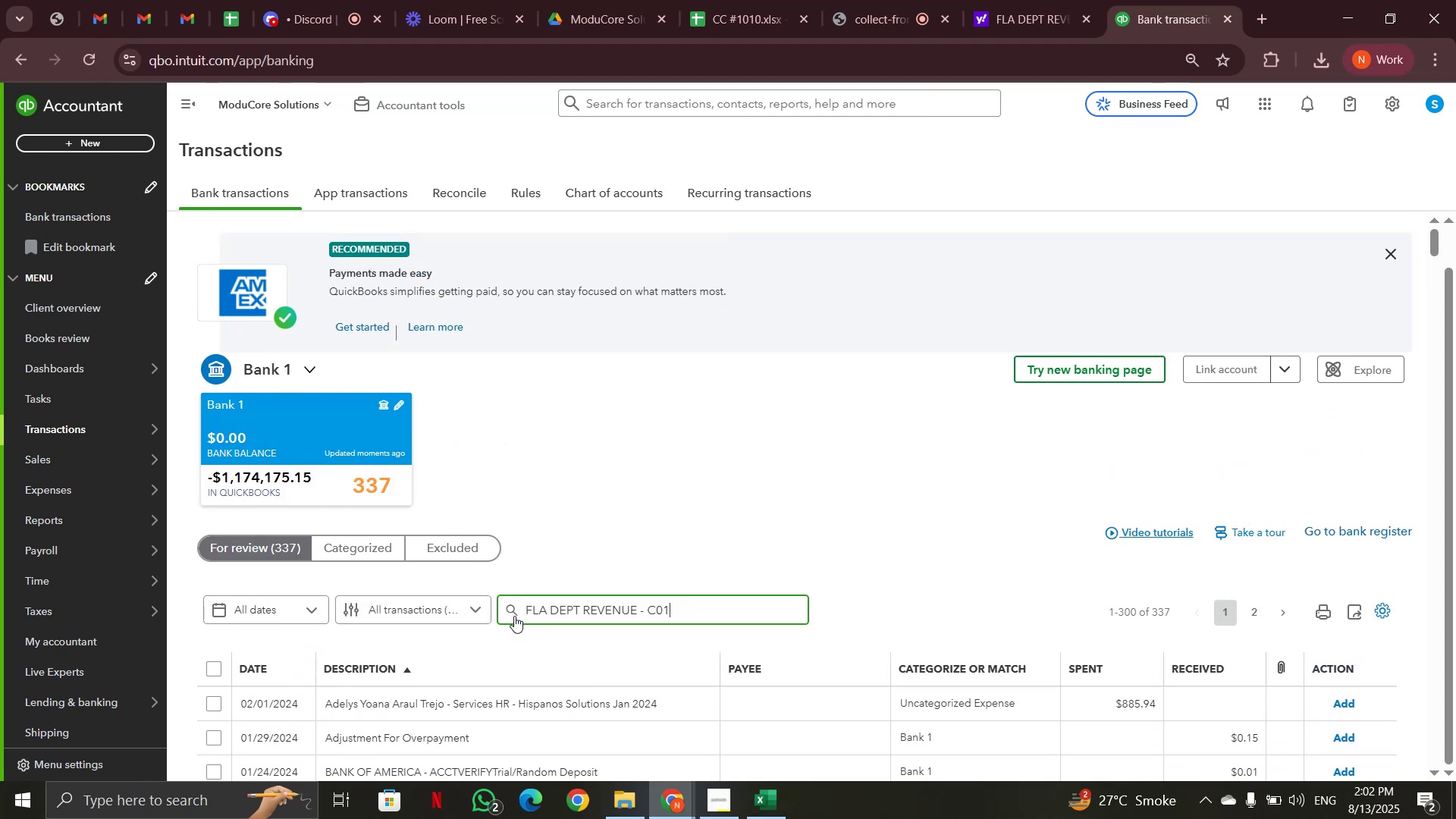 
left_click([514, 615])
 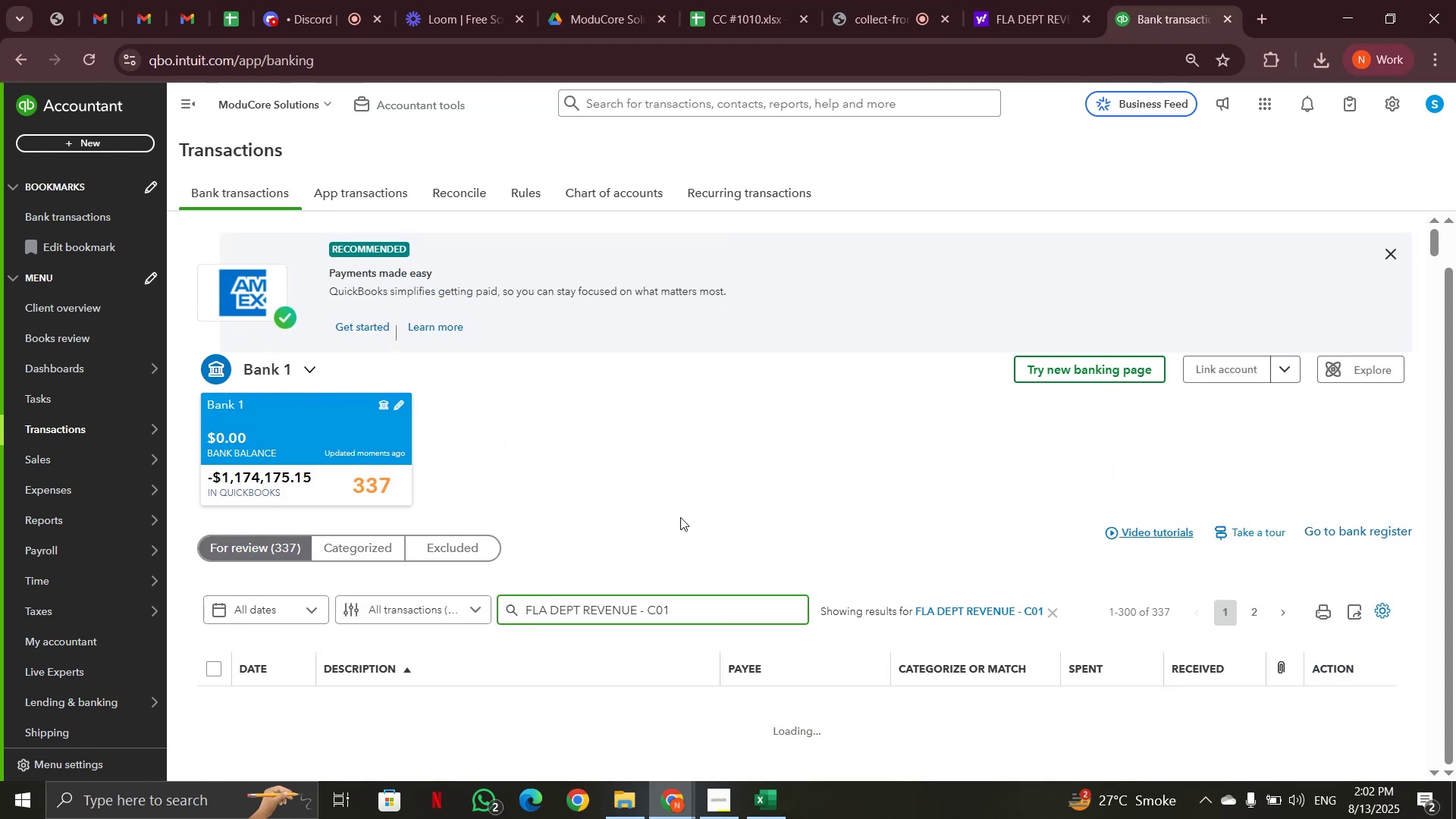 
scroll: coordinate [680, 515], scroll_direction: down, amount: 3.0
 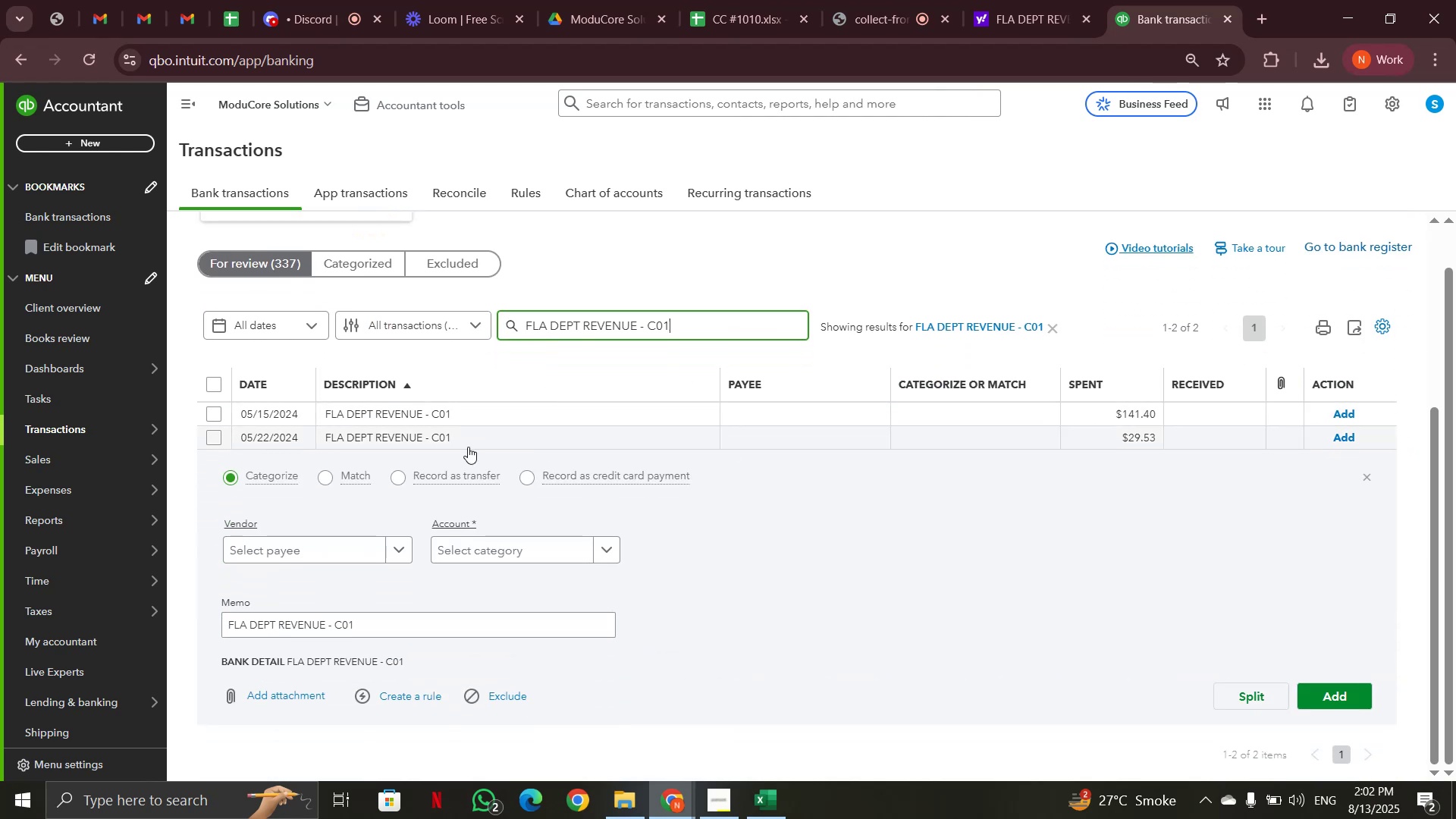 
left_click([470, 445])
 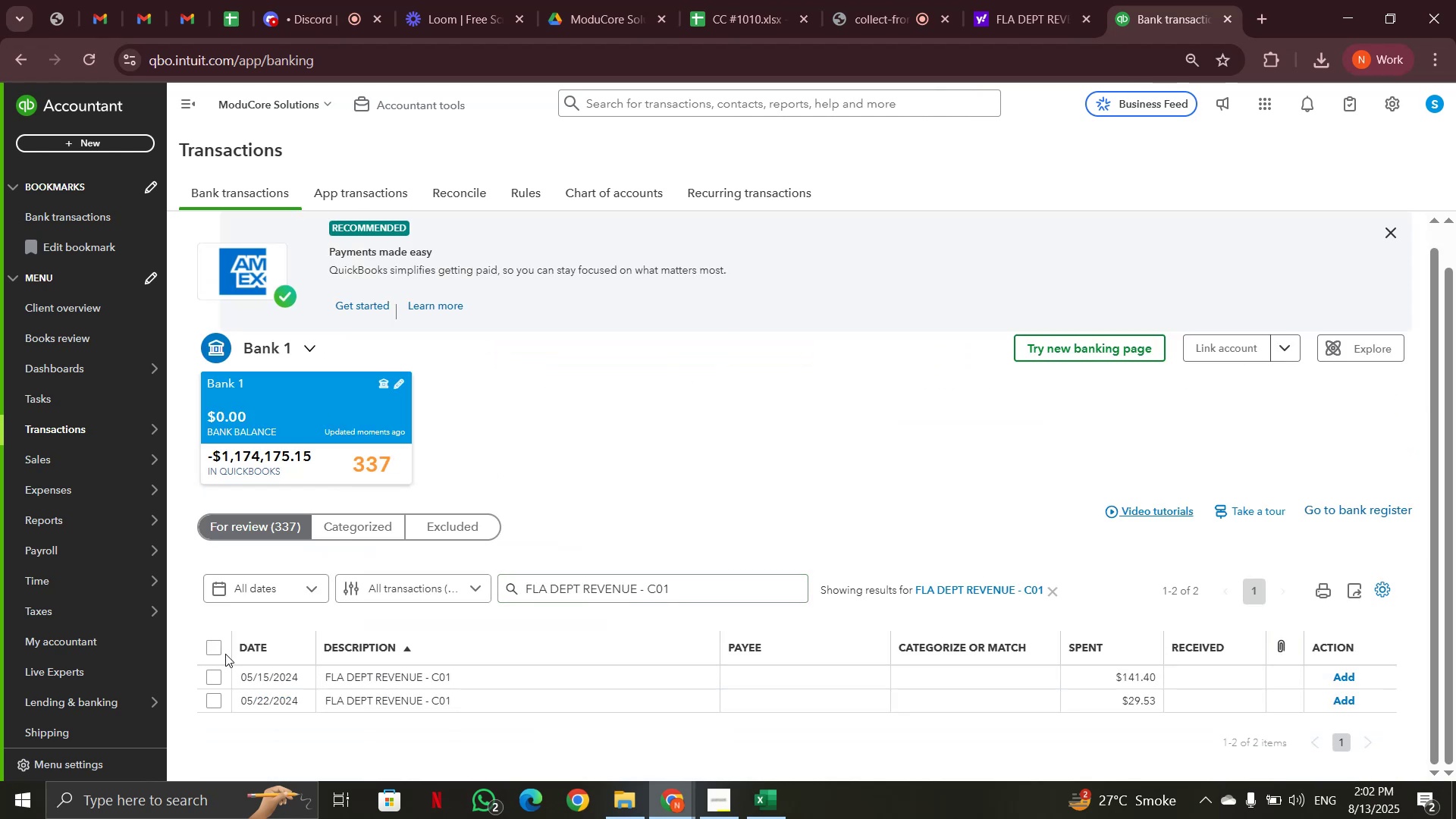 
left_click([213, 647])
 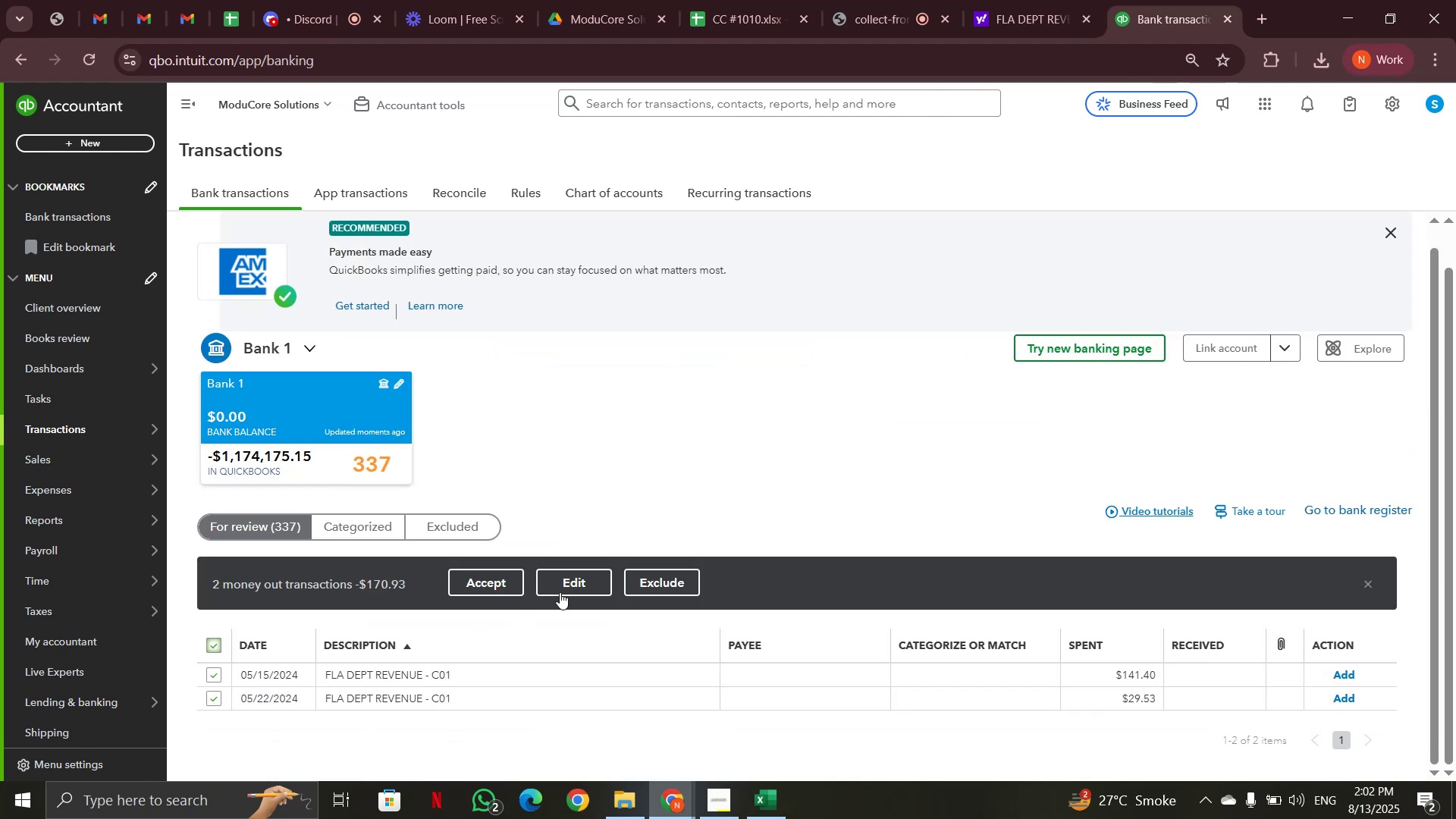 
left_click([567, 585])
 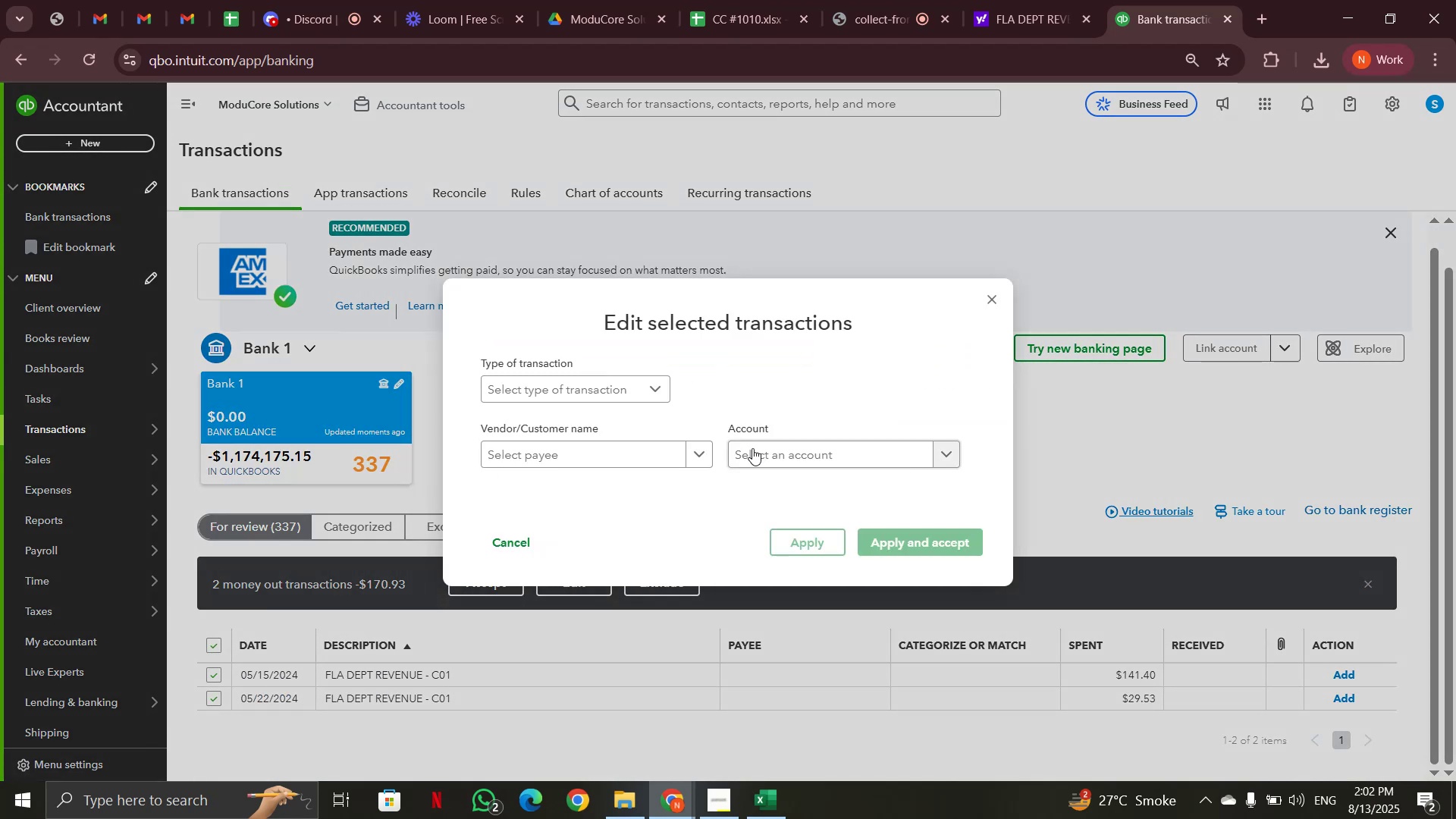 
left_click([760, 452])
 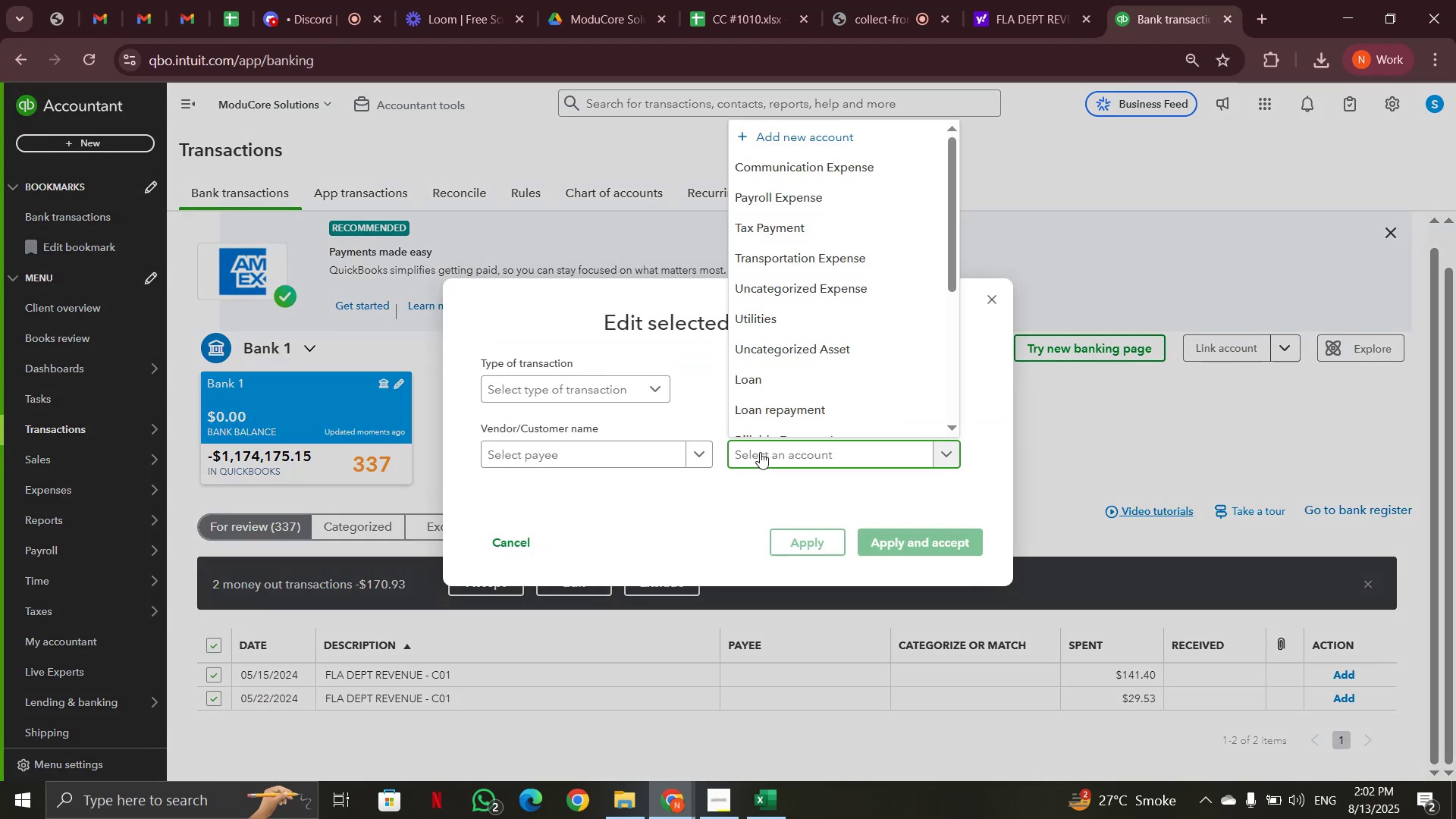 
type(tax)
 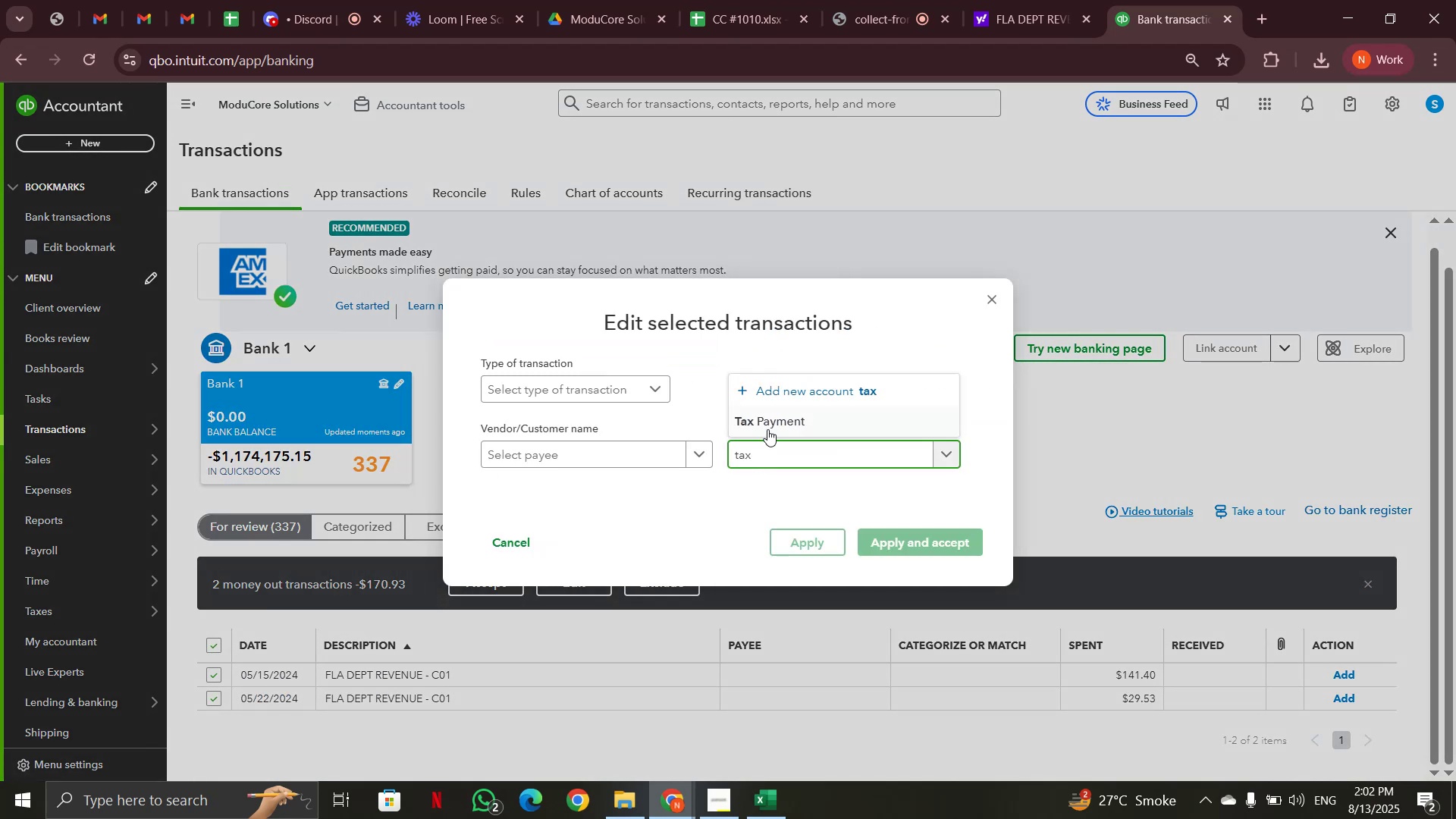 
left_click([768, 428])
 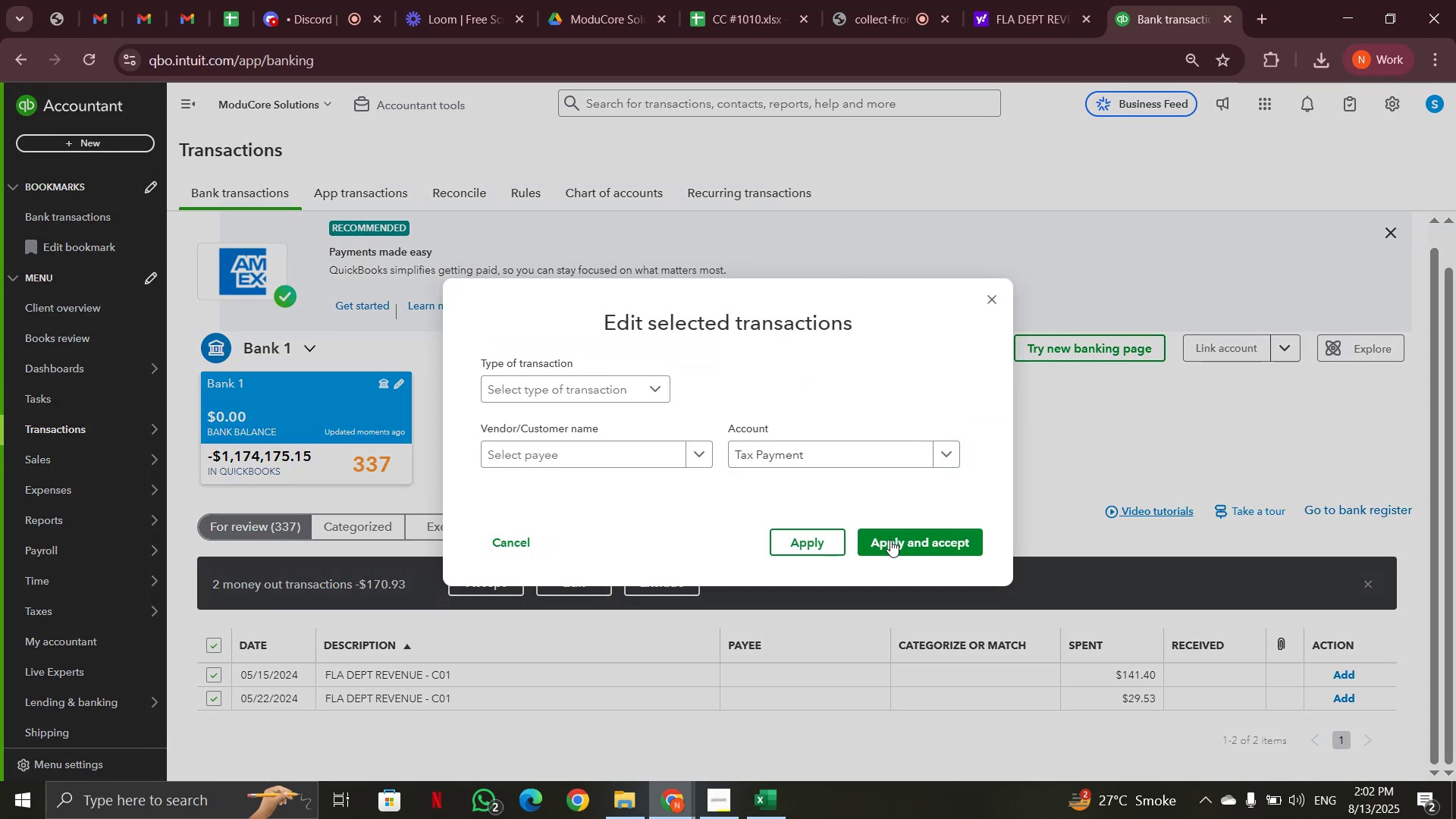 
left_click([896, 549])
 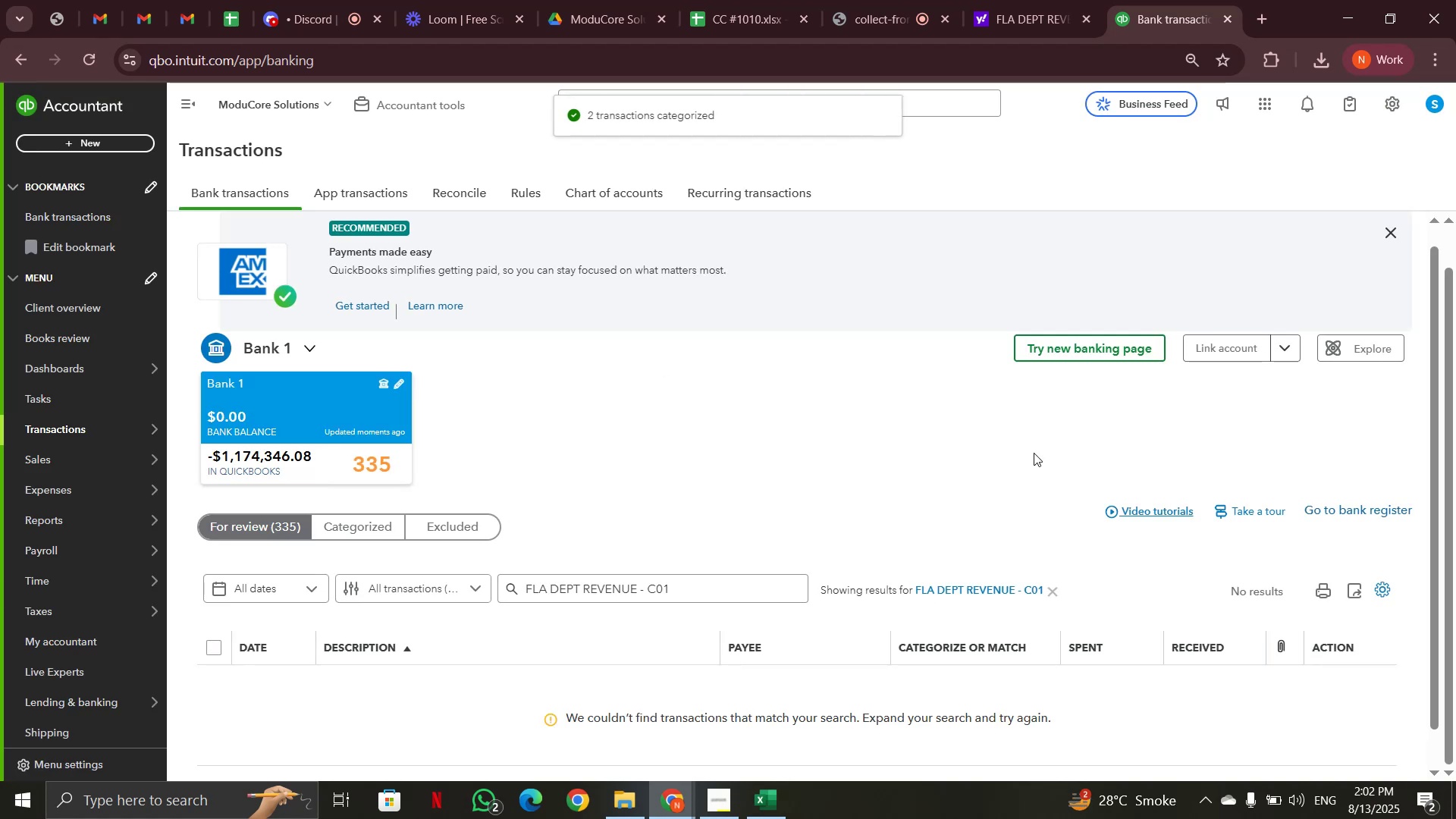 
left_click([1057, 587])
 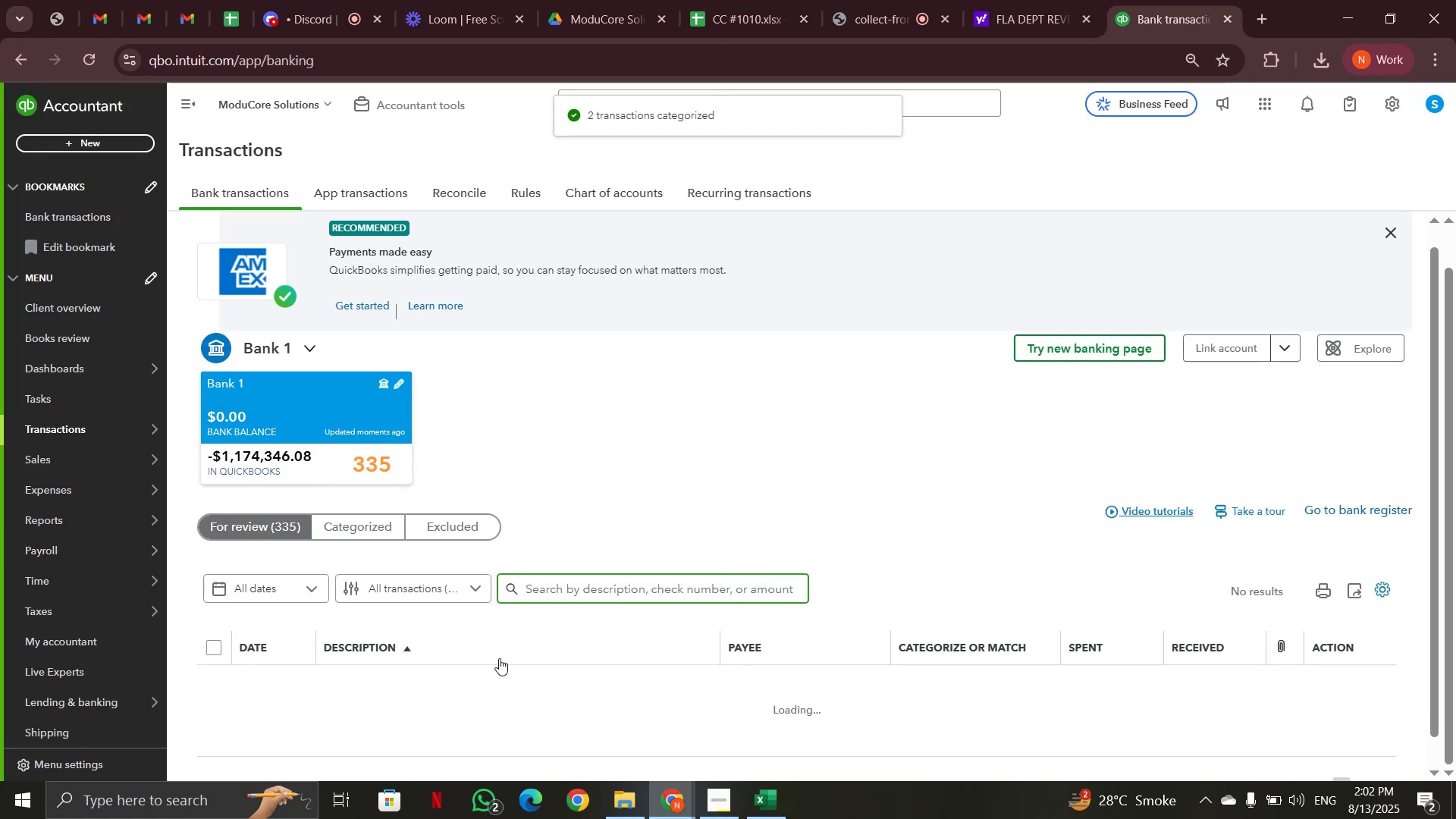 
scroll: coordinate [510, 633], scroll_direction: down, amount: 15.0
 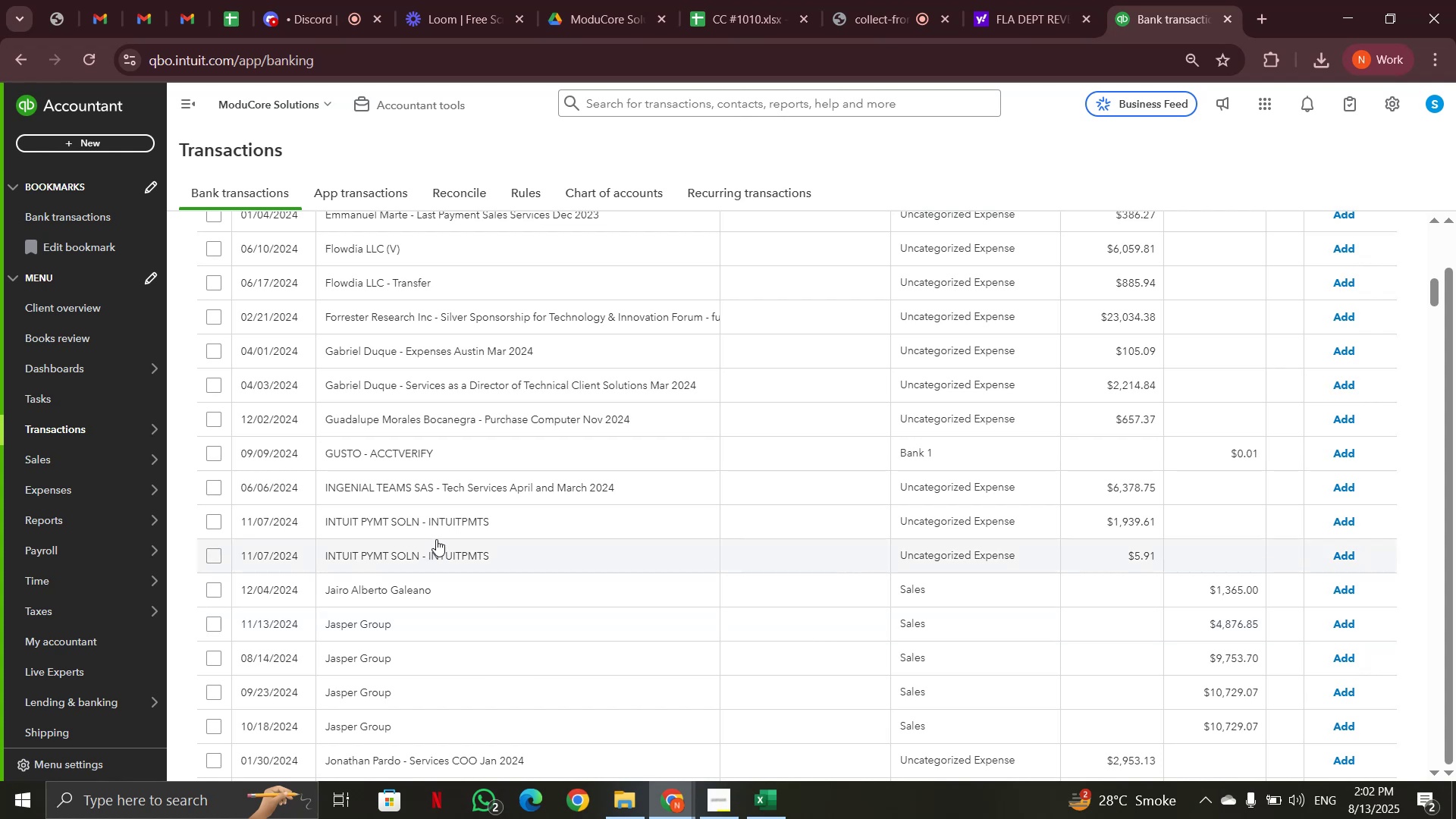 
mouse_move([401, 534])
 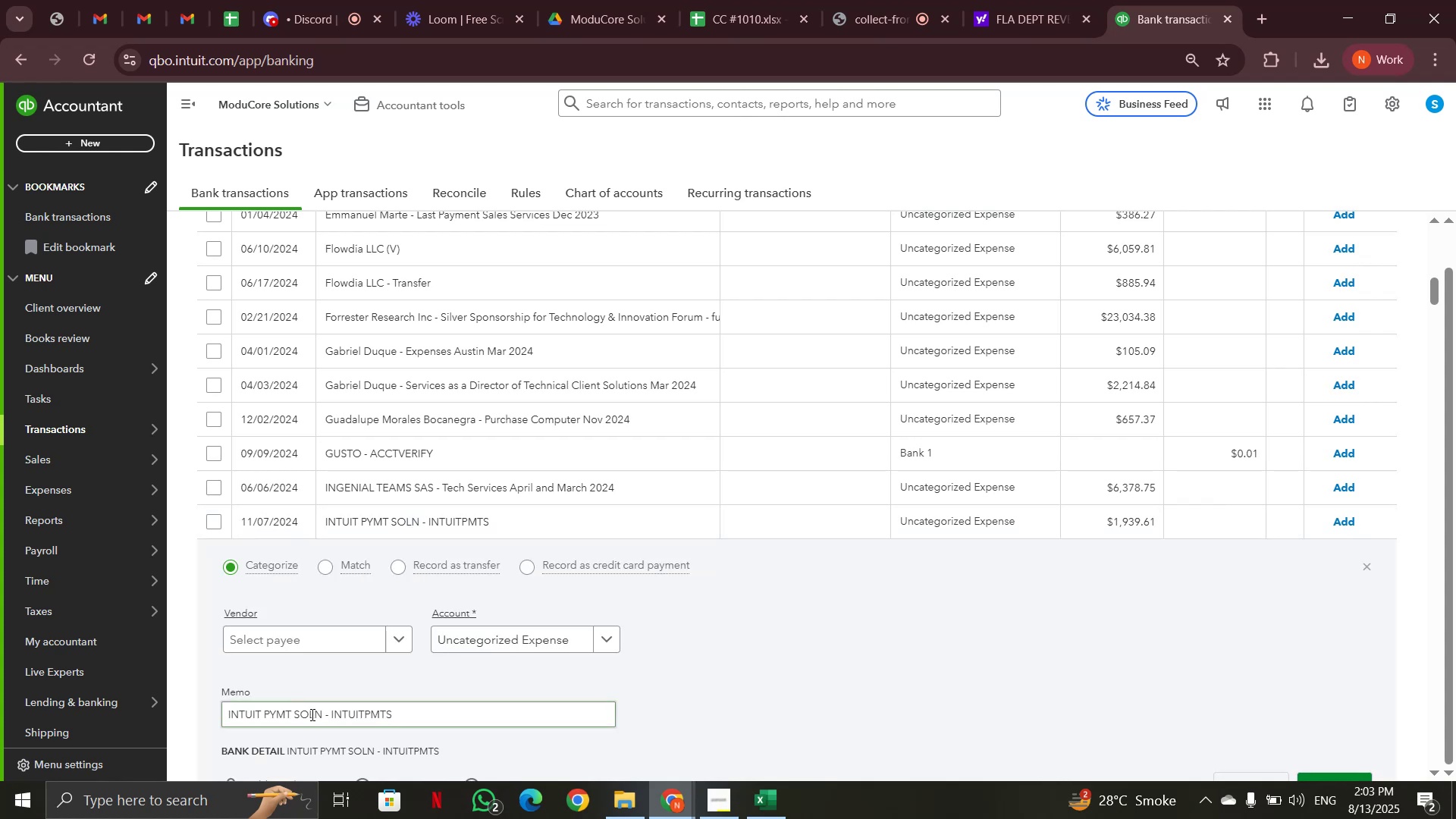 
left_click_drag(start_coordinate=[427, 713], to_coordinate=[218, 707])
 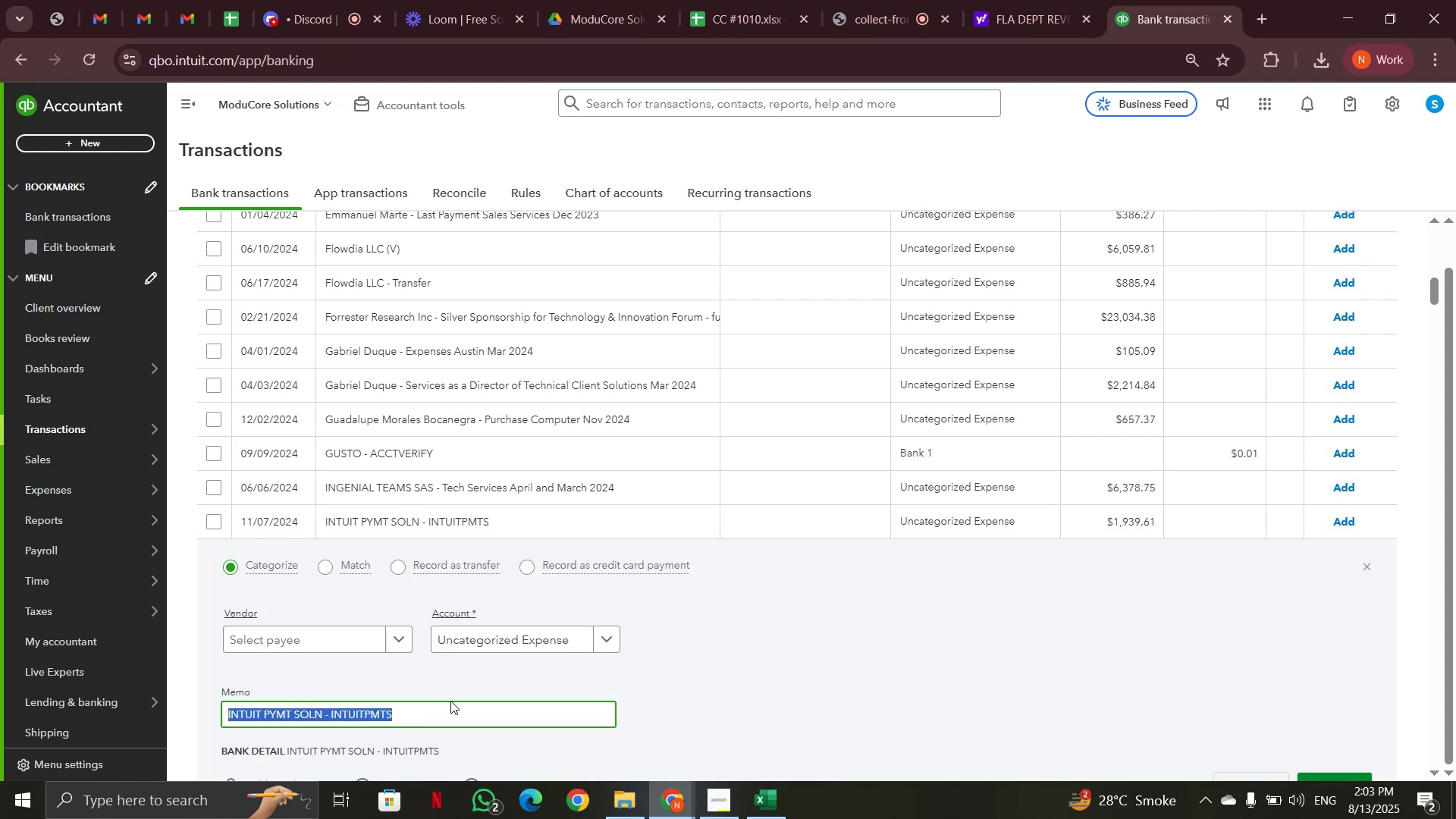 
key(Control+C)
 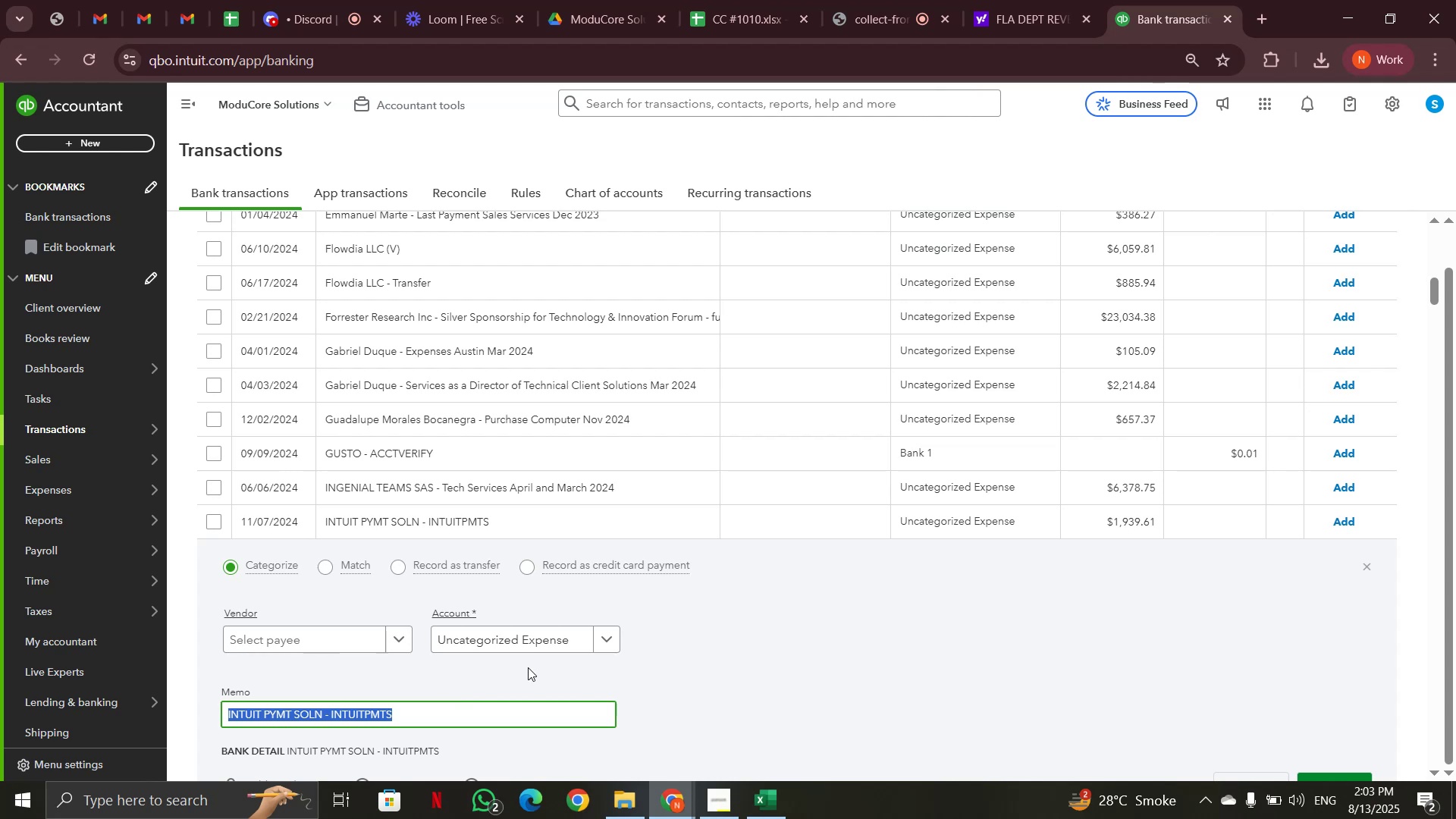 
scroll: coordinate [600, 644], scroll_direction: up, amount: 12.0
 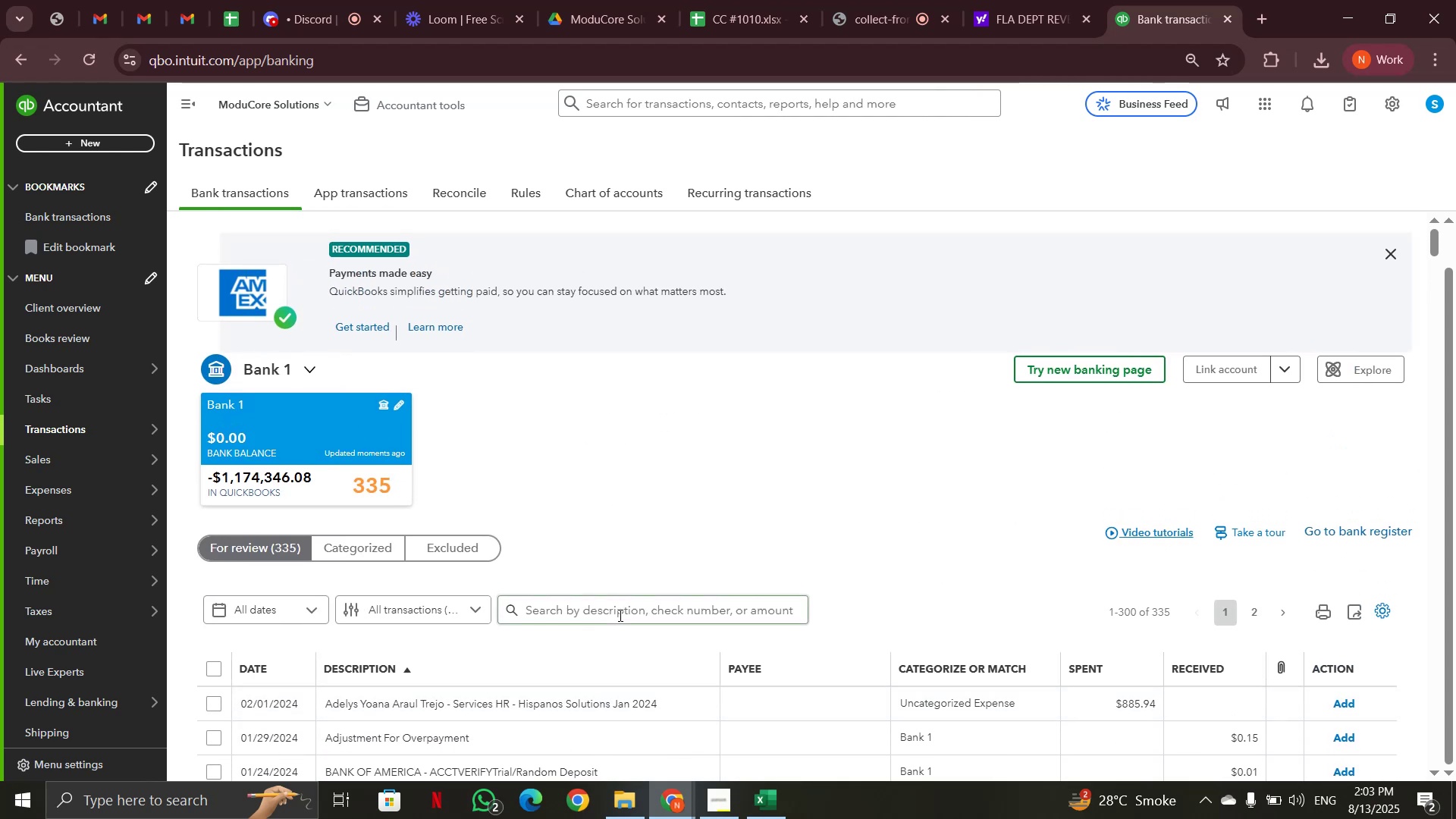 
left_click([619, 615])
 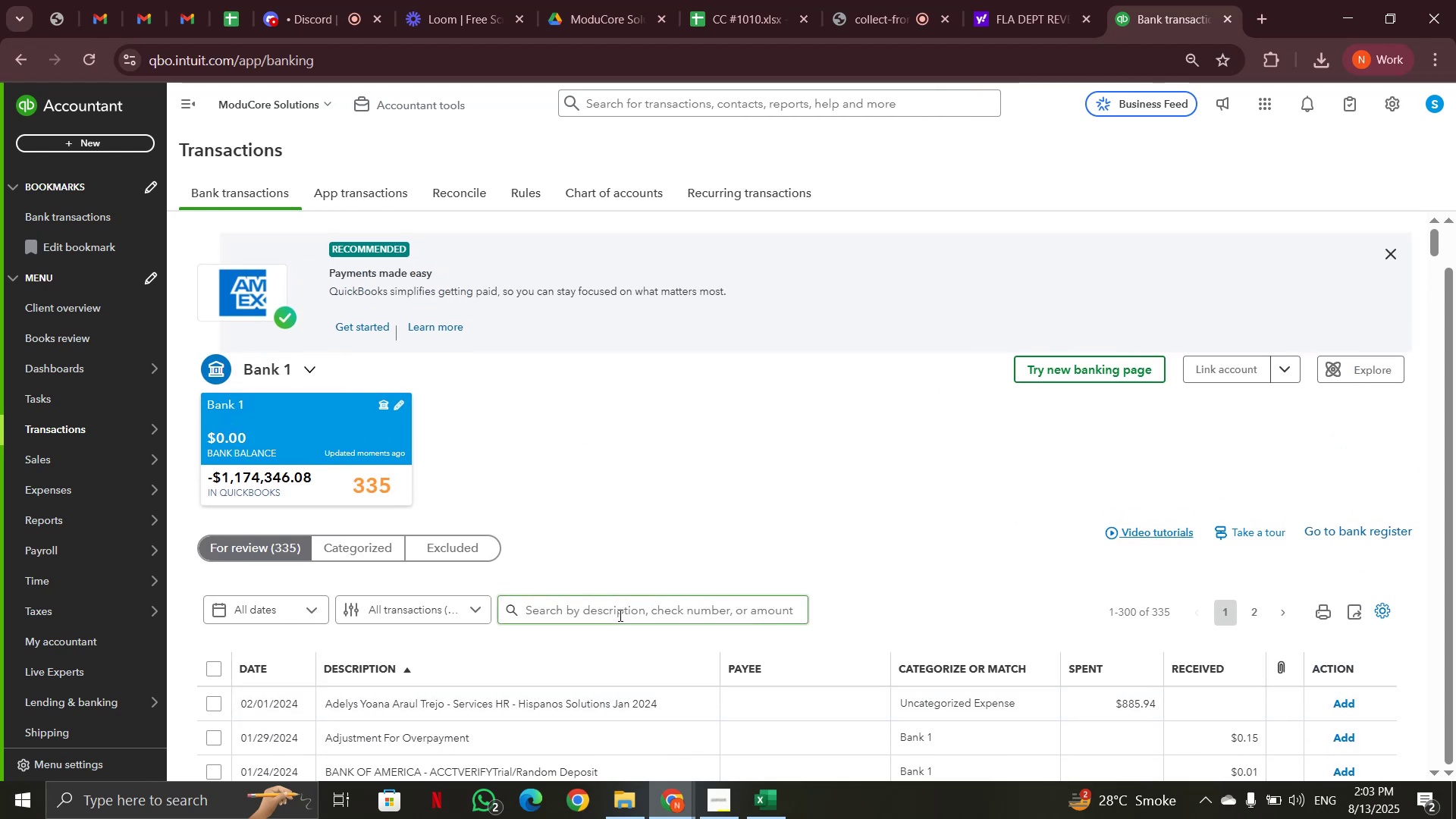 
key(Control+V)
 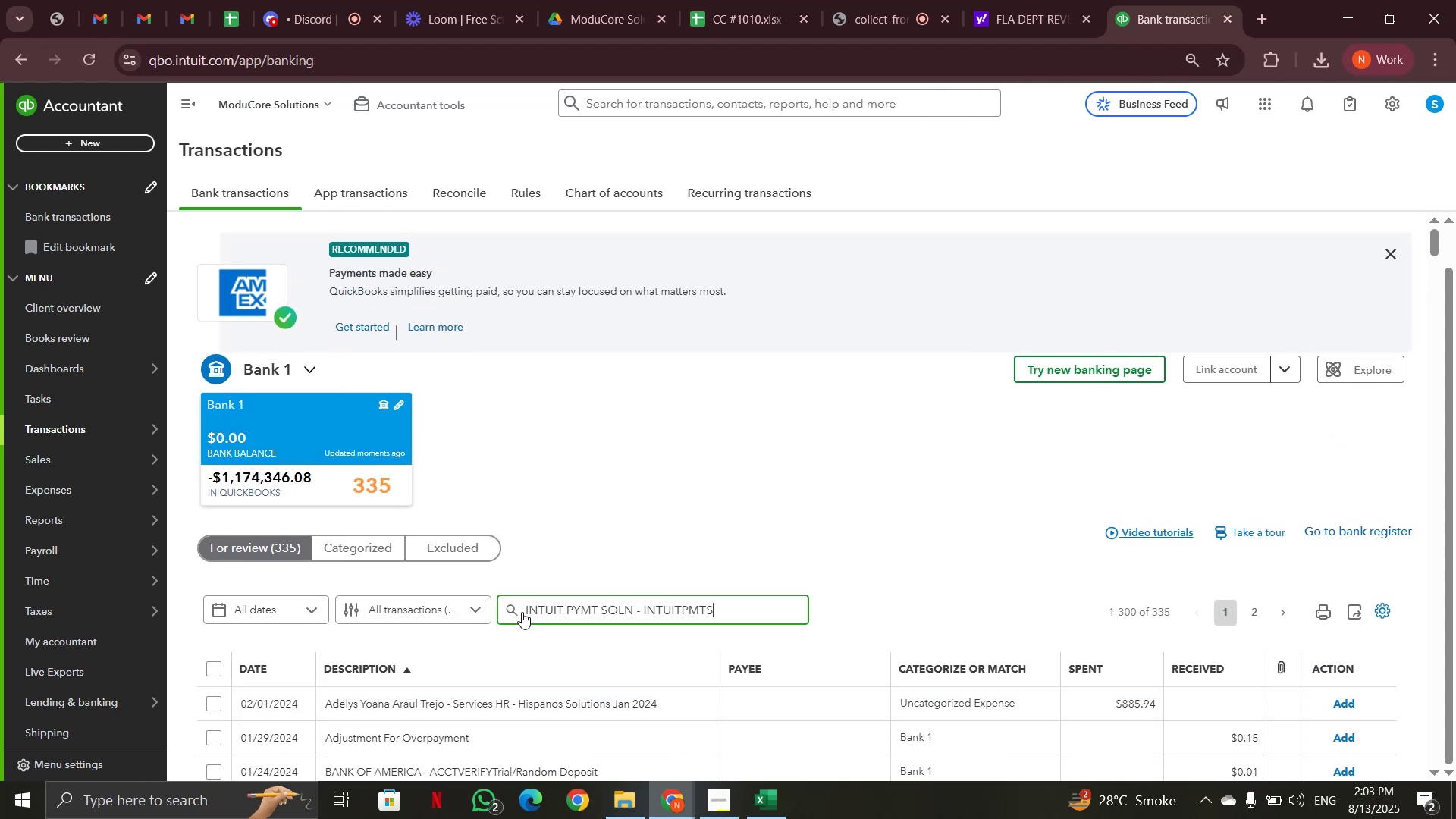 
left_click([517, 612])
 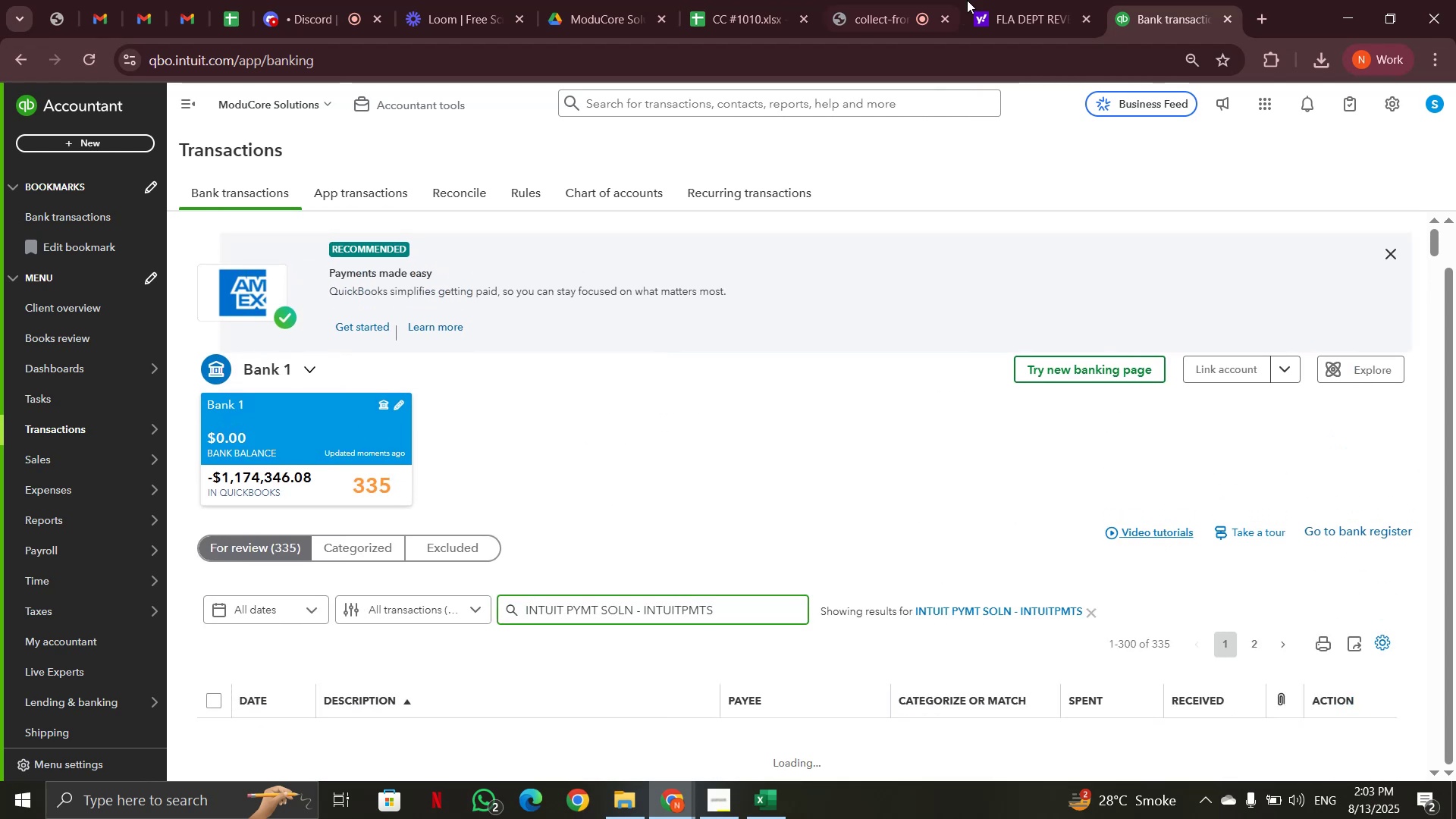 
left_click([997, 11])
 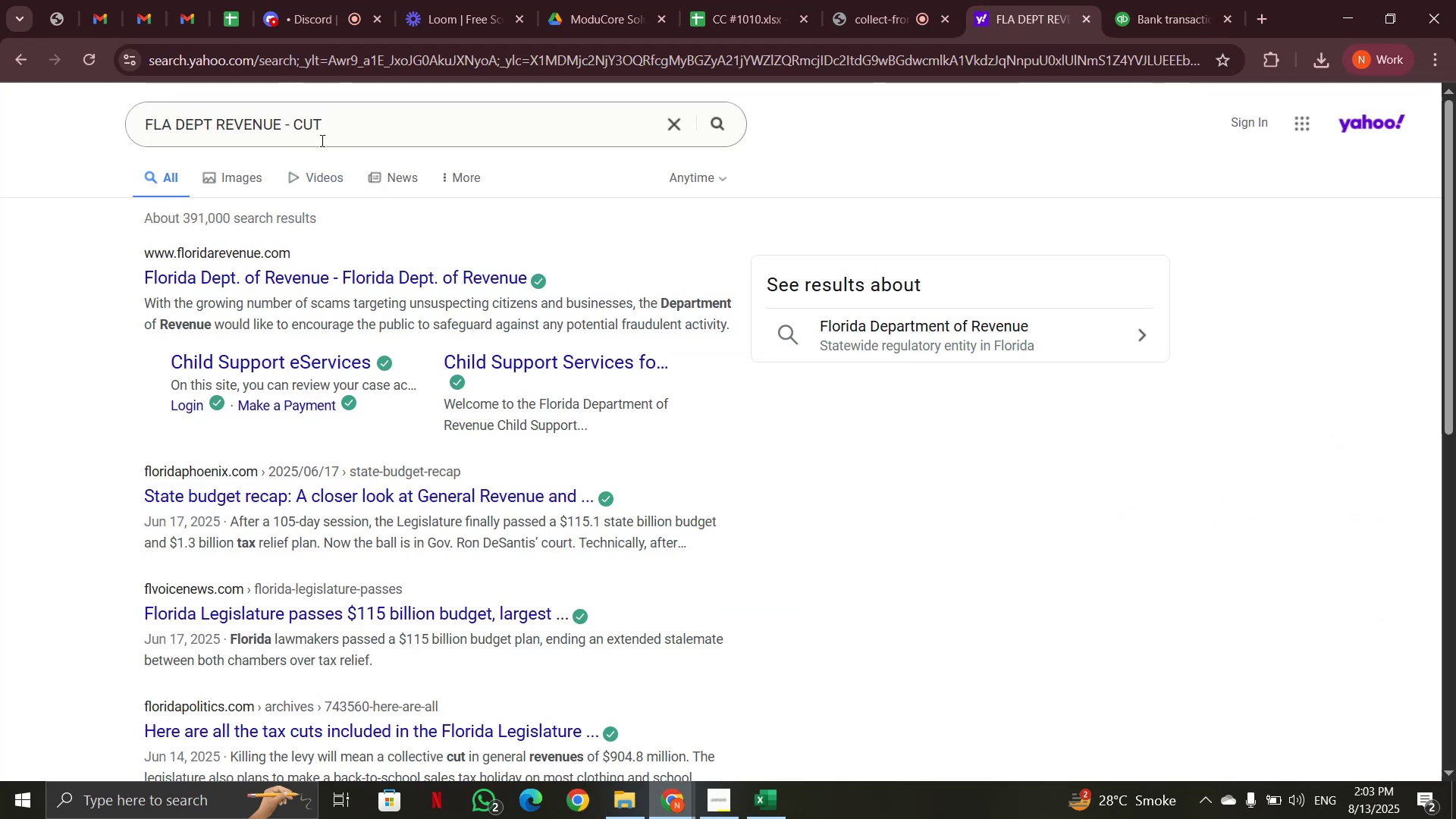 
left_click_drag(start_coordinate=[343, 134], to_coordinate=[134, 132])
 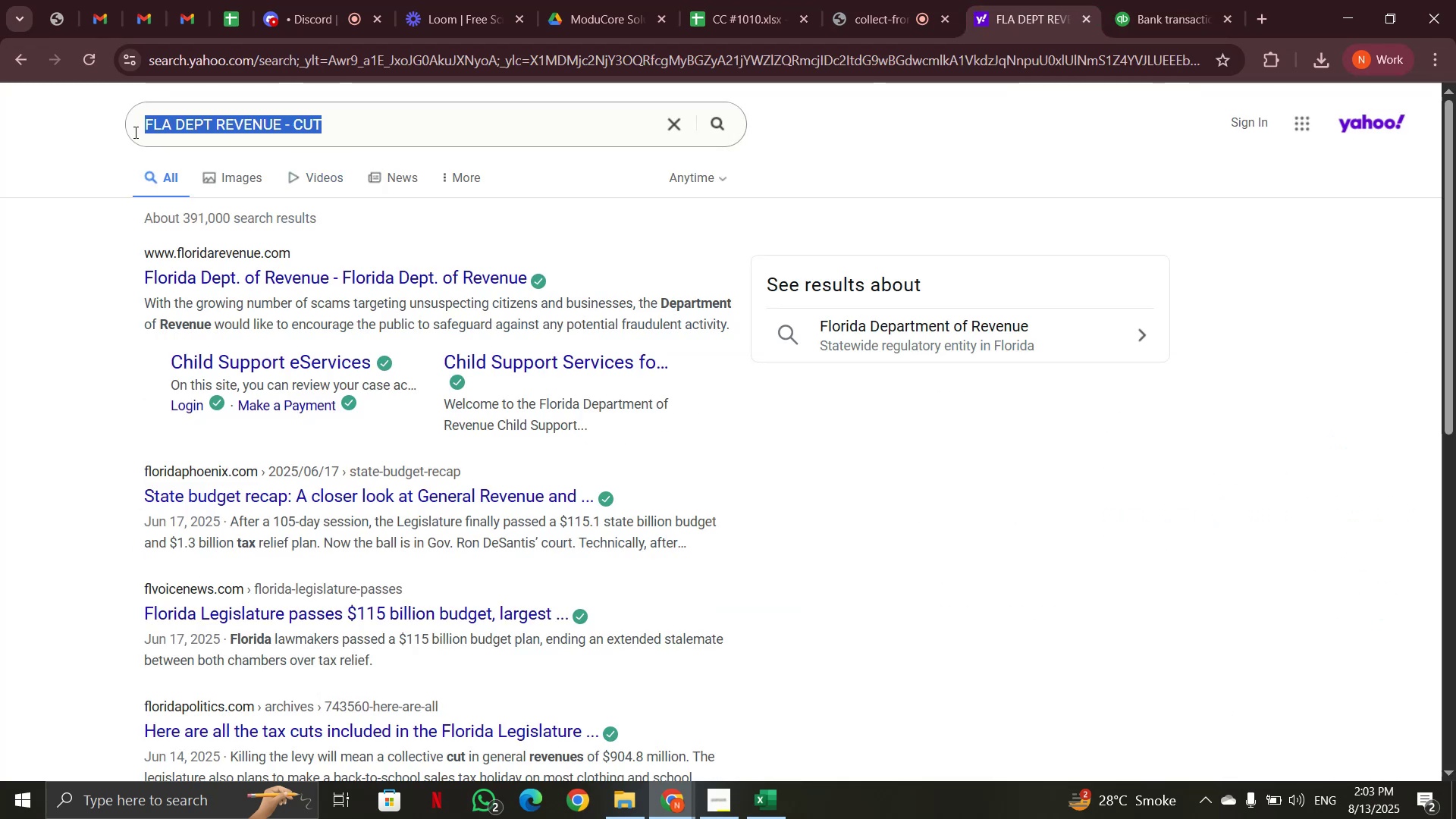 
key(Control+V)
 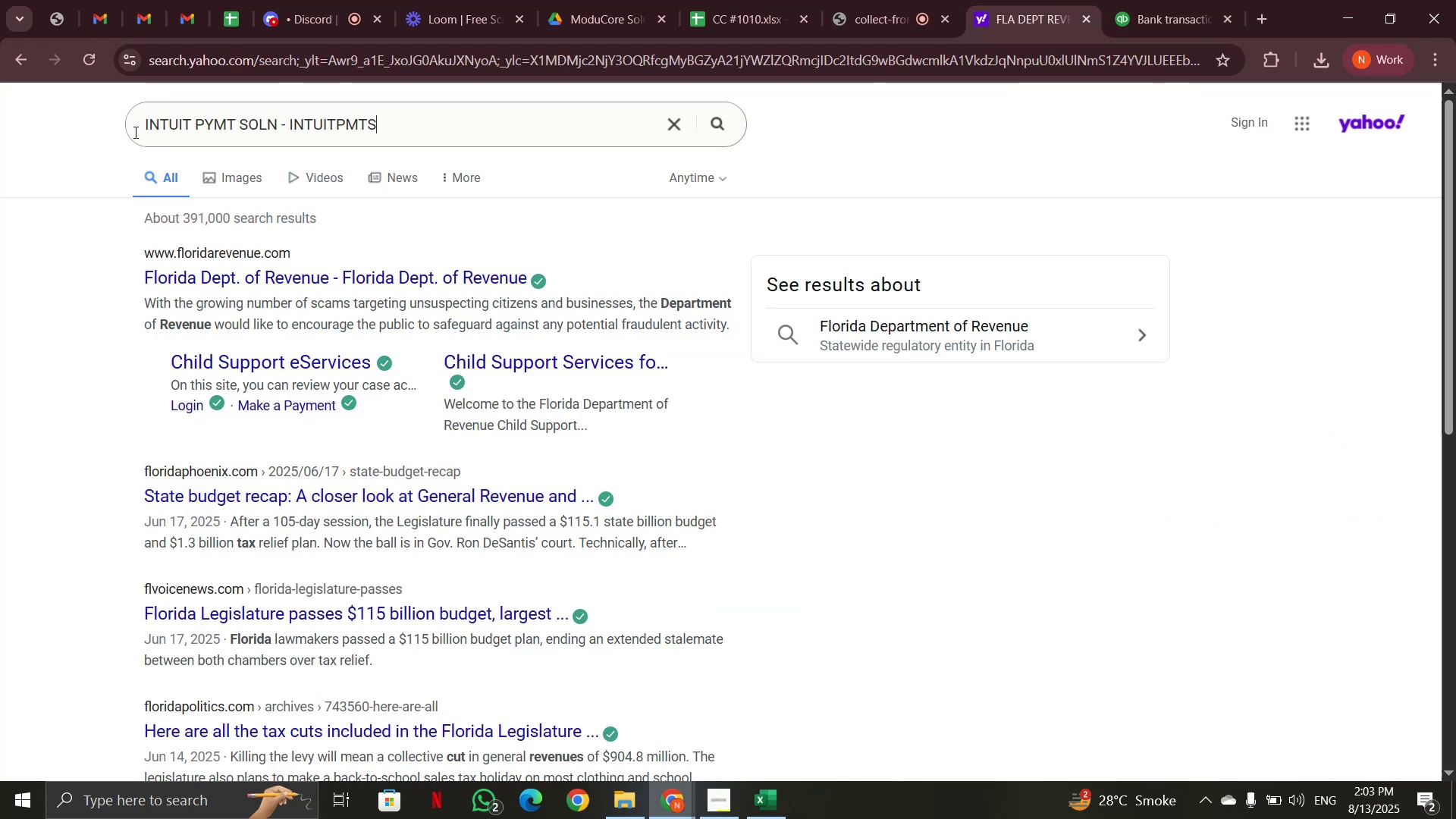 
key(Enter)
 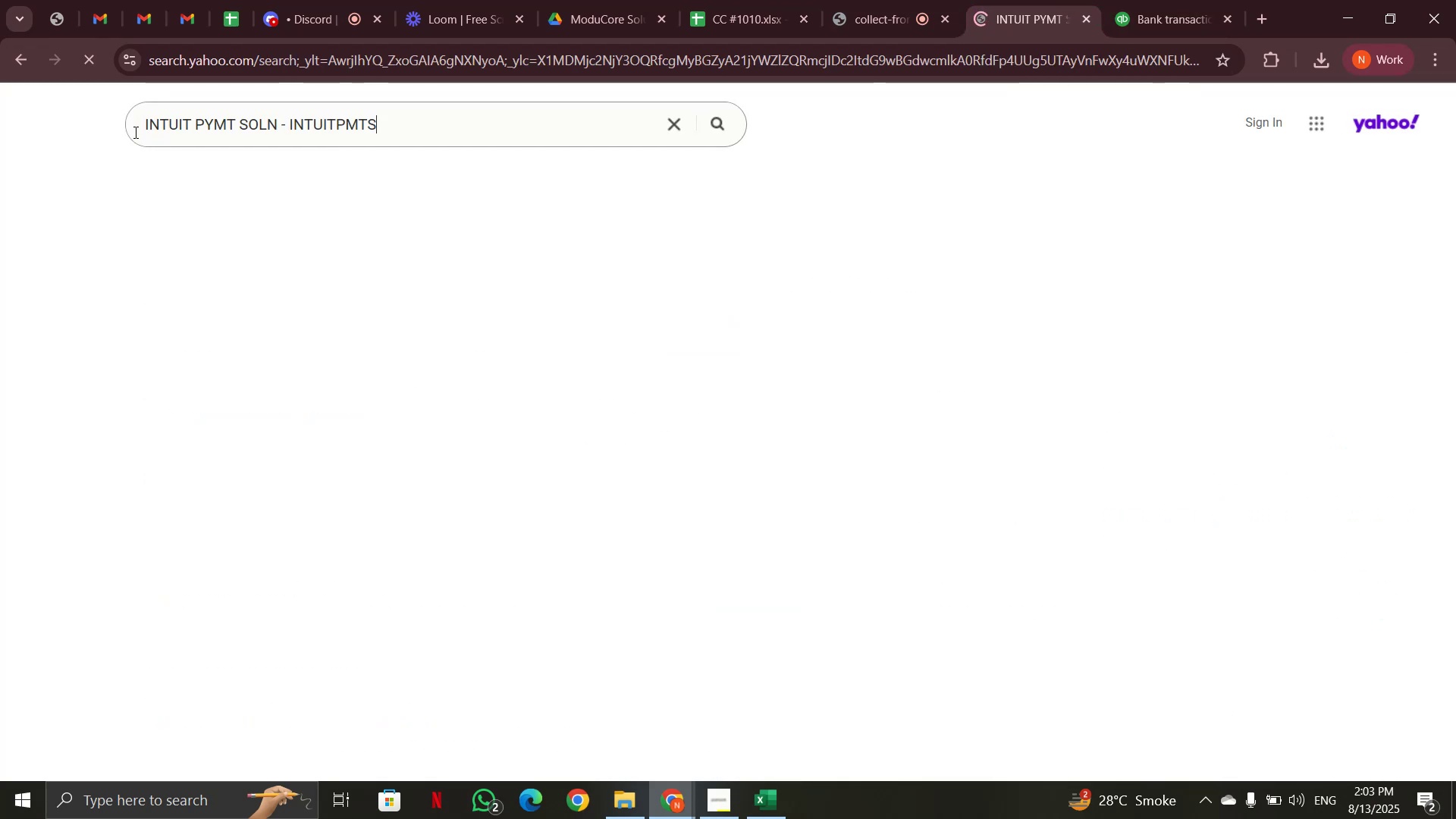 
mouse_move([392, 293])
 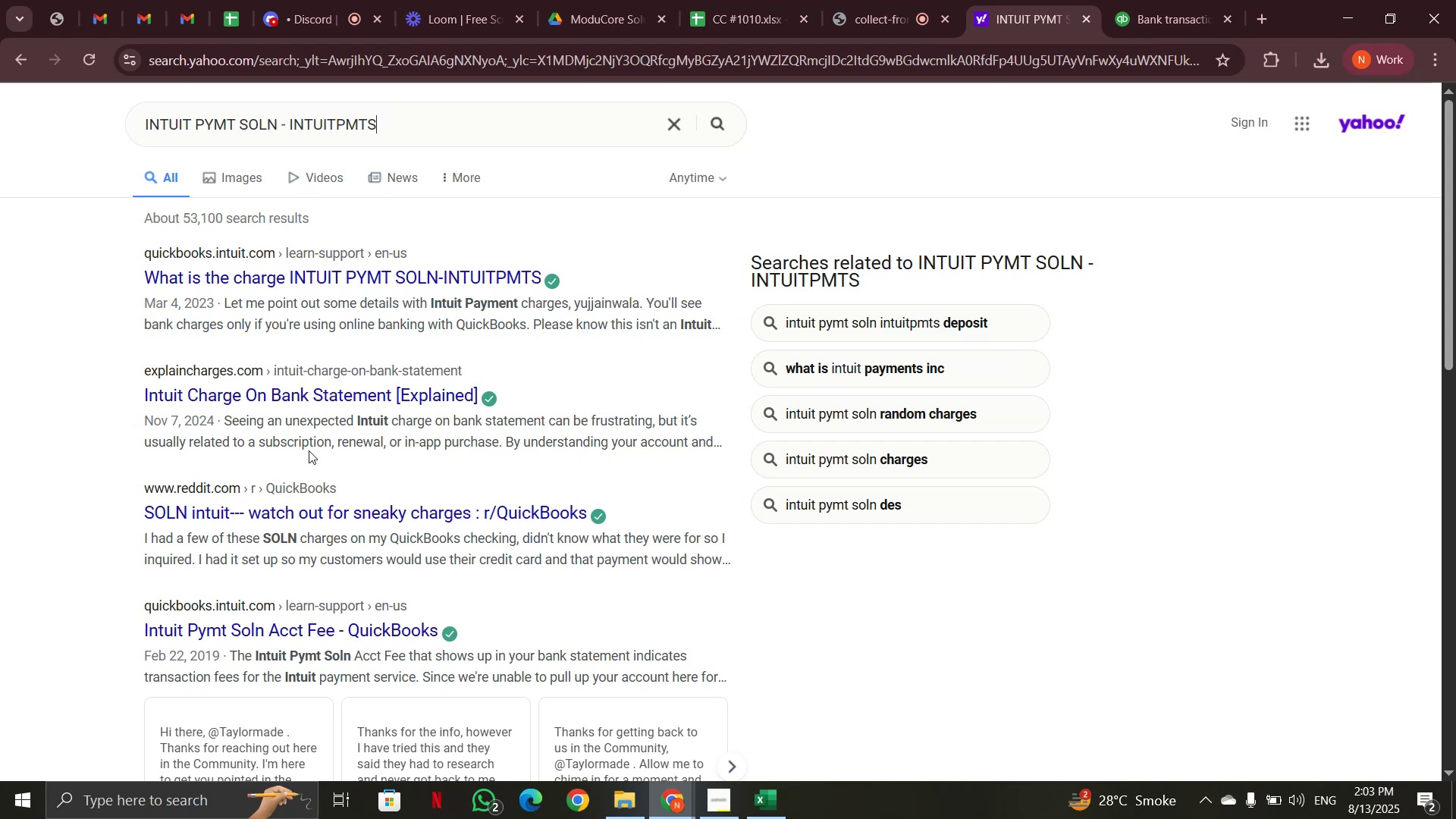 
wait(8.48)
 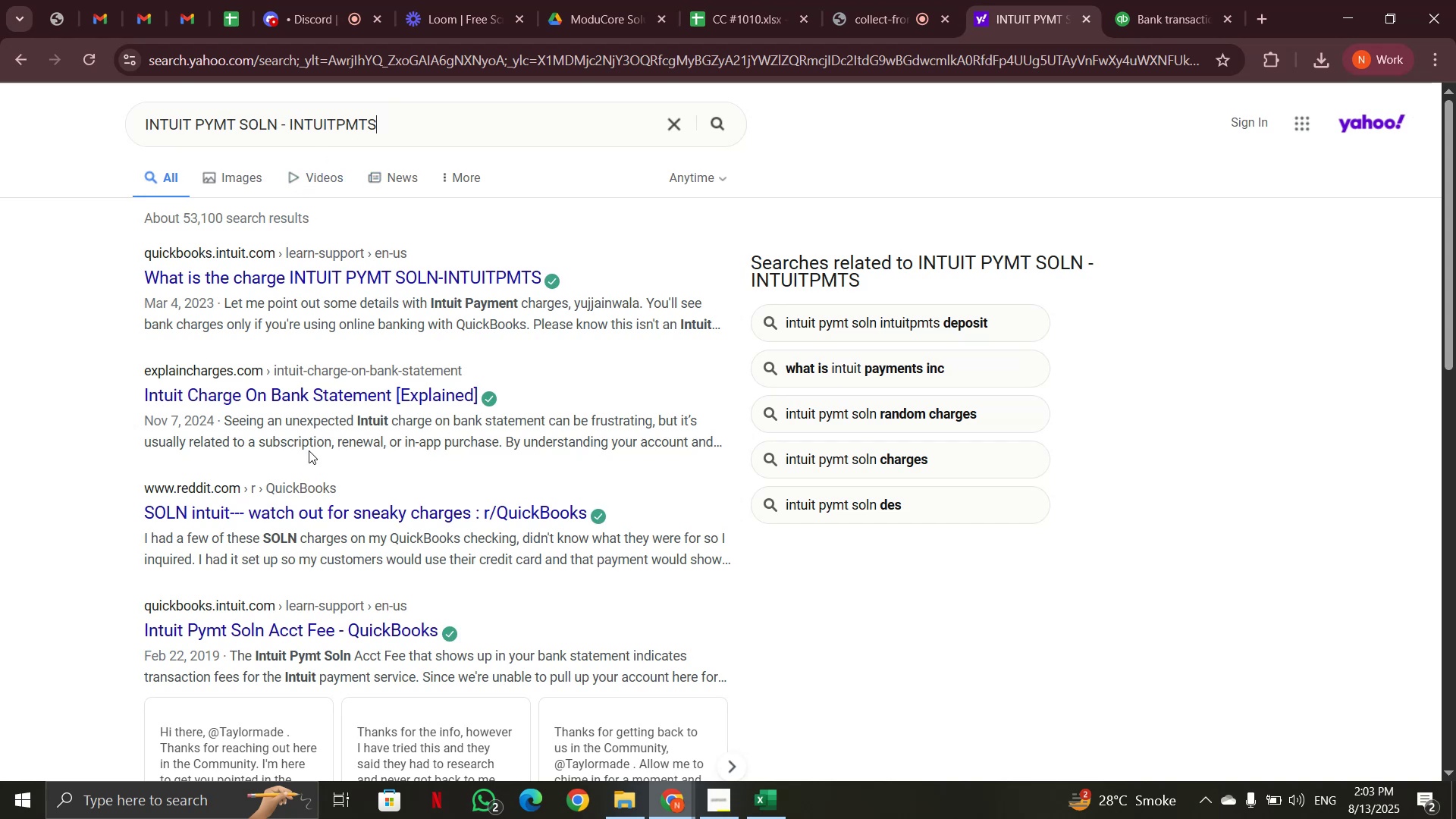 
left_click_drag(start_coordinate=[199, 126], to_coordinate=[453, 129])
 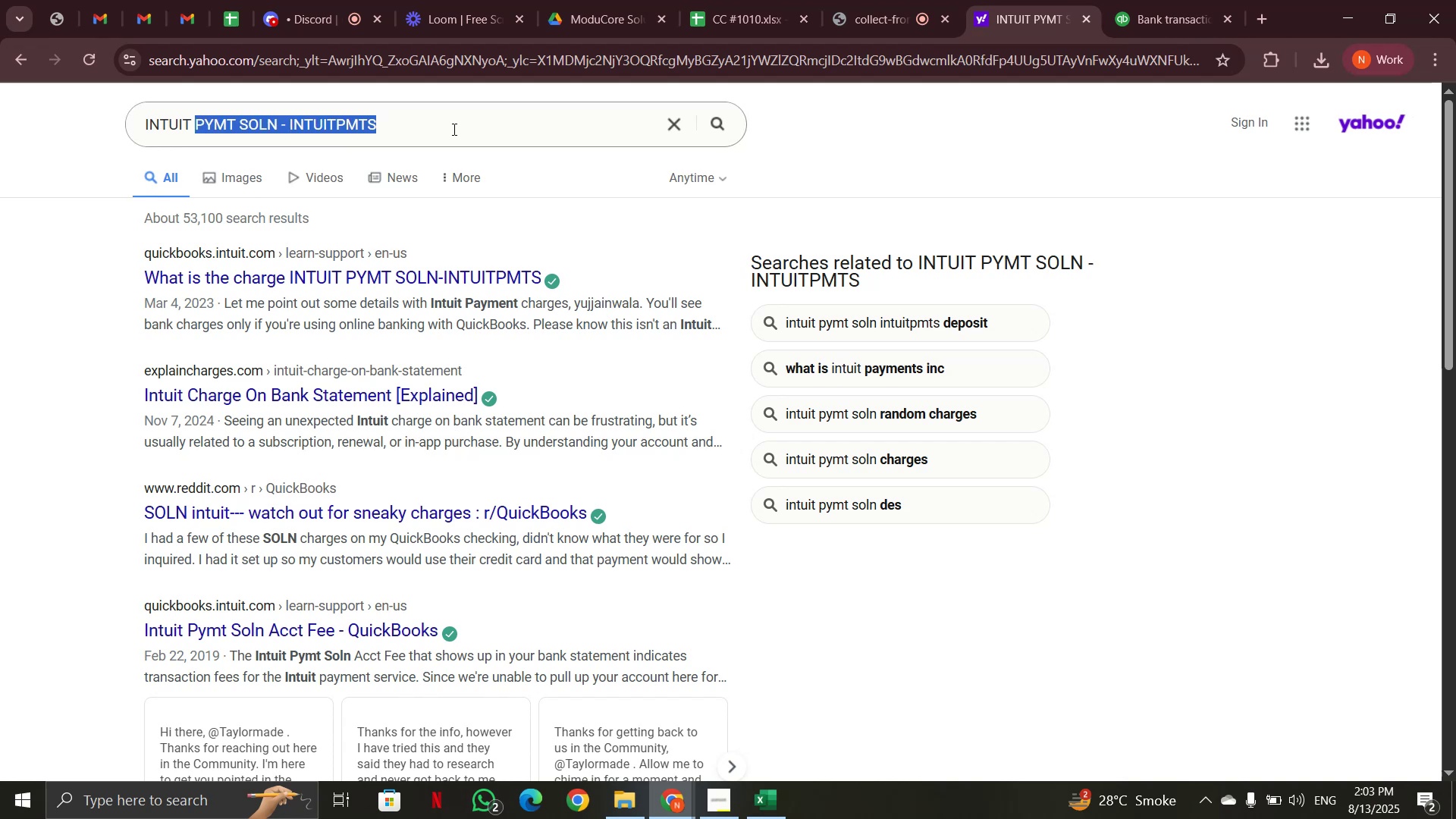 
key(Backspace)
 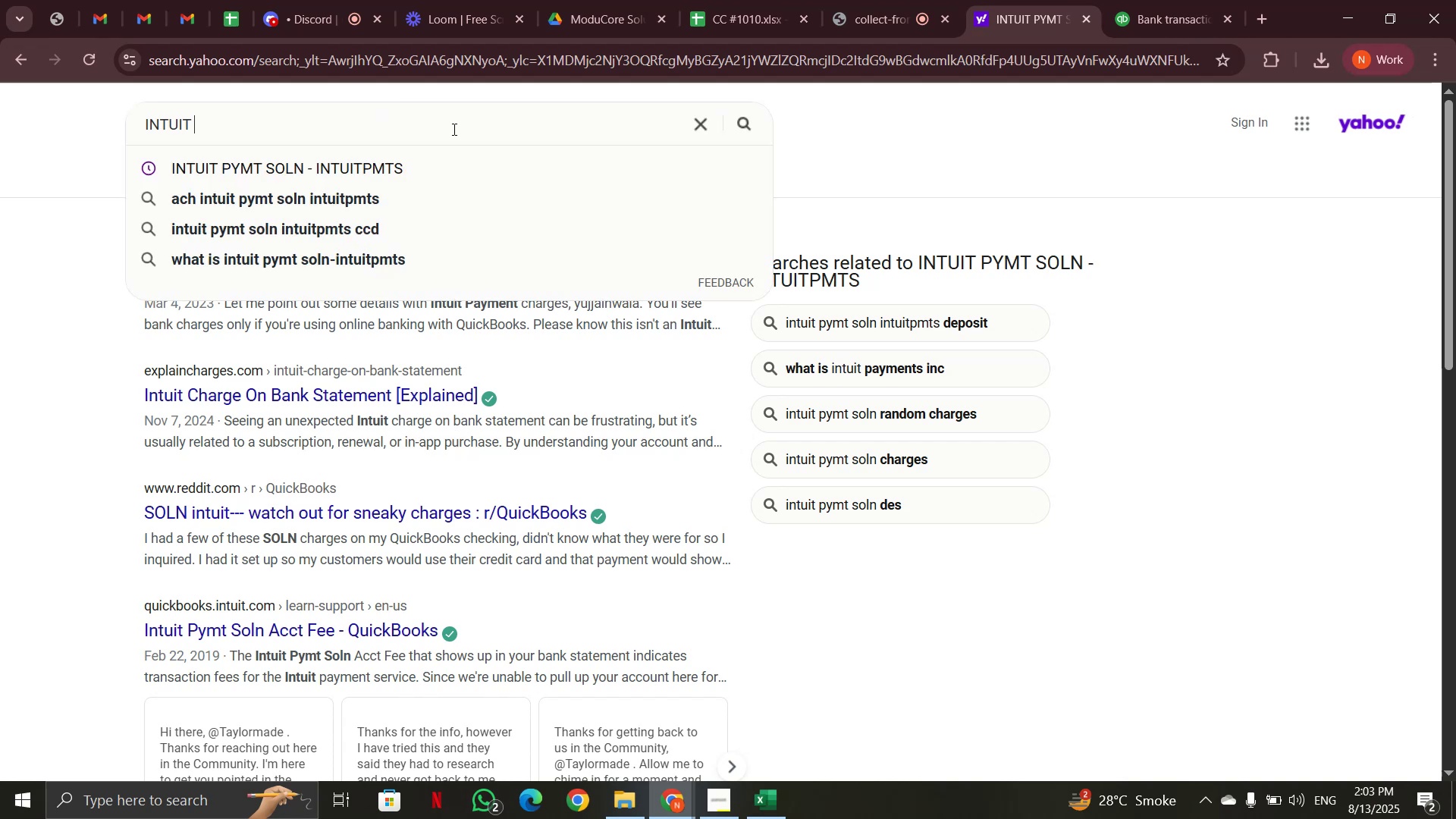 
key(Enter)
 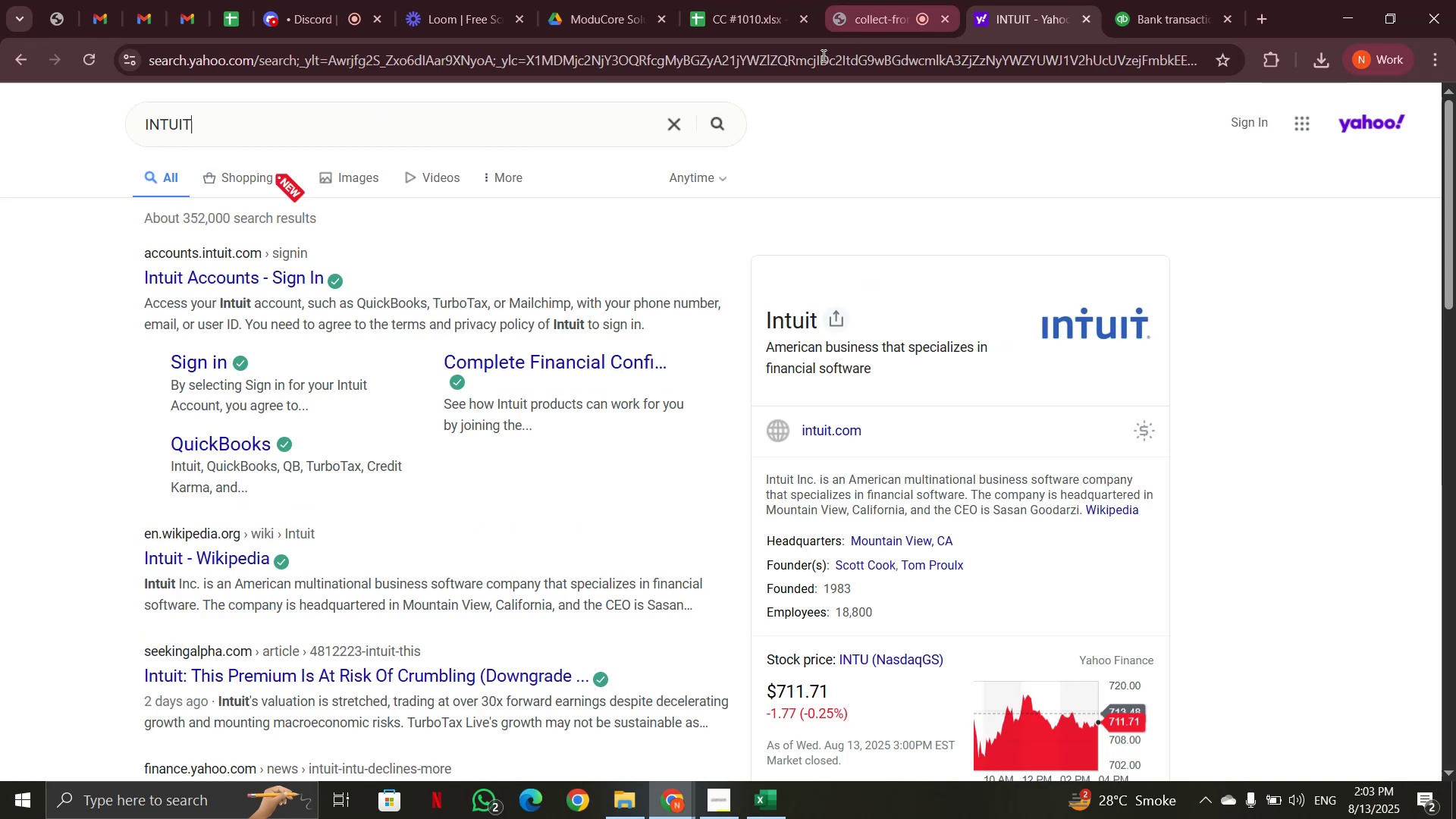 
wait(6.42)
 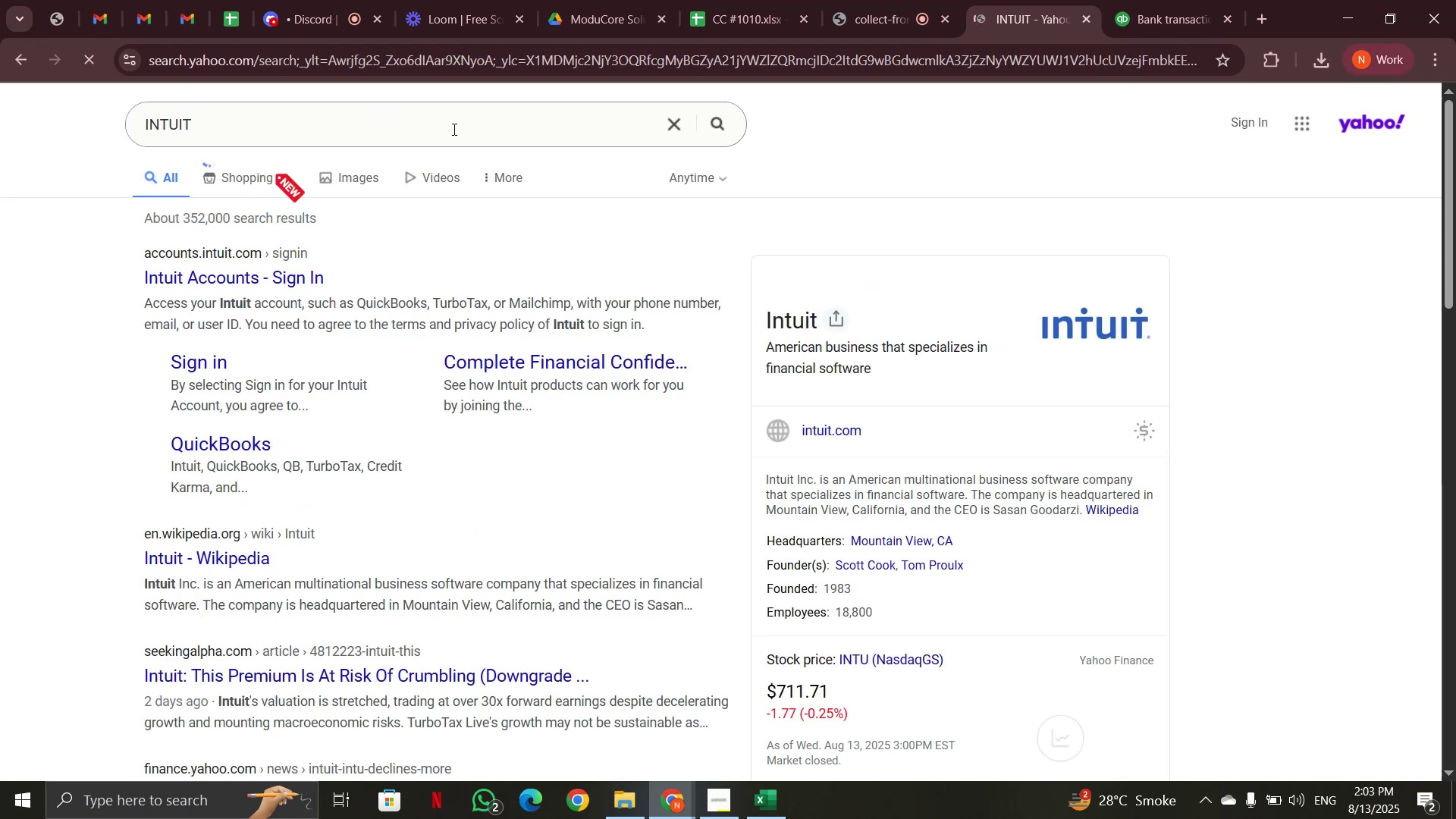 
left_click([1156, 25])
 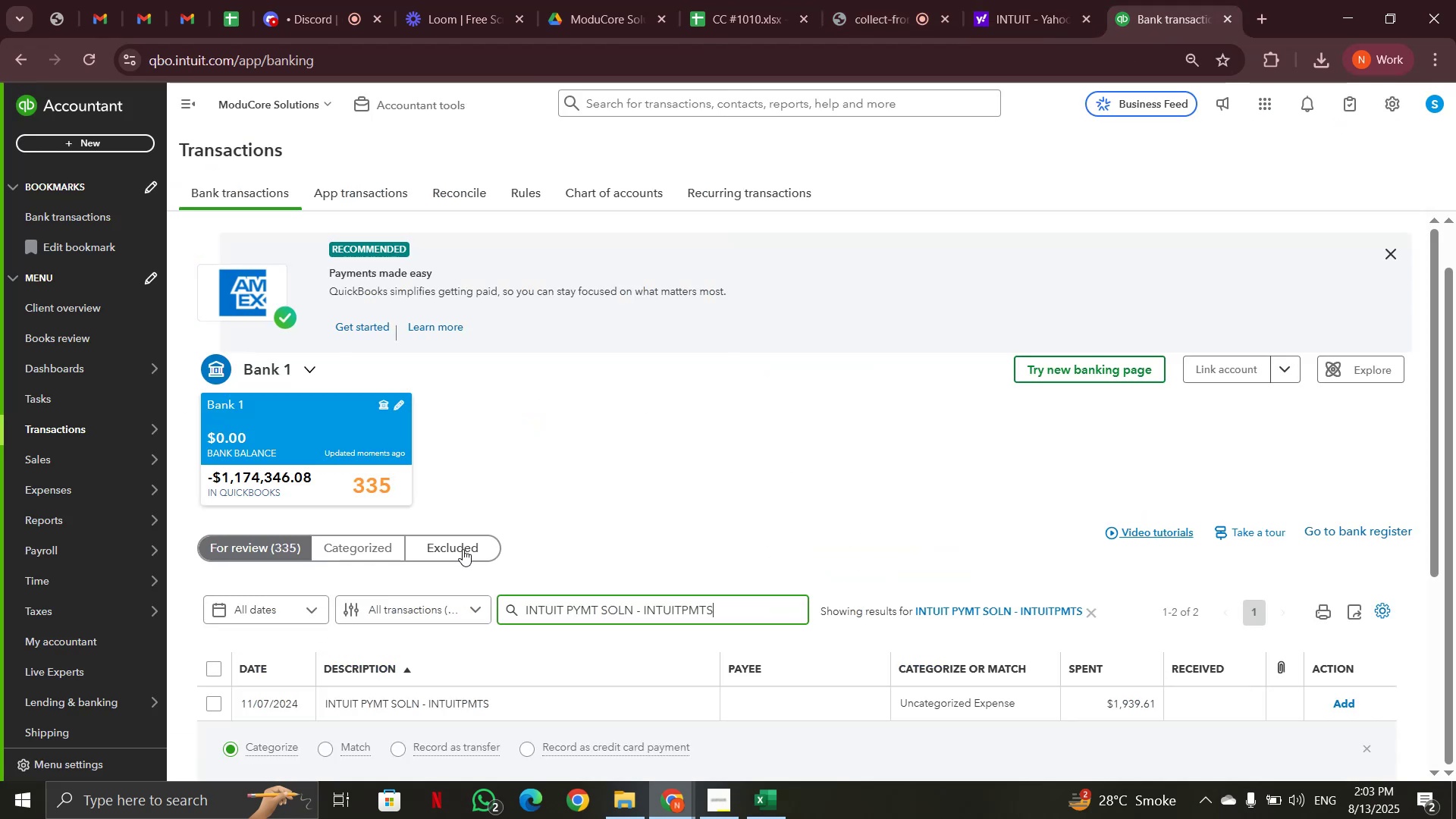 
scroll: coordinate [674, 674], scroll_direction: down, amount: 4.0
 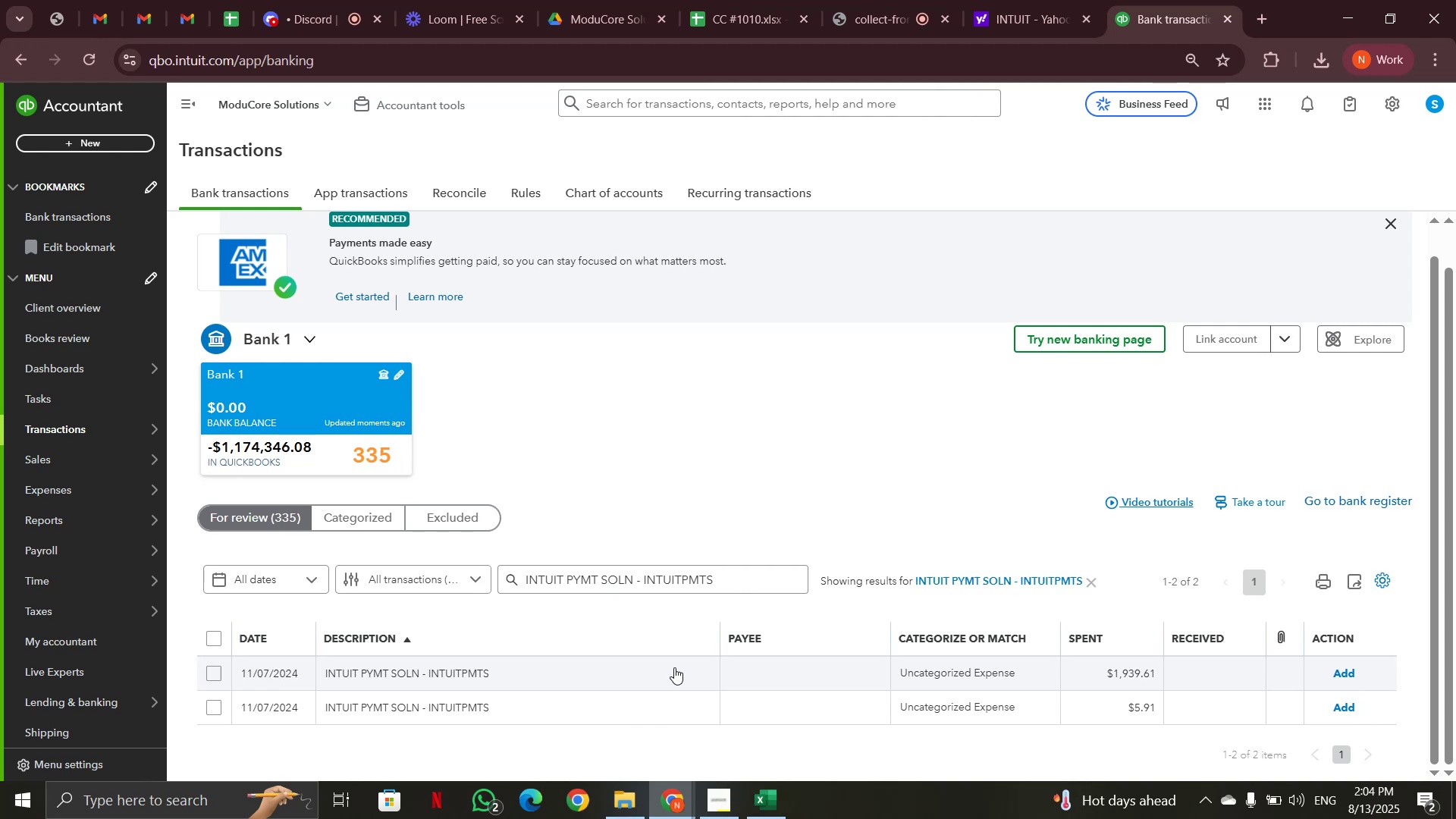 
wait(30.38)
 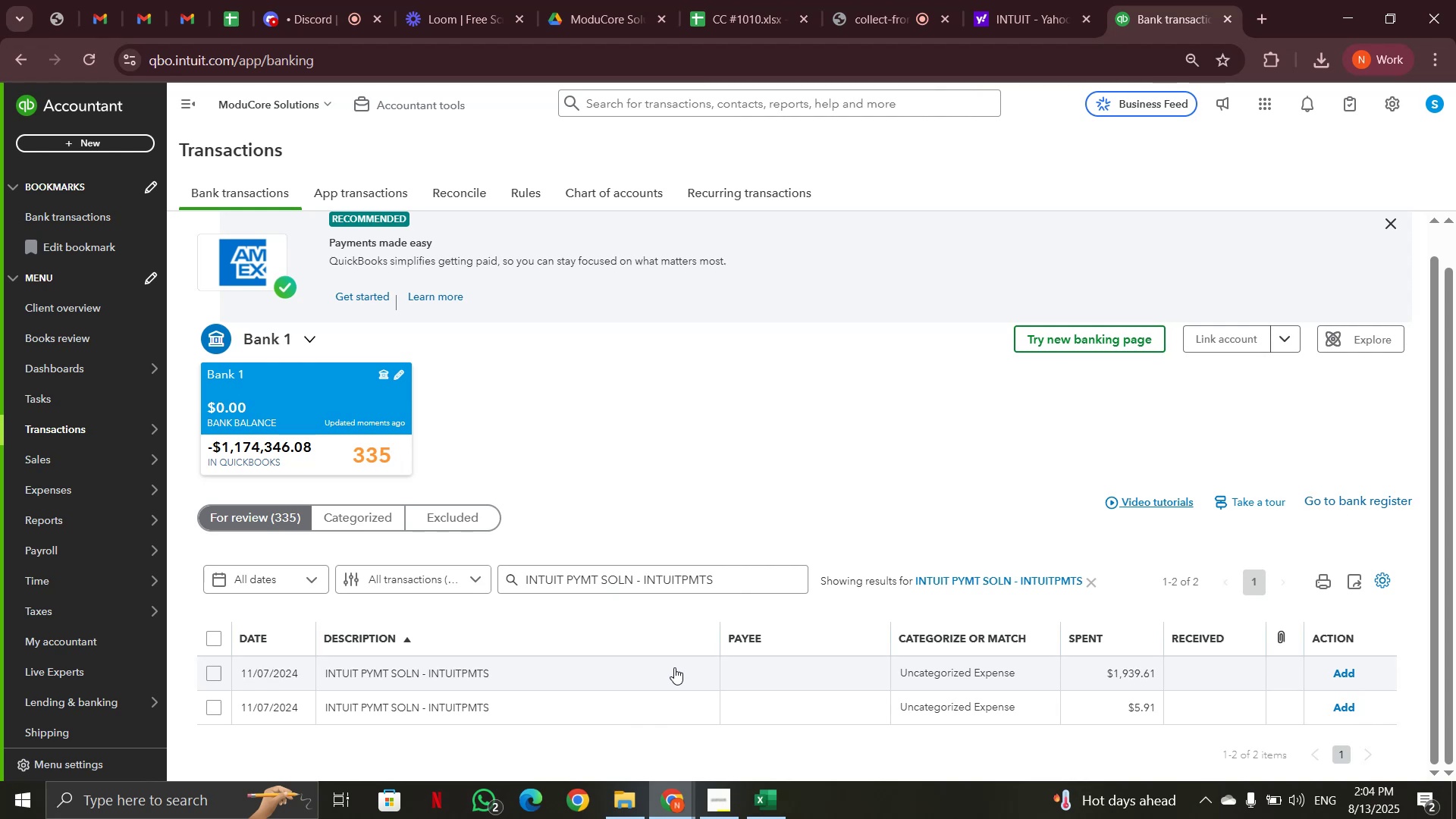 
scroll: coordinate [674, 667], scroll_direction: down, amount: 2.0
 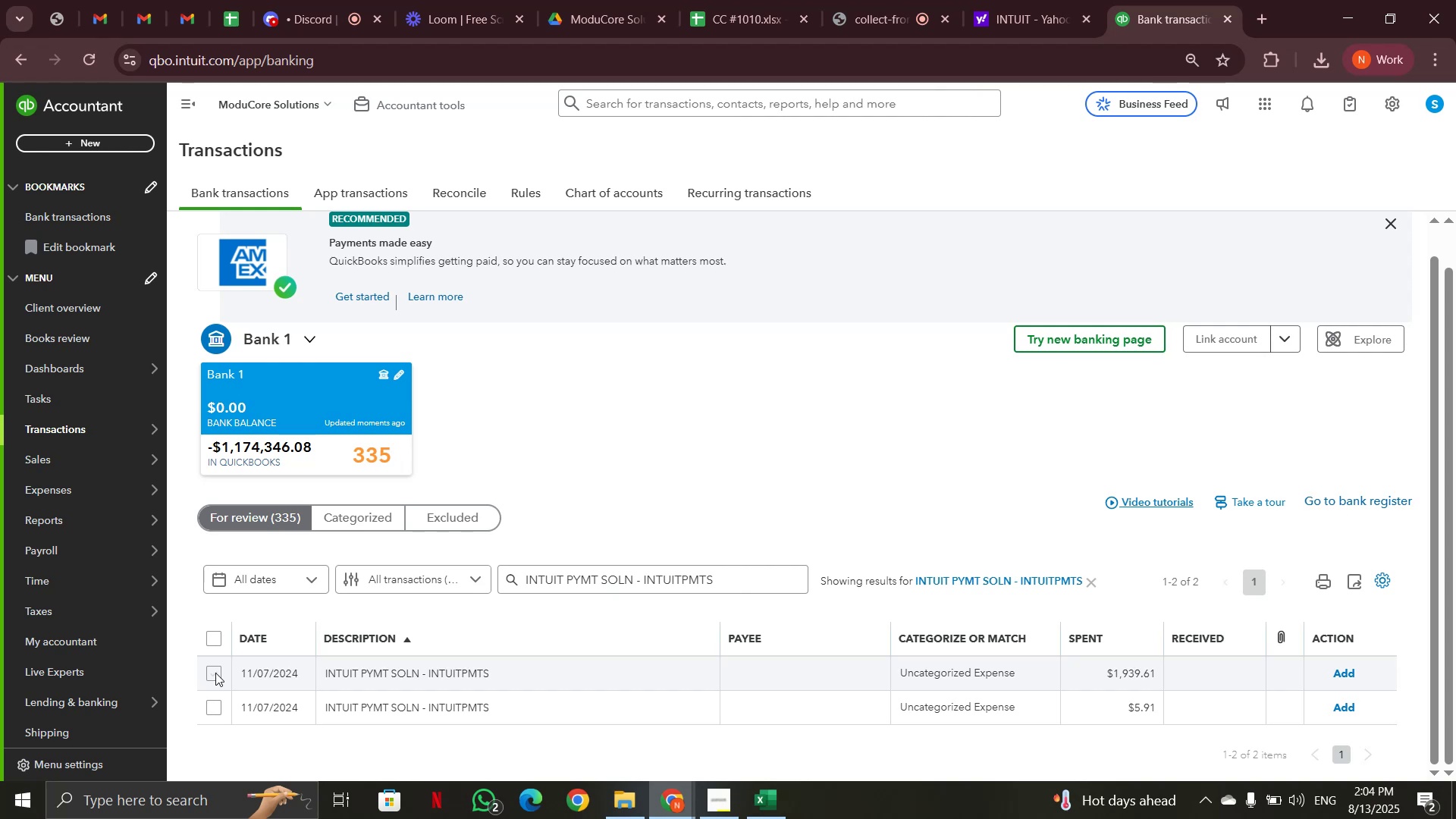 
wait(26.25)
 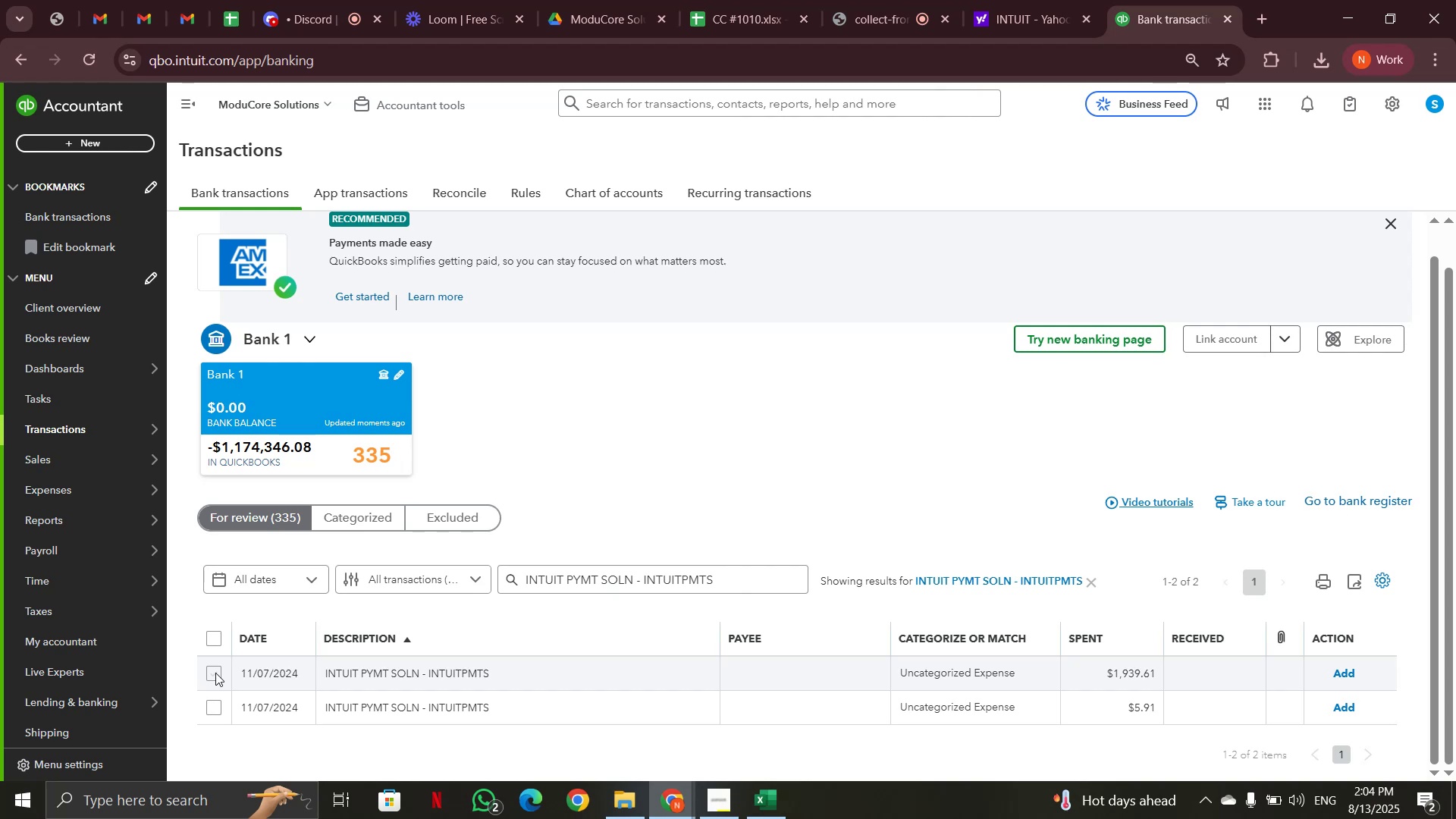 
left_click([210, 637])
 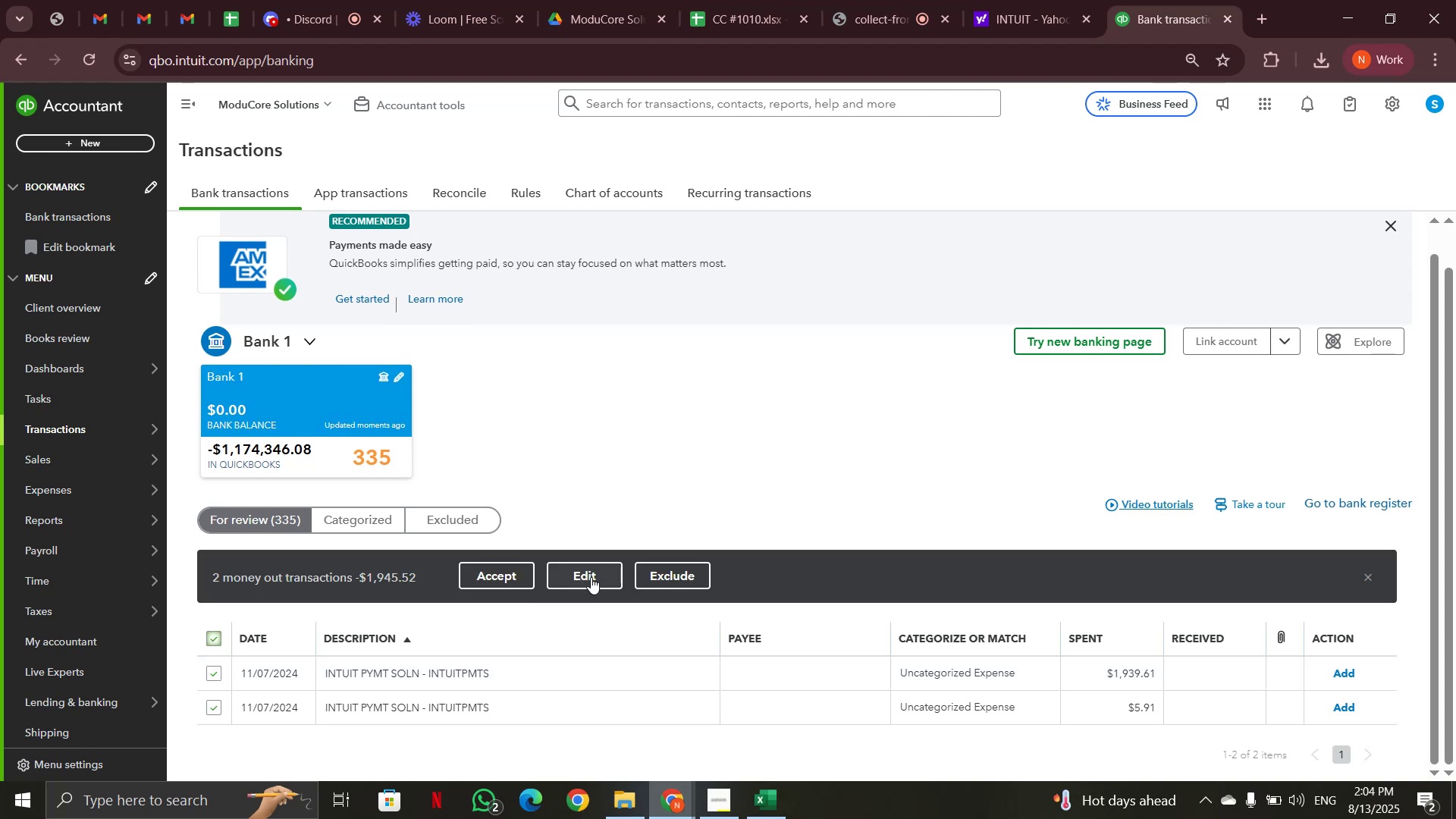 
left_click([600, 574])
 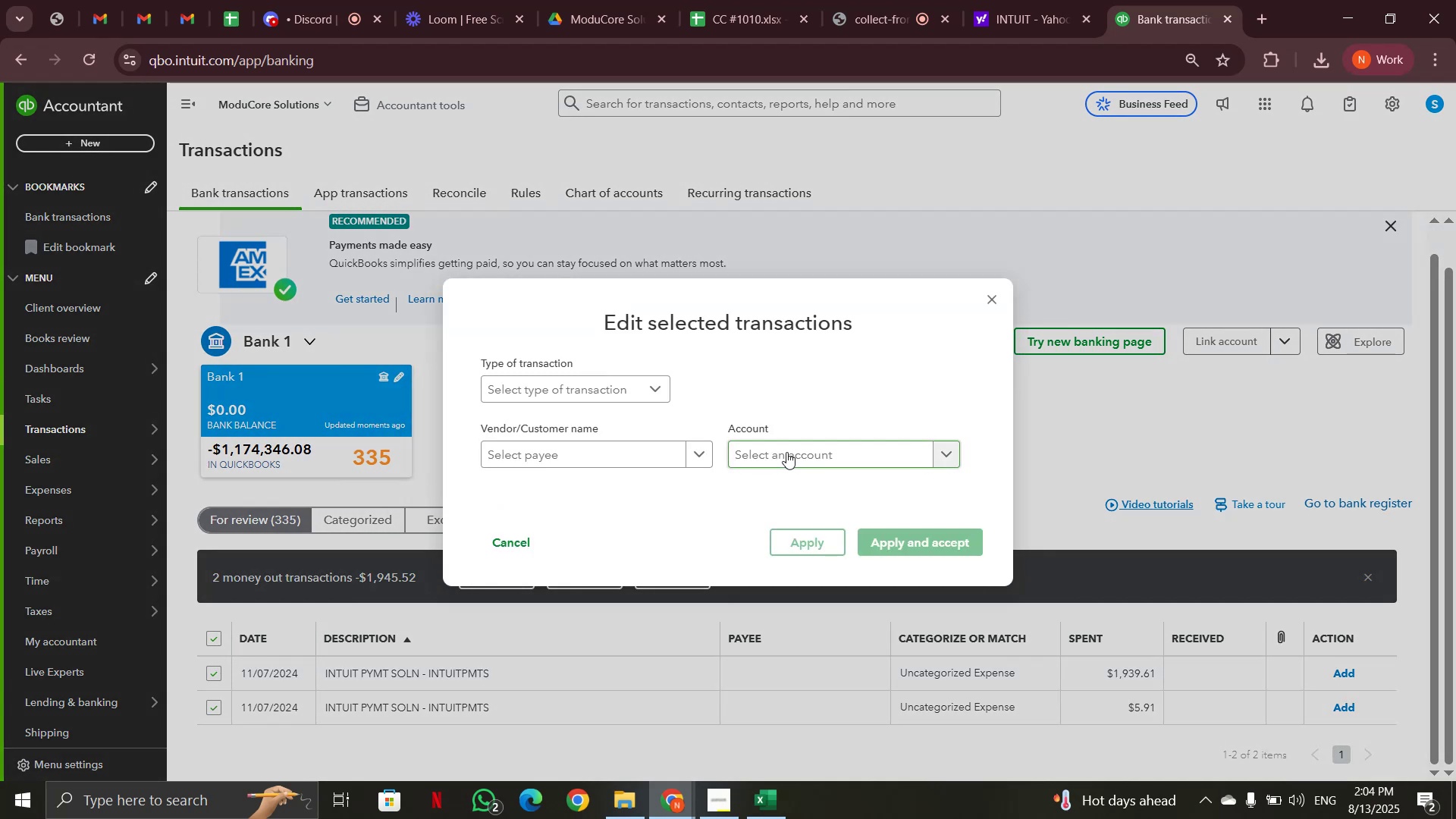 
left_click([786, 452])
 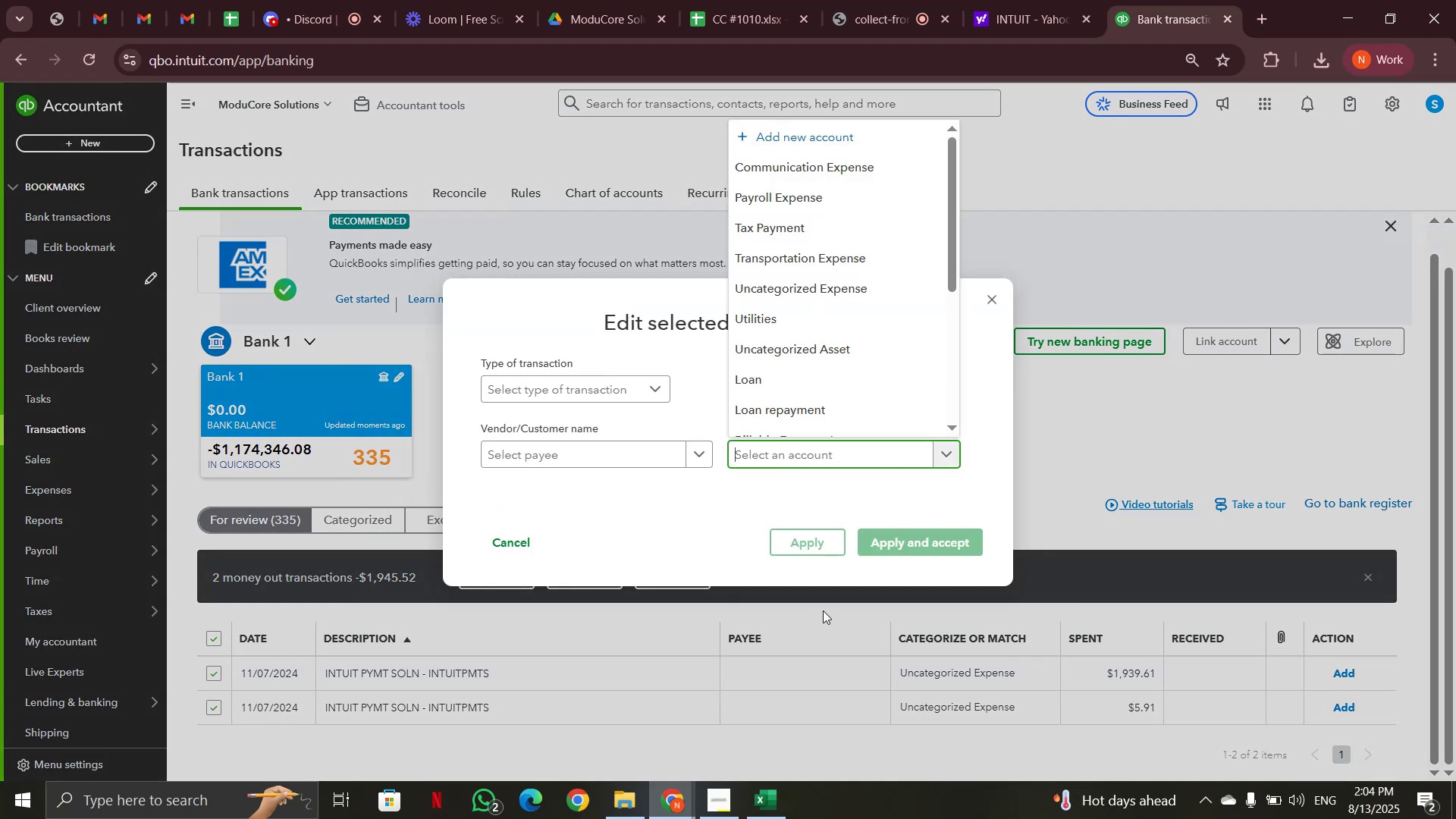 
left_click([560, 744])
 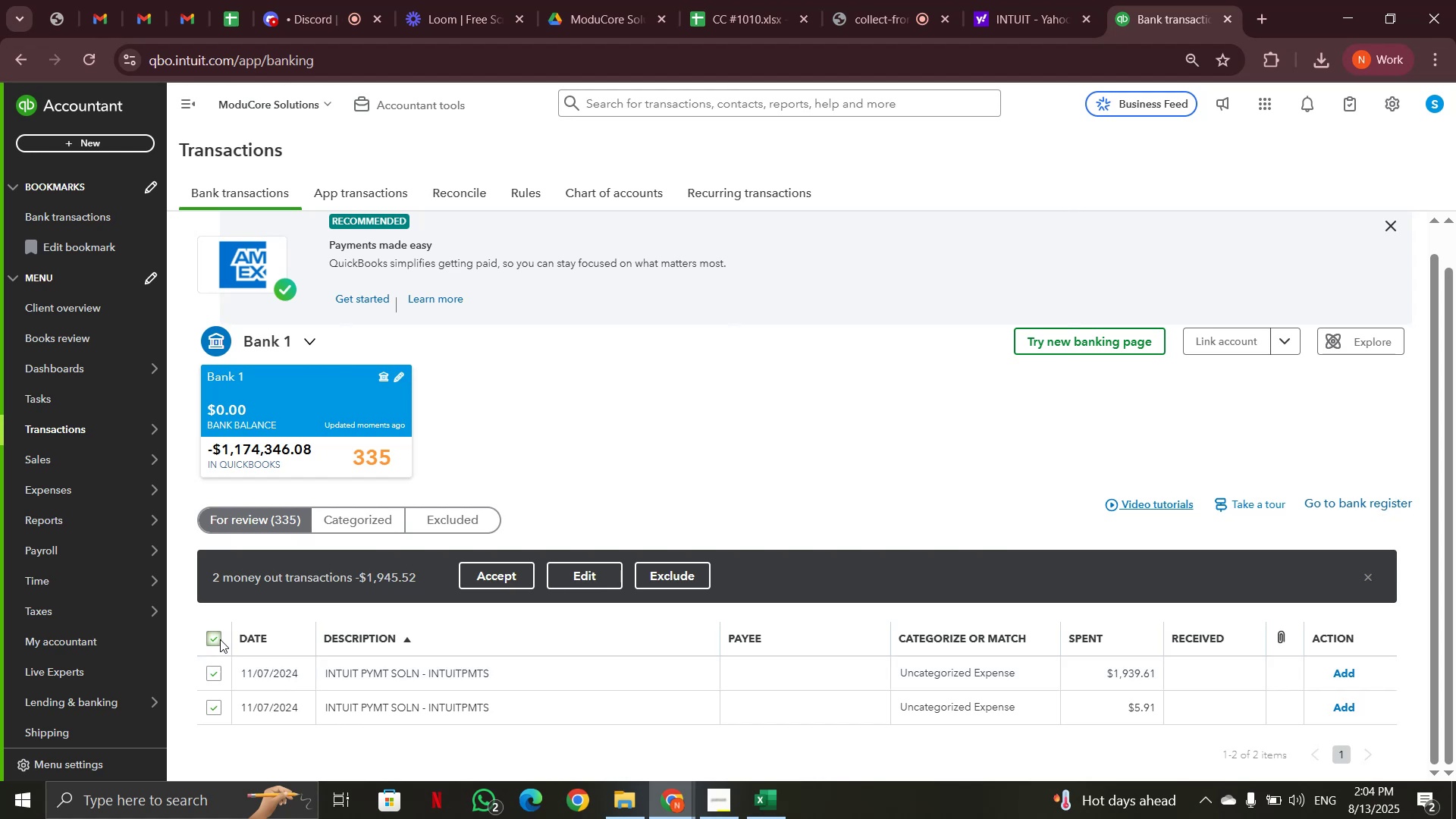 
left_click([220, 639])
 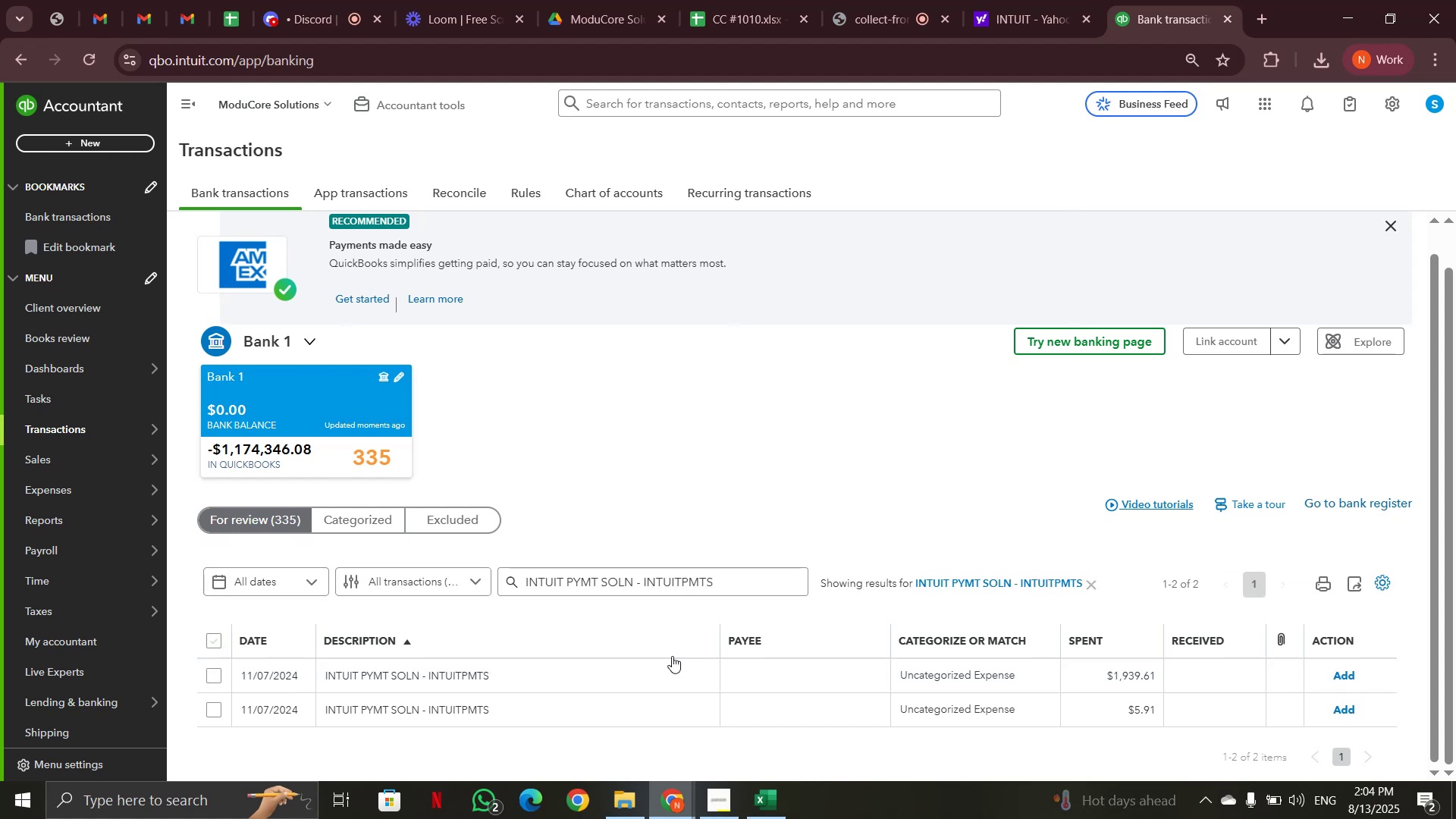 
left_click([663, 663])
 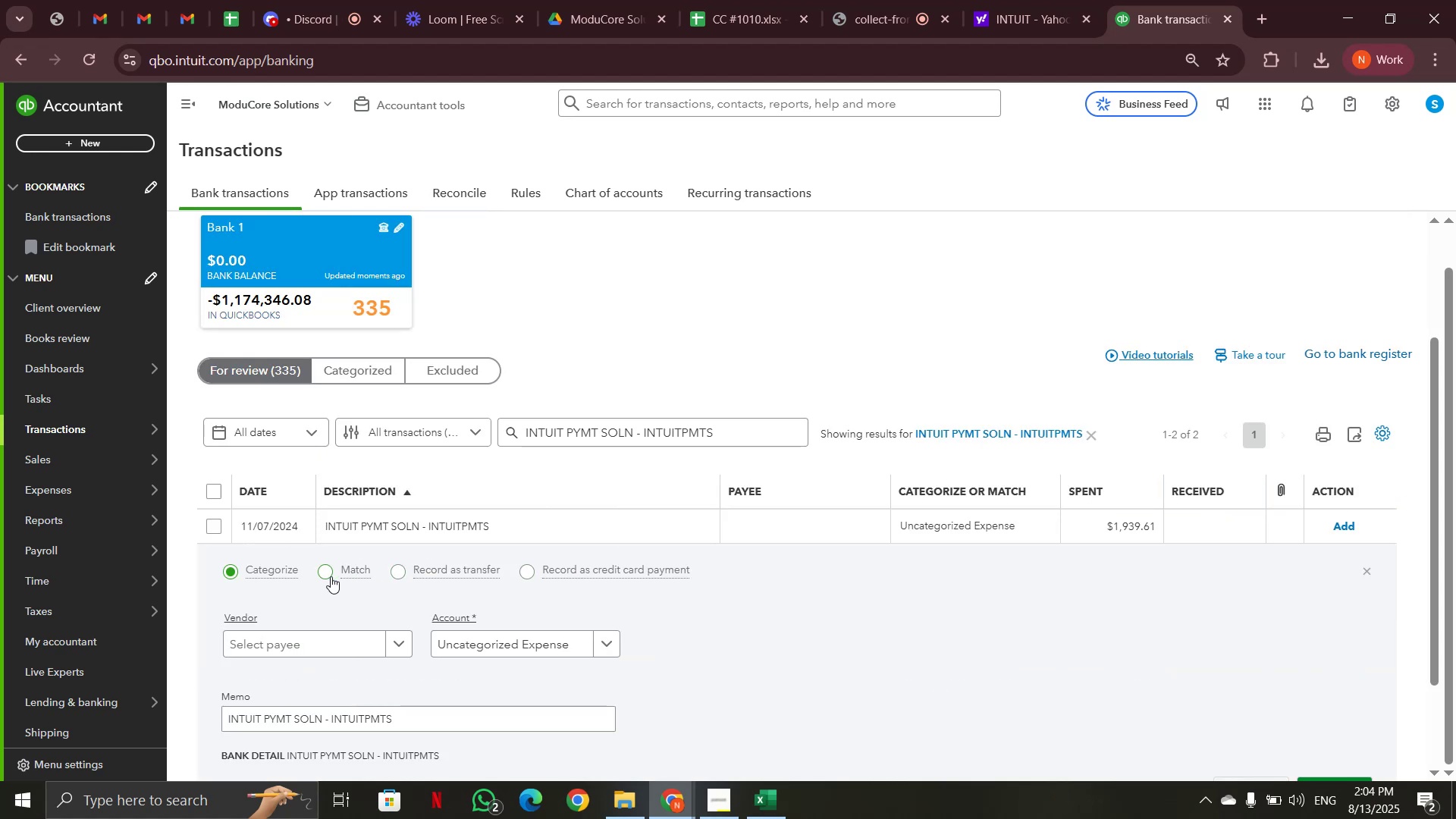 
wait(8.39)
 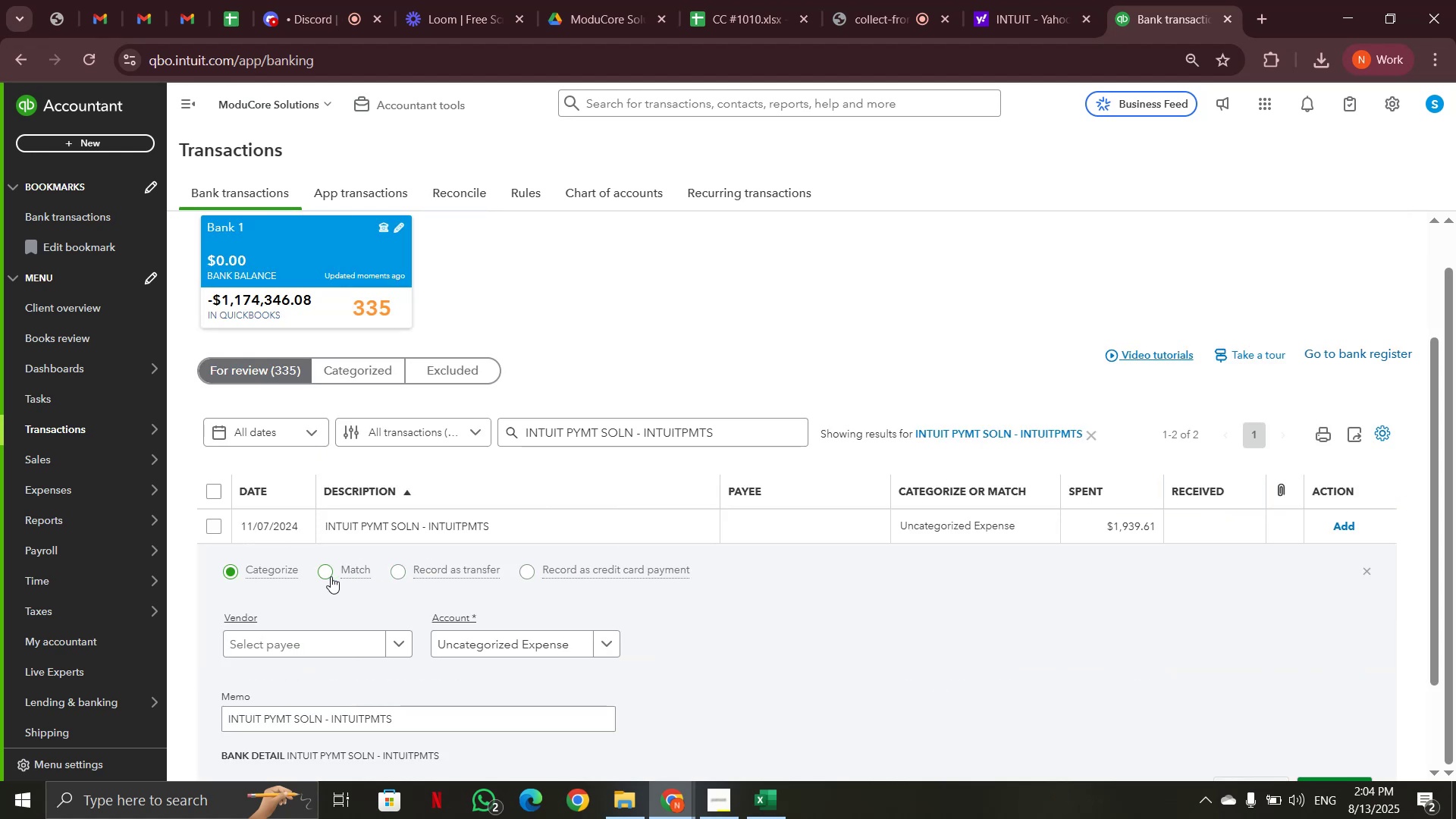 
left_click([617, 642])
 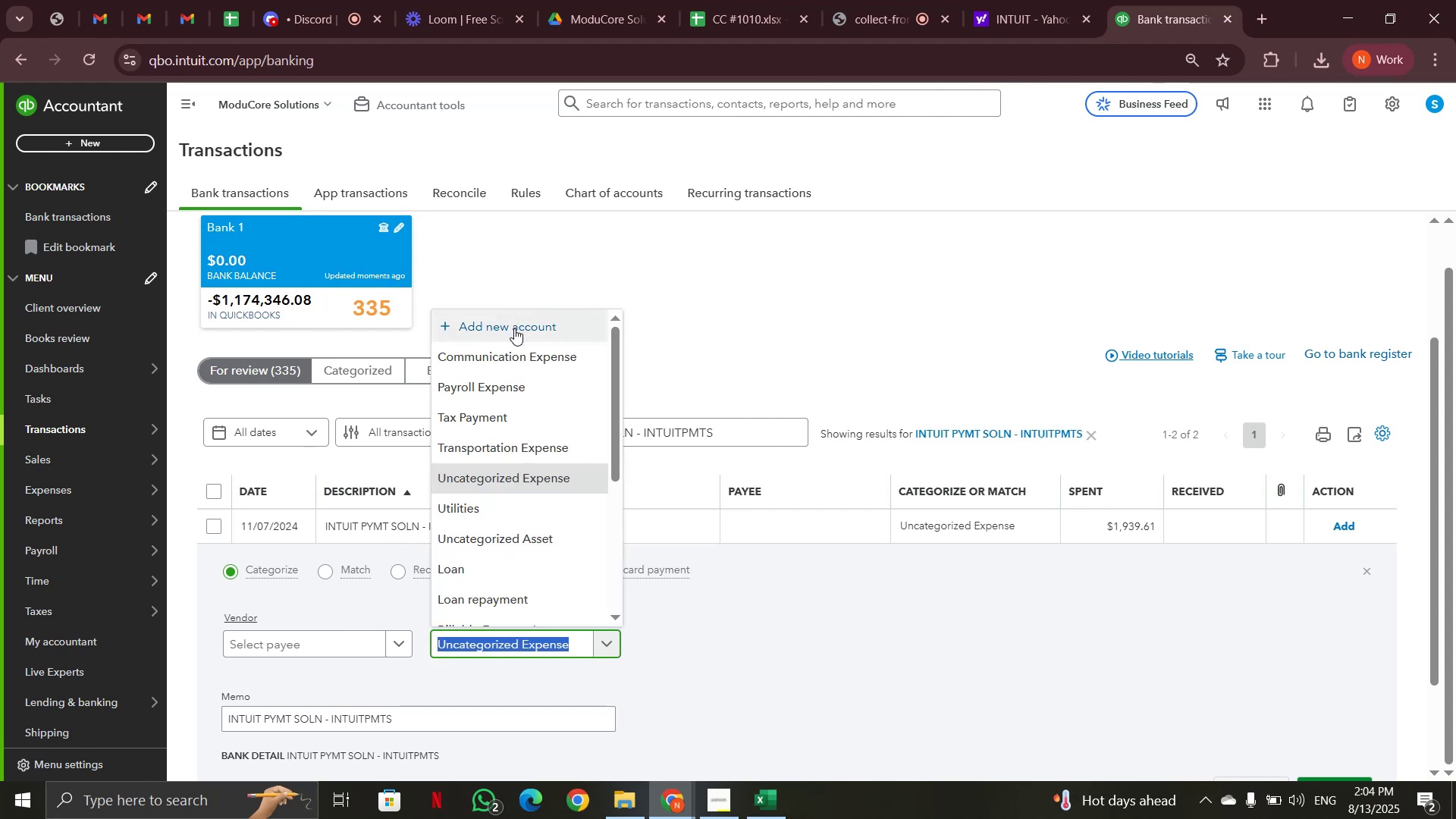 
left_click([514, 330])
 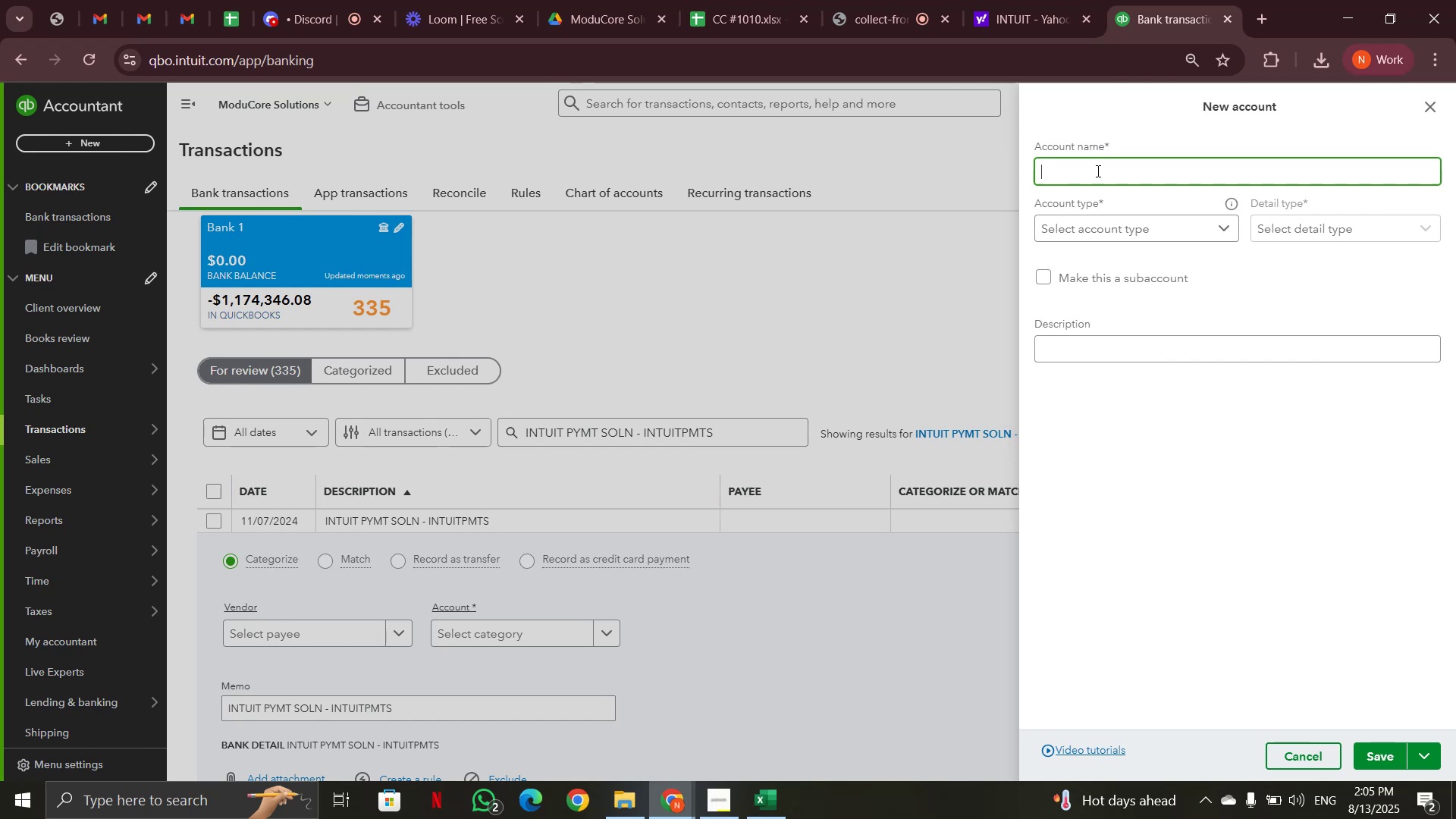 
wait(18.49)
 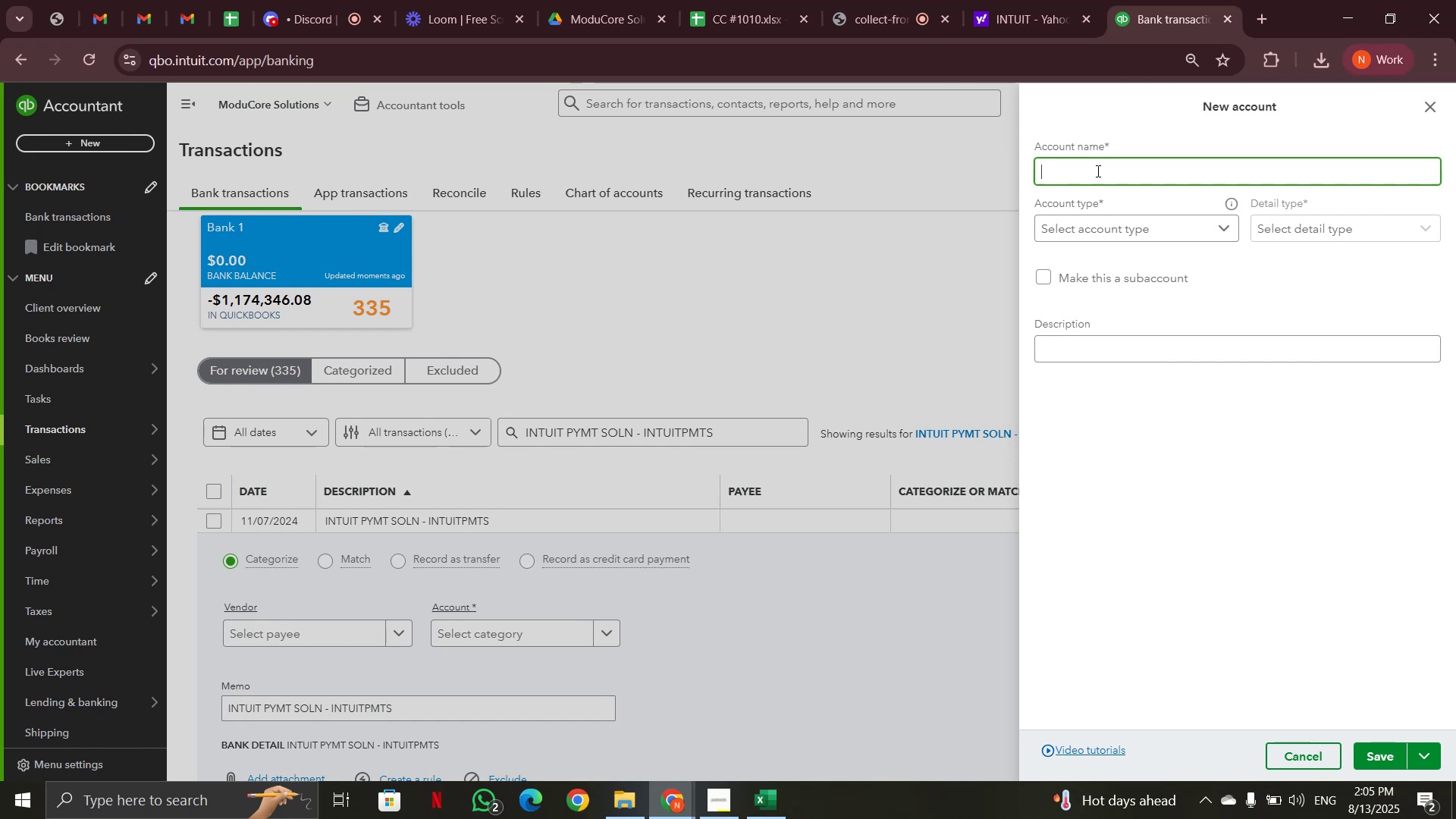 
type(Subscription)
 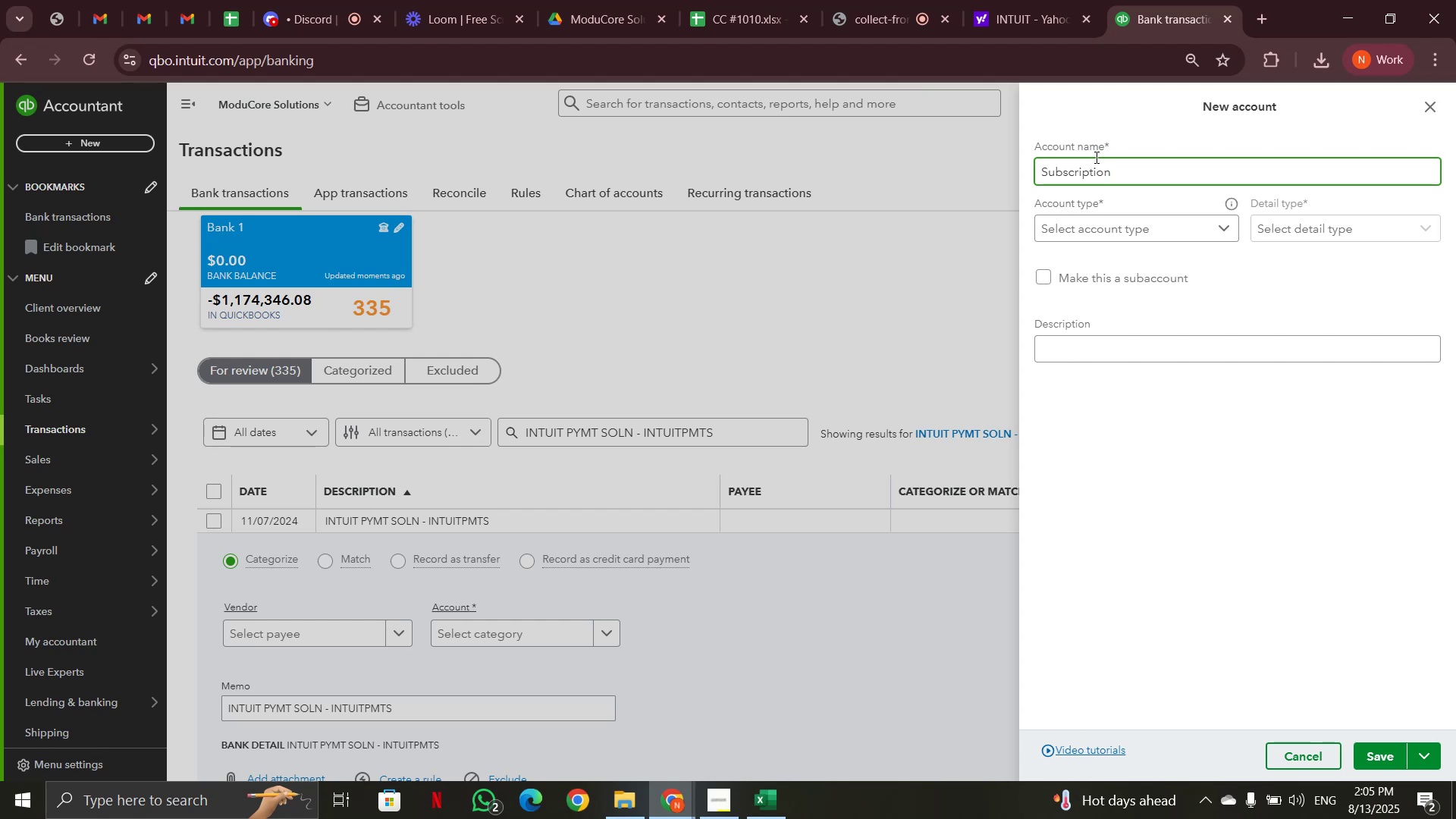 
wait(10.24)
 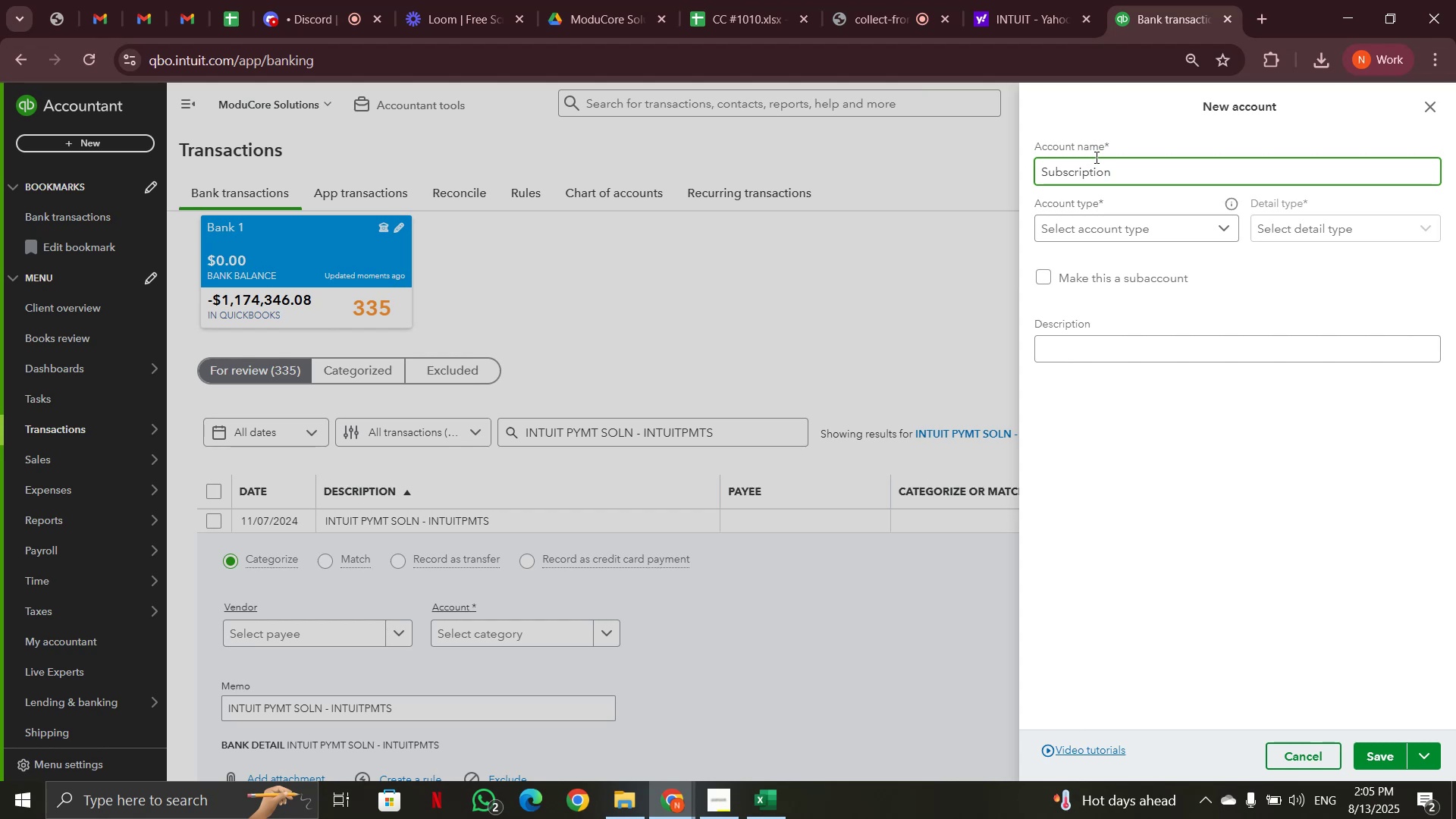 
key(S)
 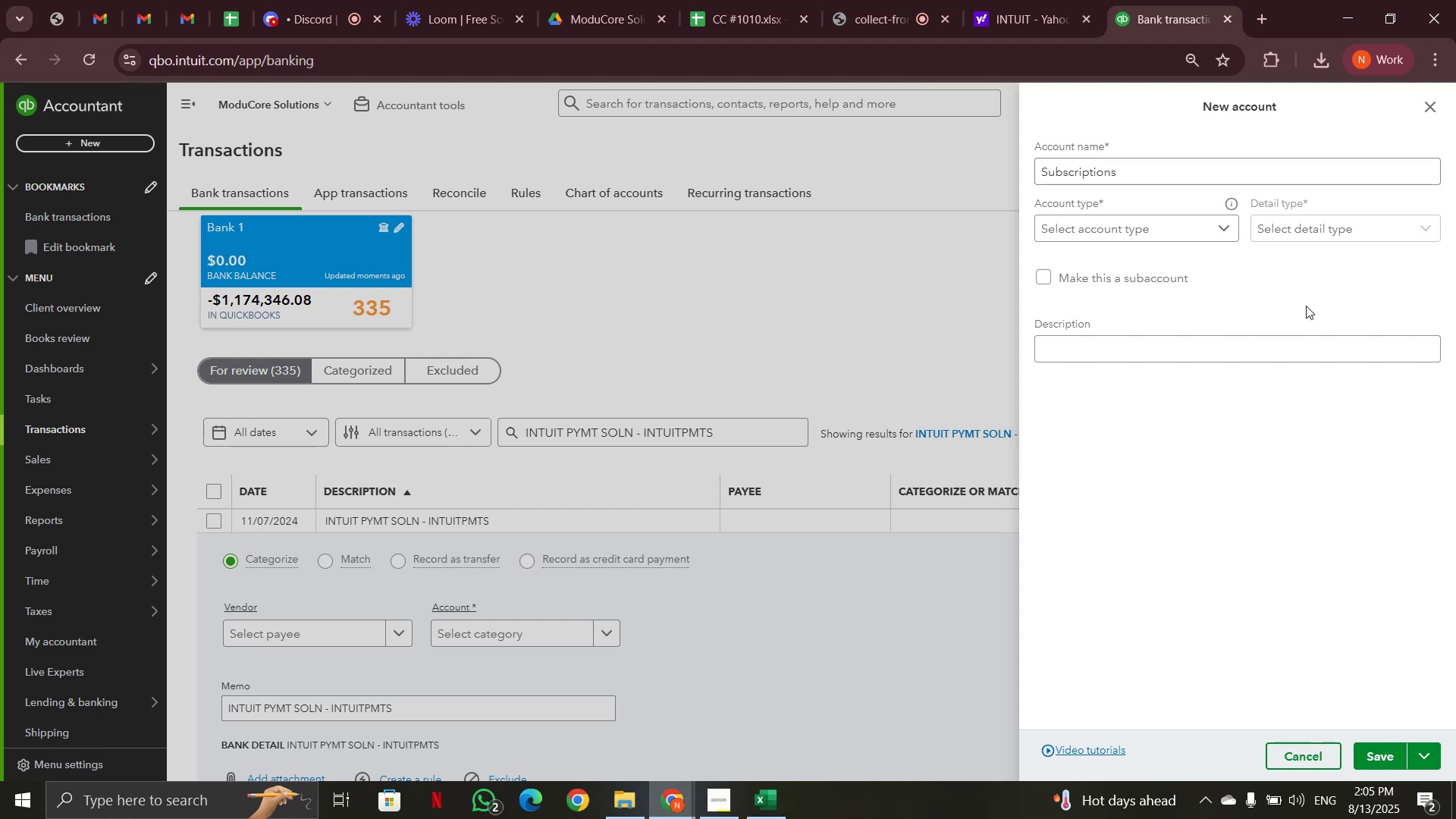 
wait(8.94)
 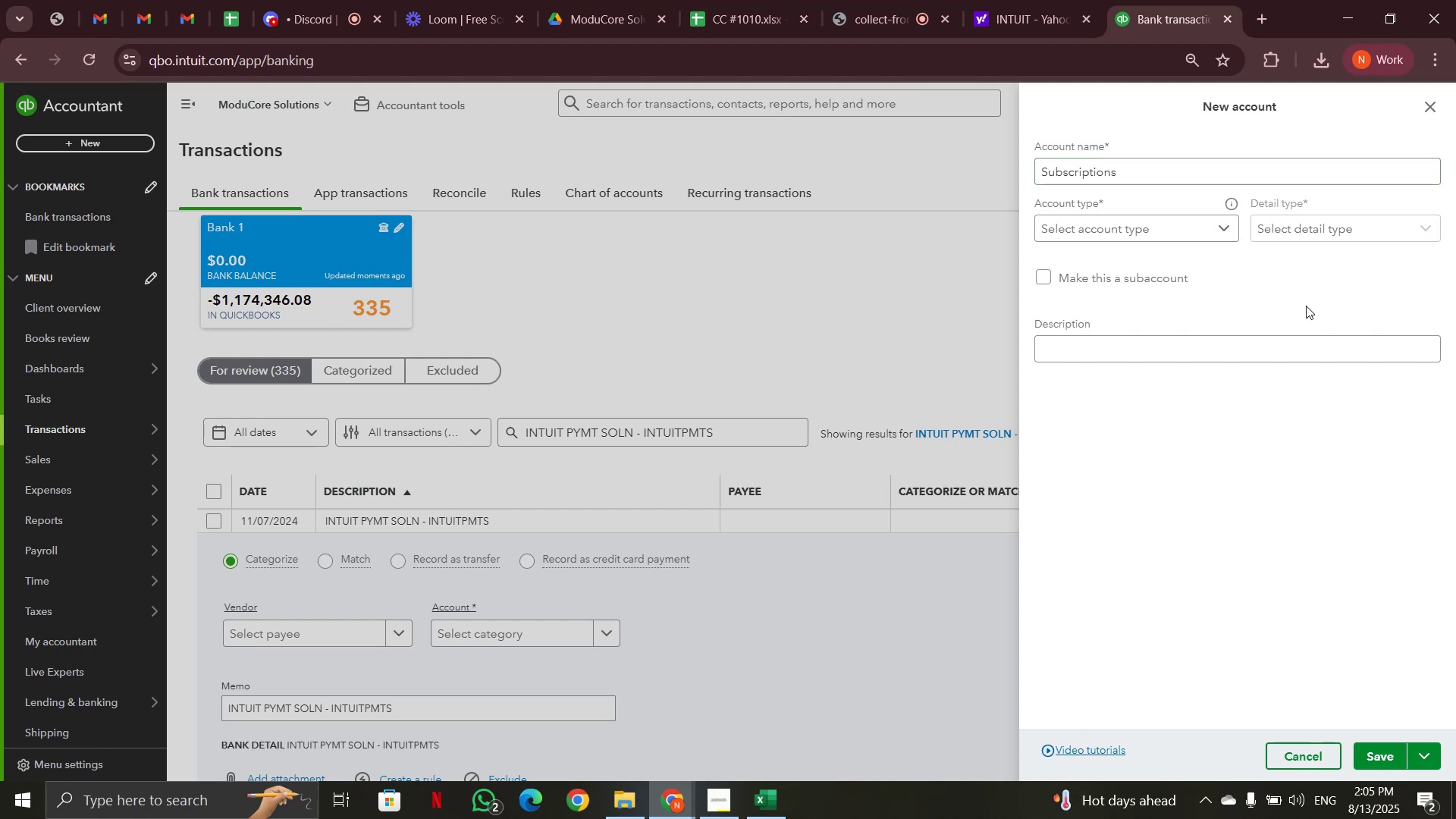 
left_click([1282, 225])
 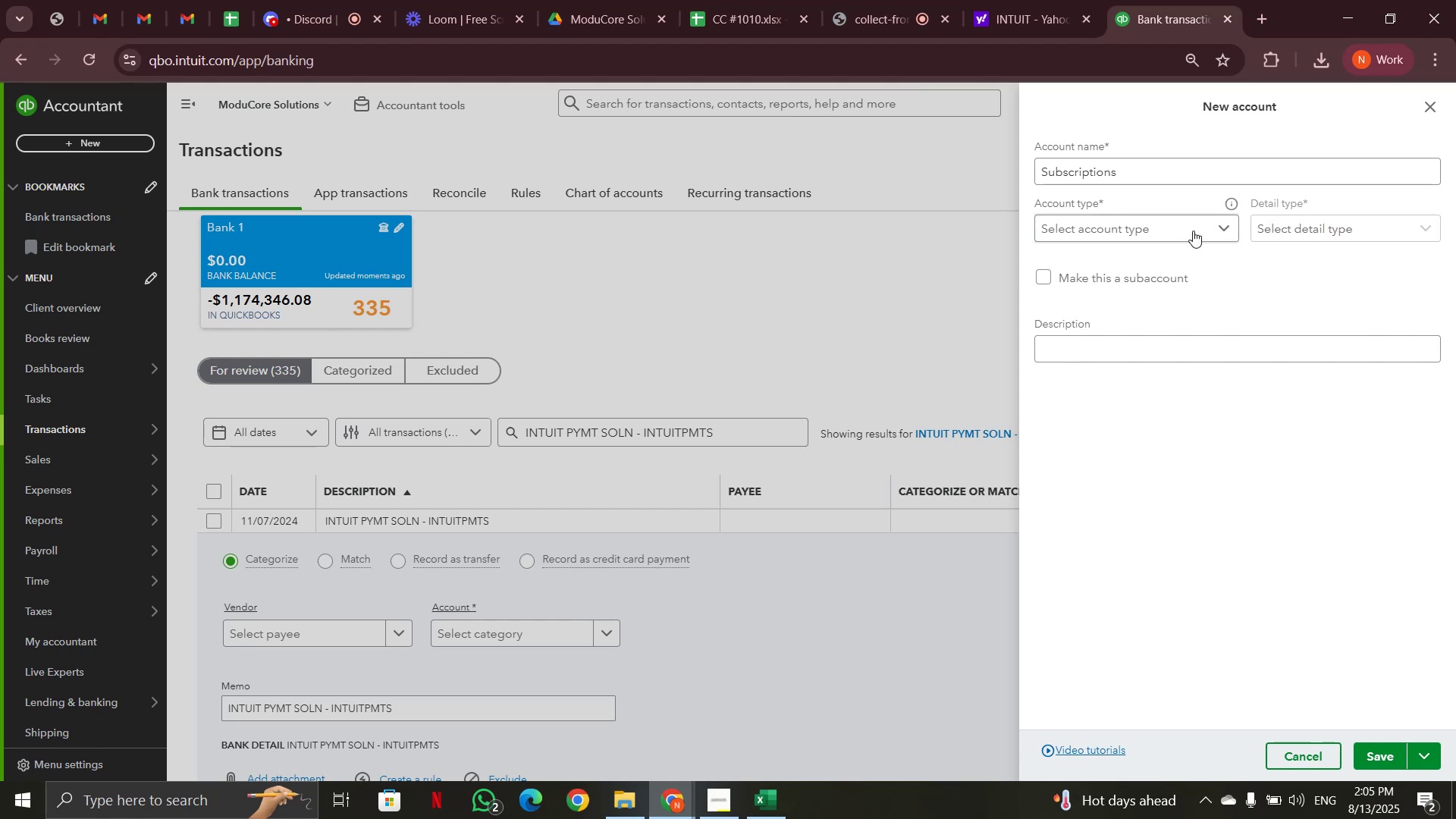 
left_click([1193, 231])
 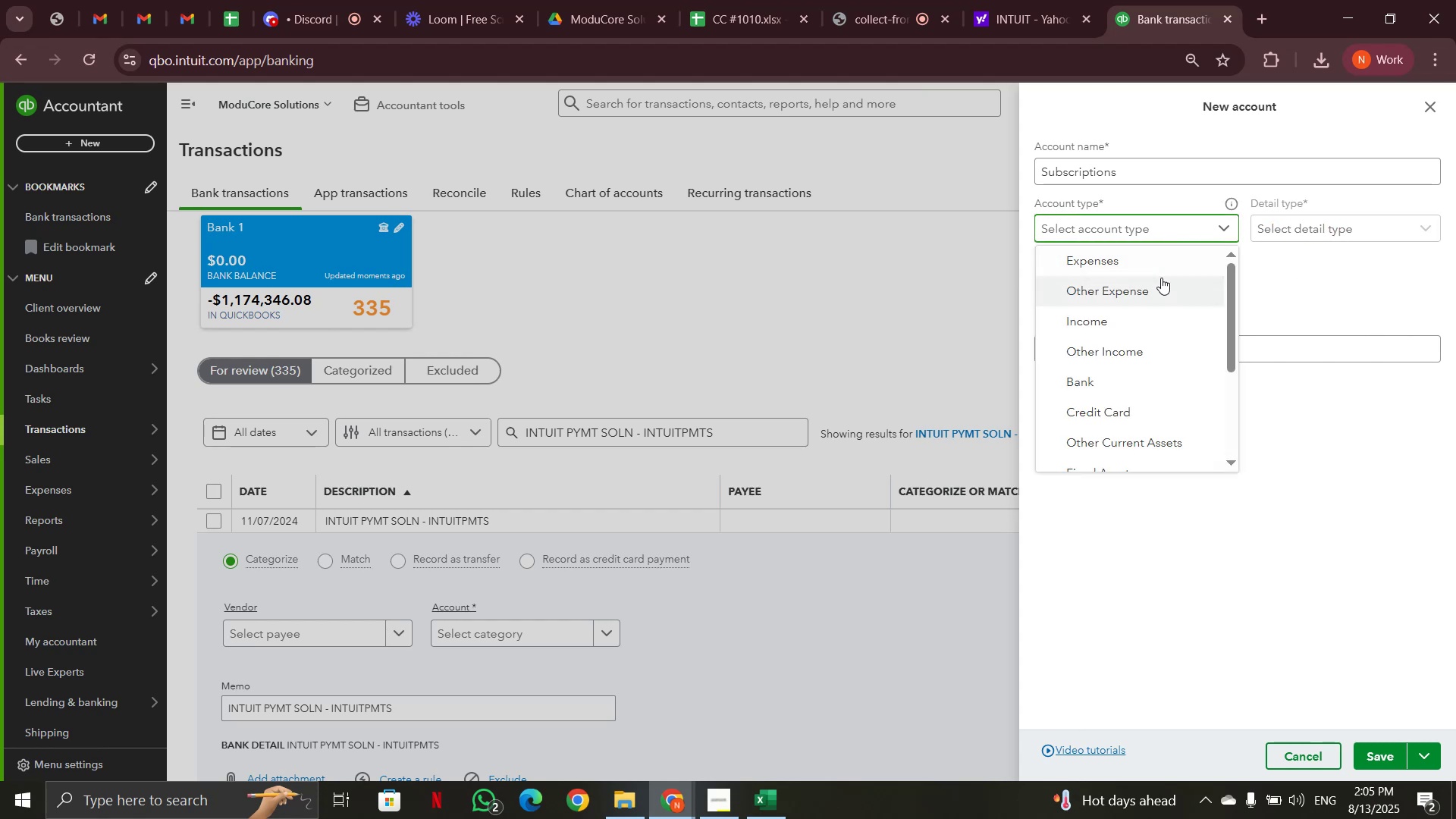 
left_click([1166, 263])
 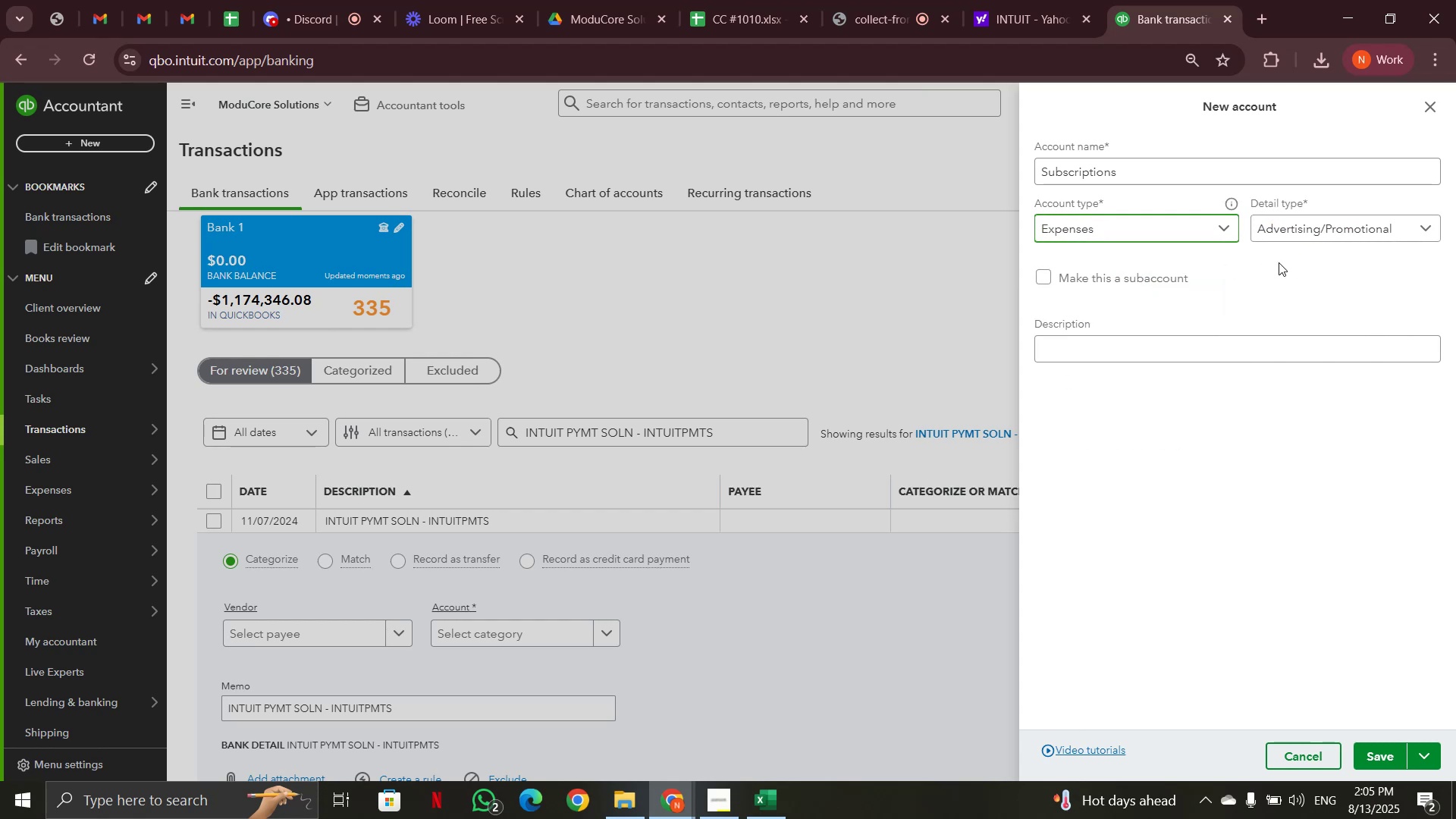 
mouse_move([1320, 262])
 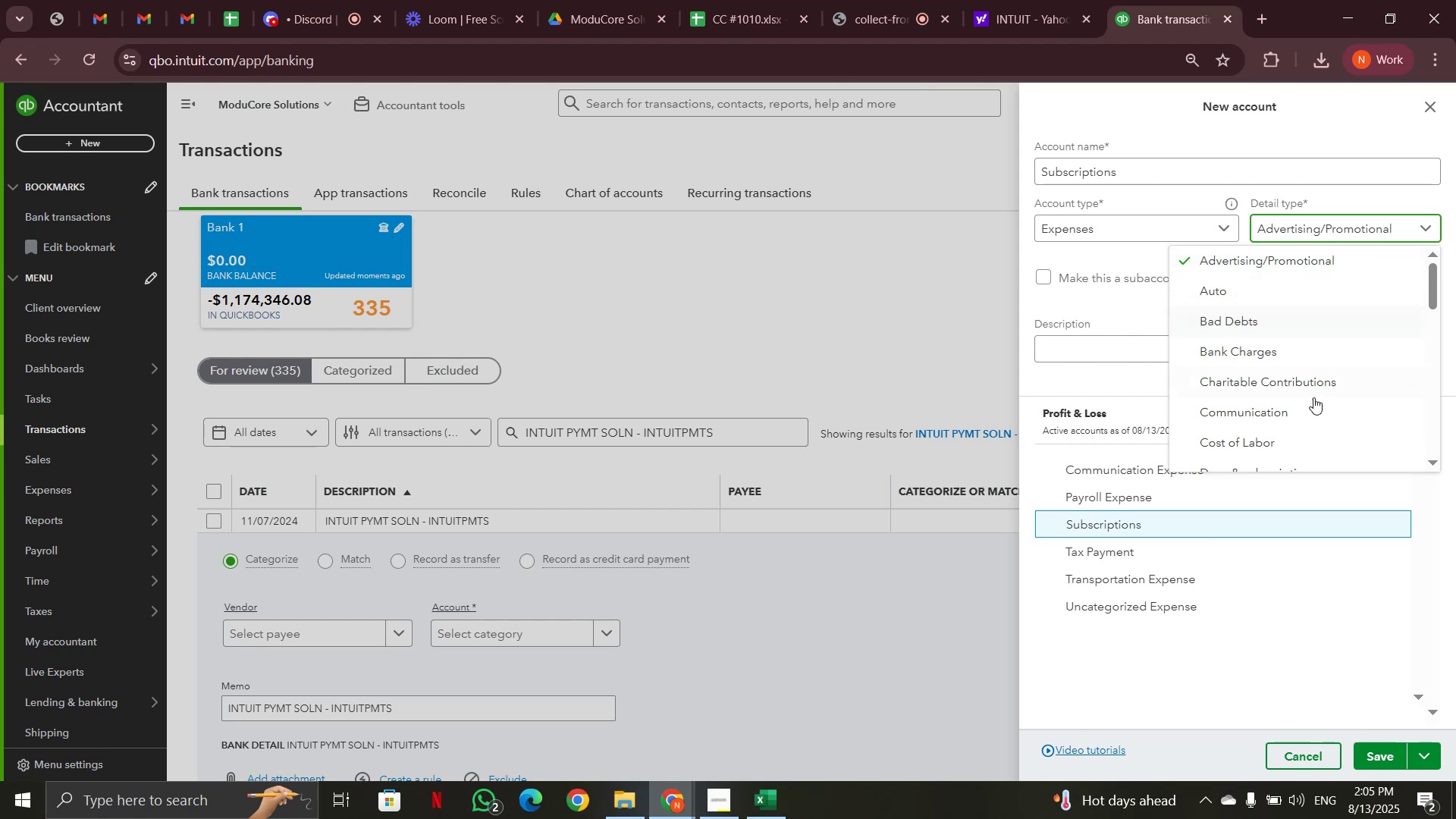 
scroll: coordinate [1313, 398], scroll_direction: down, amount: 1.0
 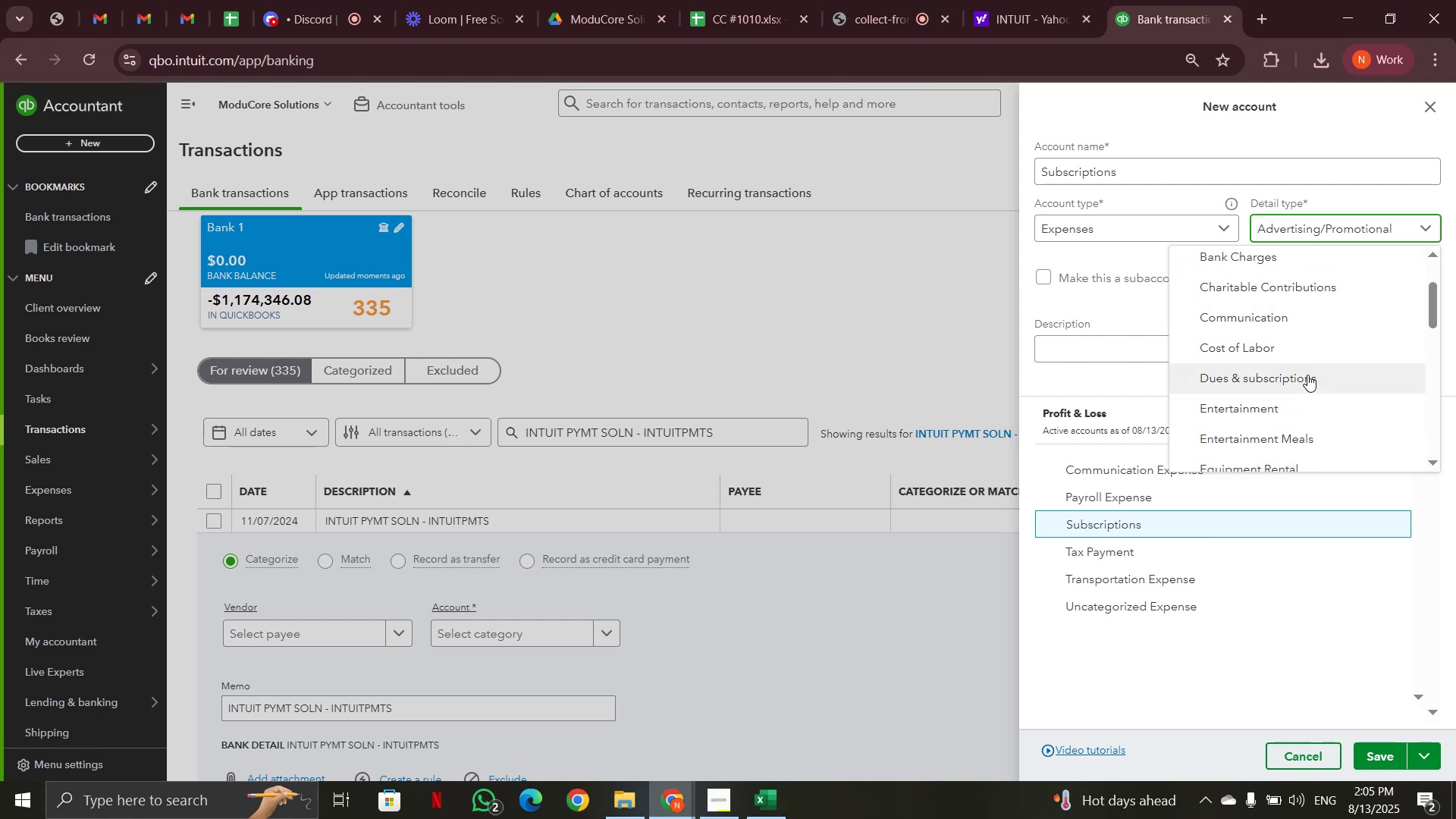 
left_click([1311, 382])
 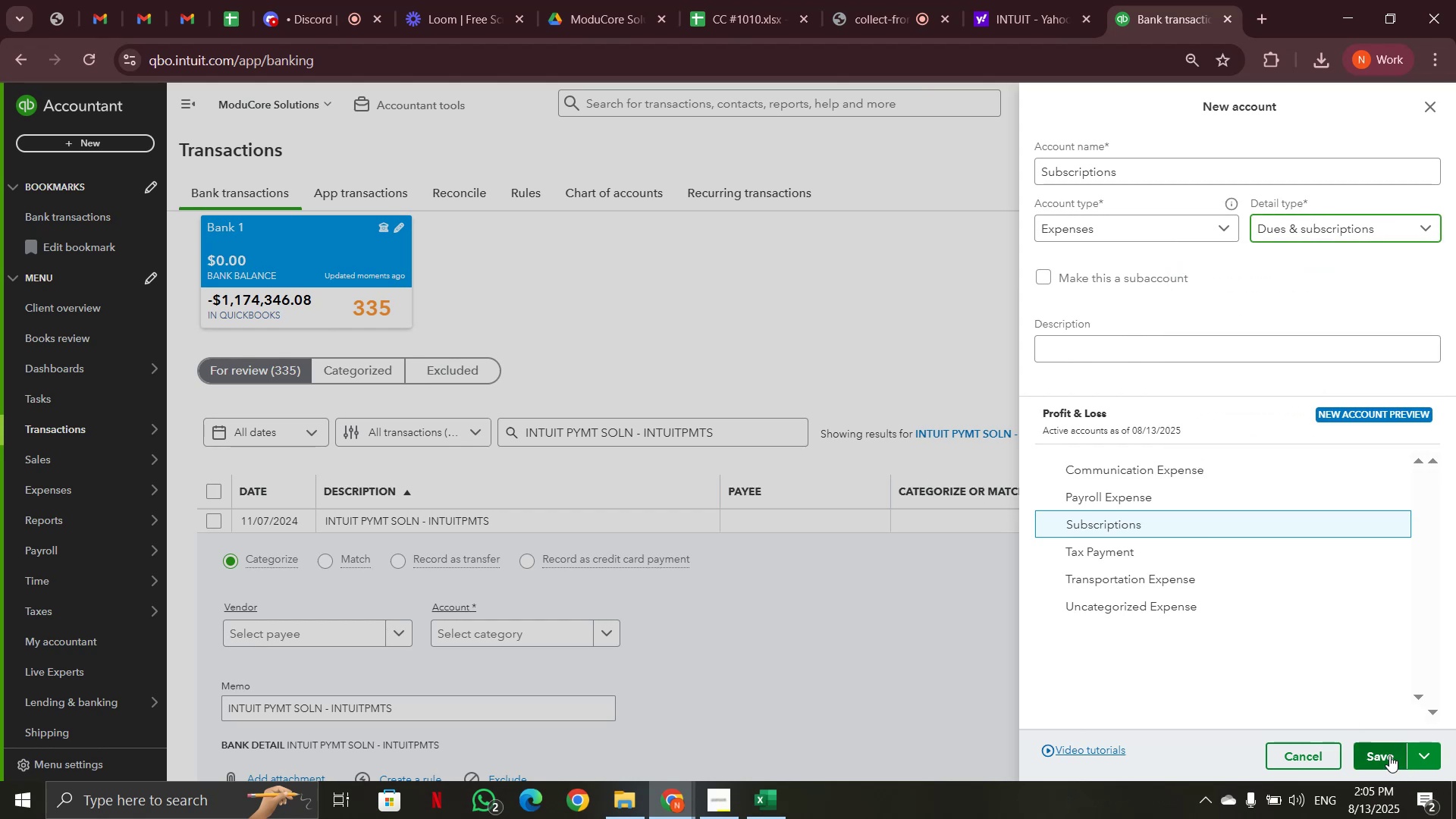 
left_click([1389, 755])
 